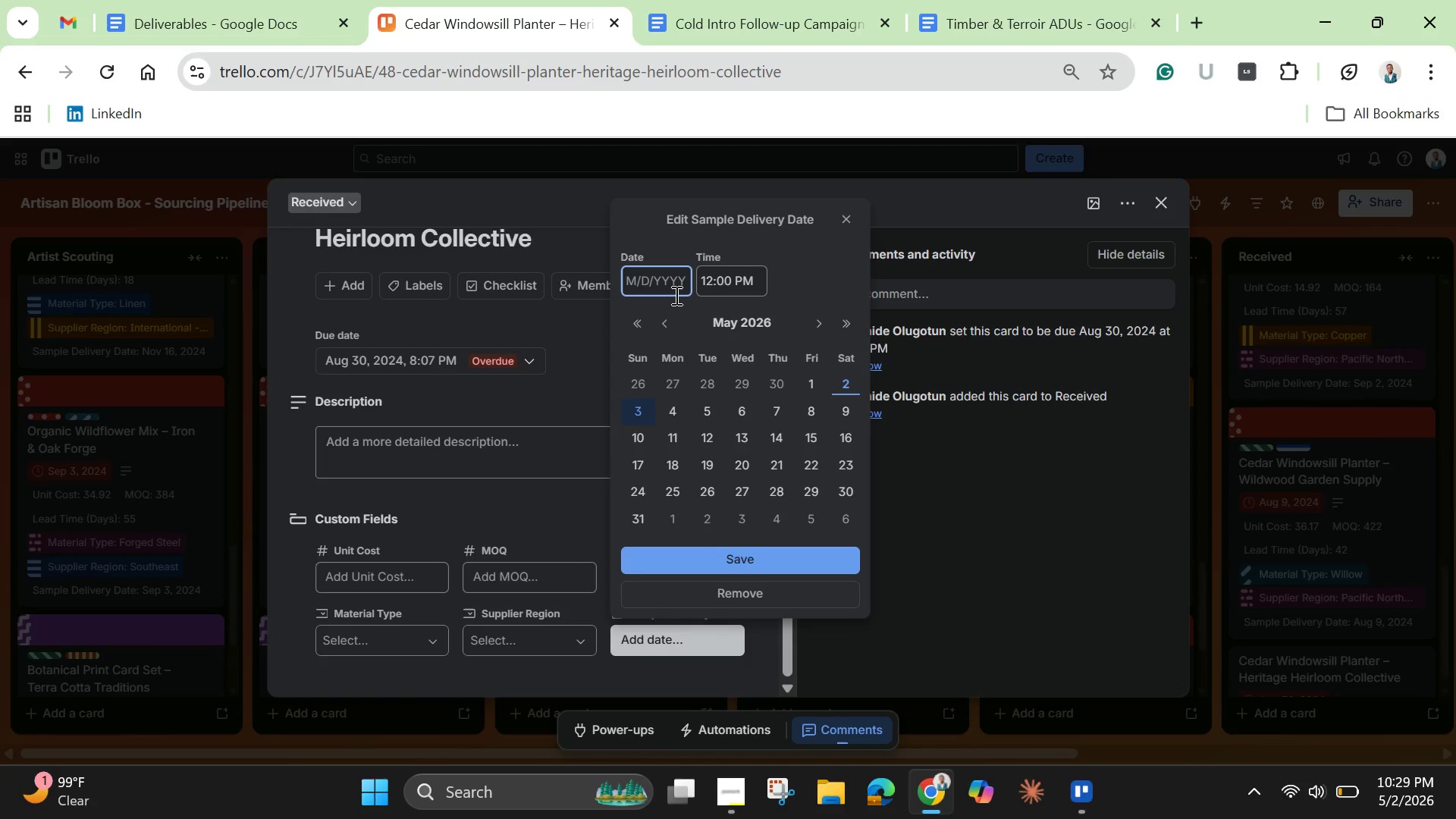 
key(Control+V)
 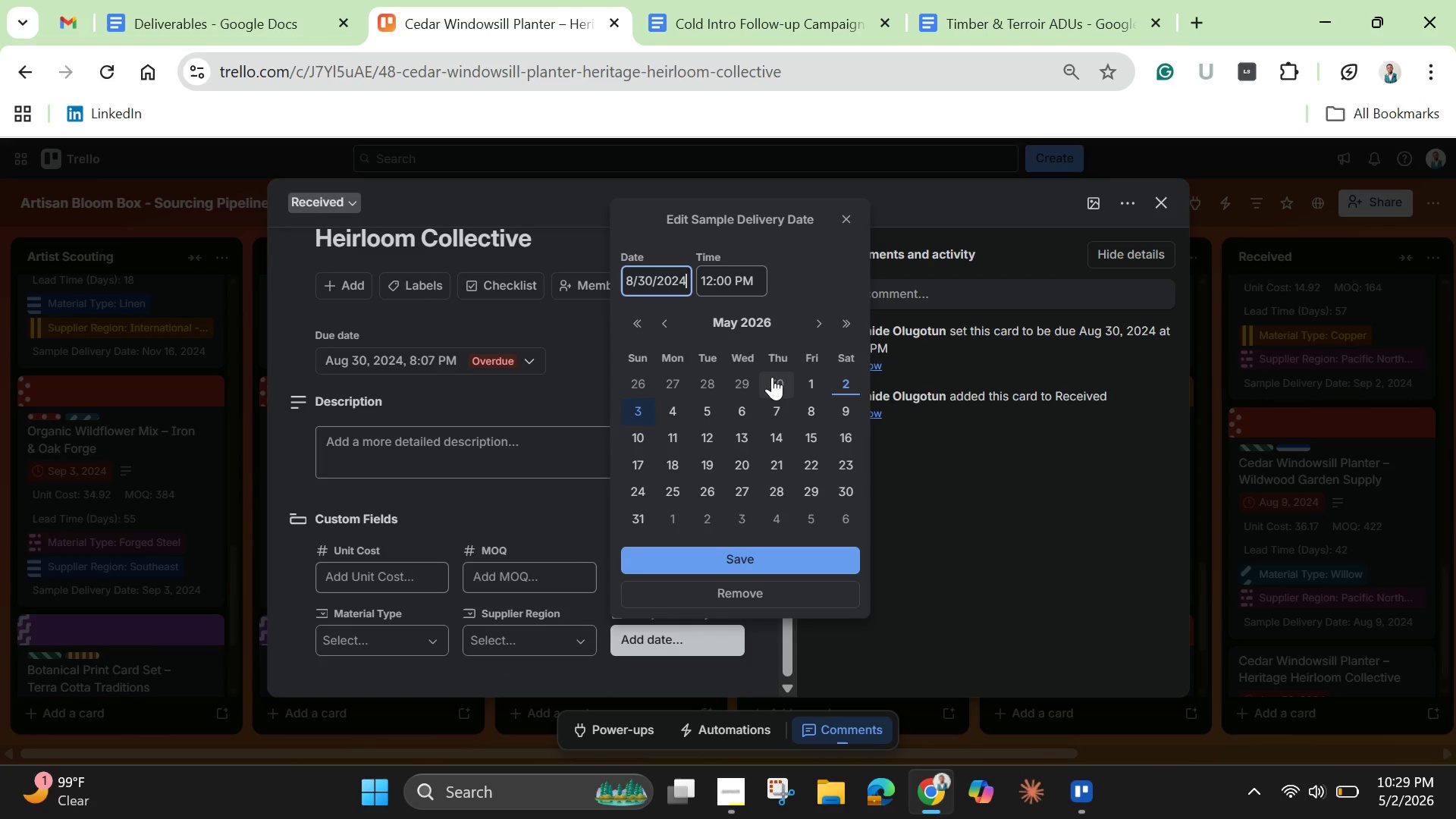 
left_click([722, 561])
 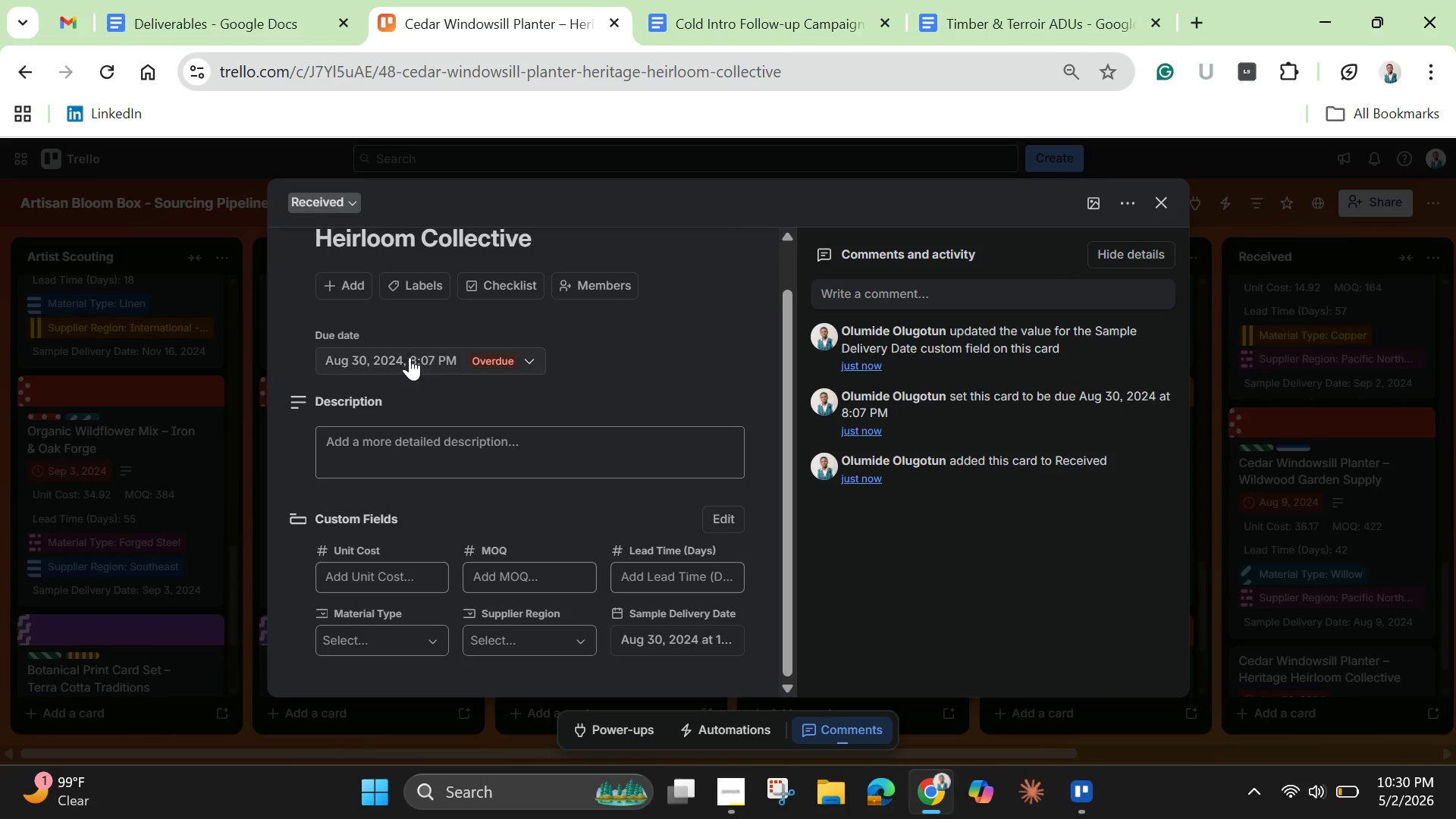 
left_click([403, 286])
 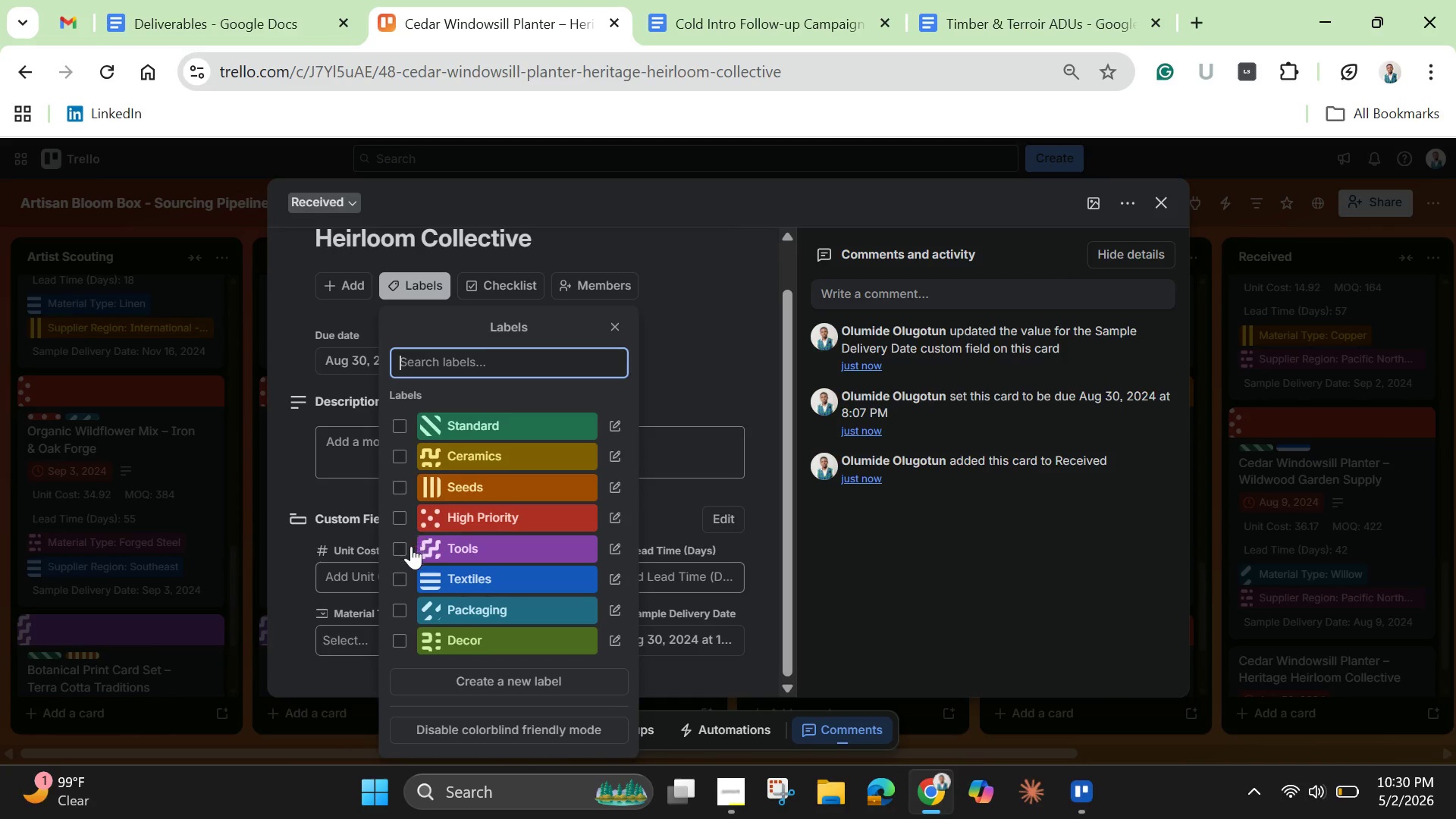 
left_click([398, 576])
 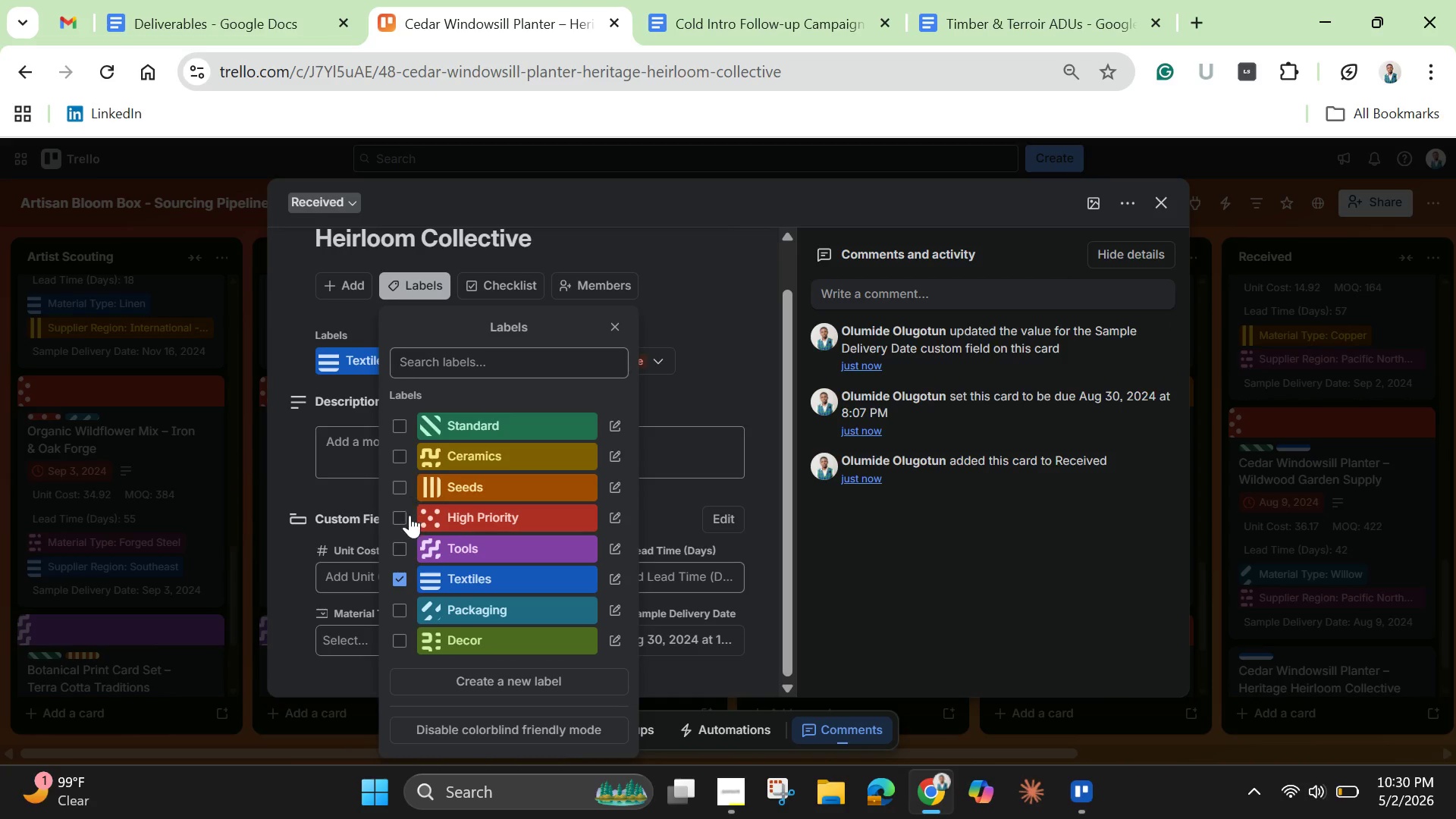 
left_click([403, 510])
 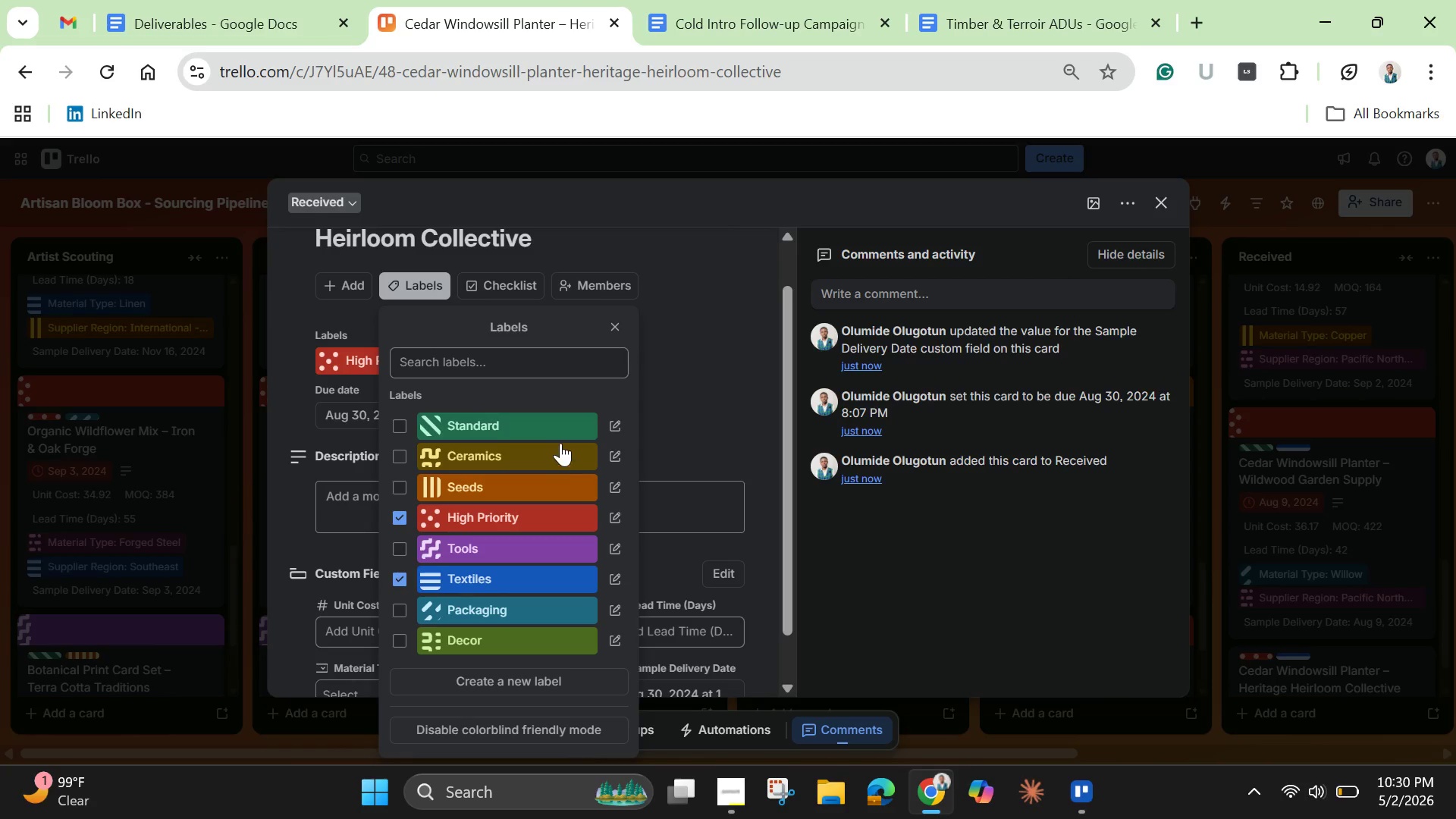 
left_click([697, 334])
 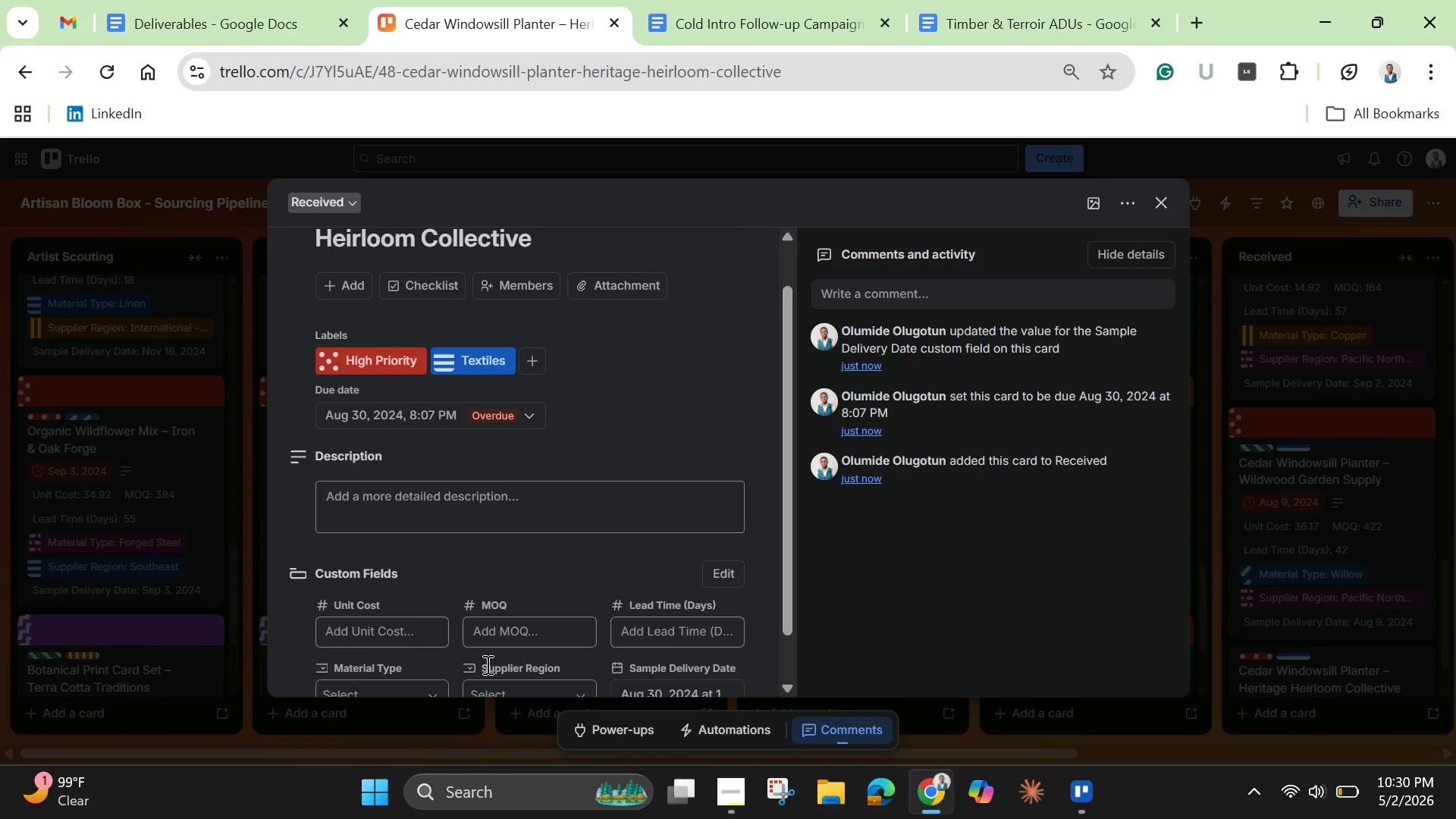 
left_click([406, 644])
 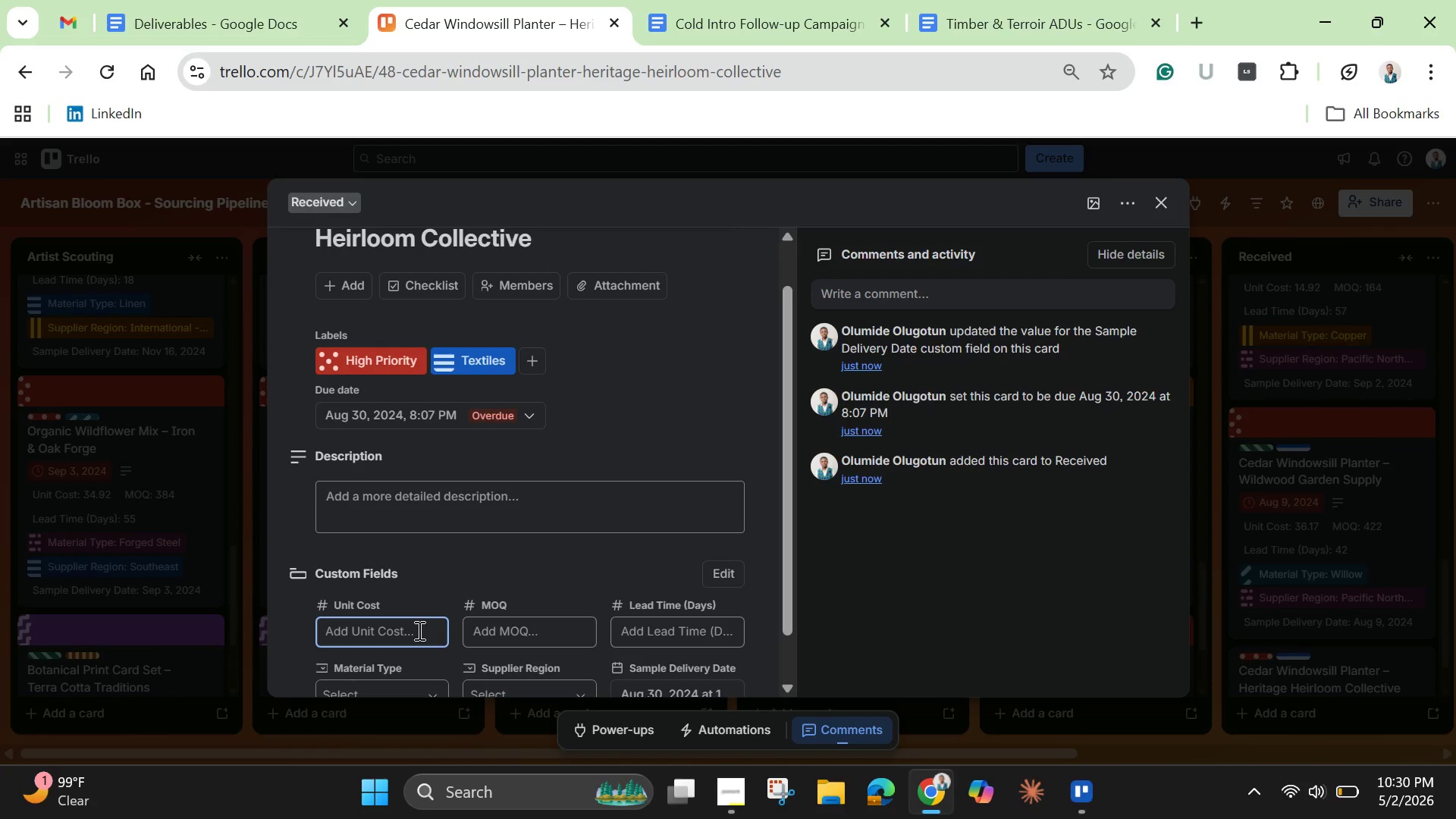 
type(35.02)
 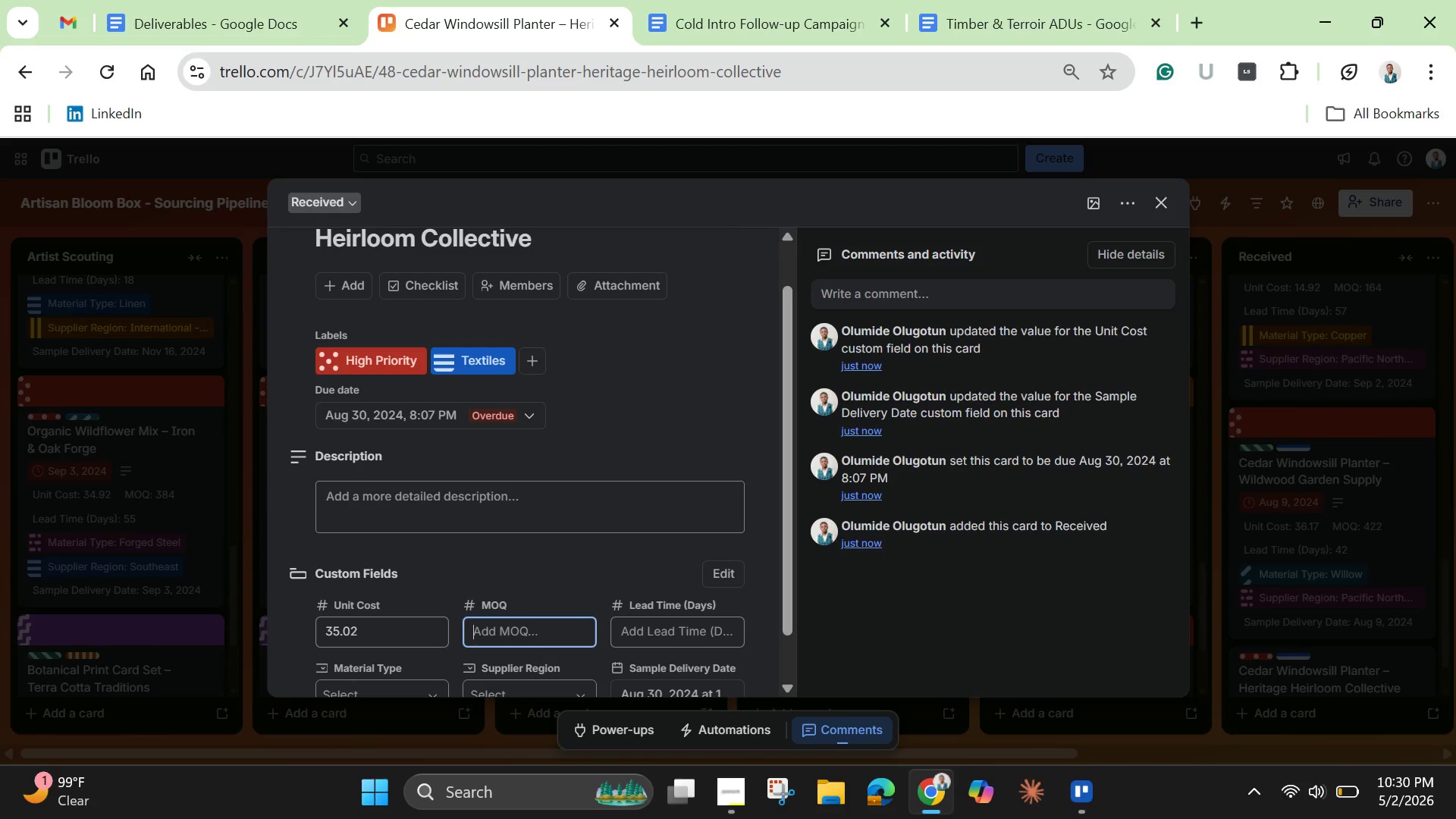 
type(45918)
 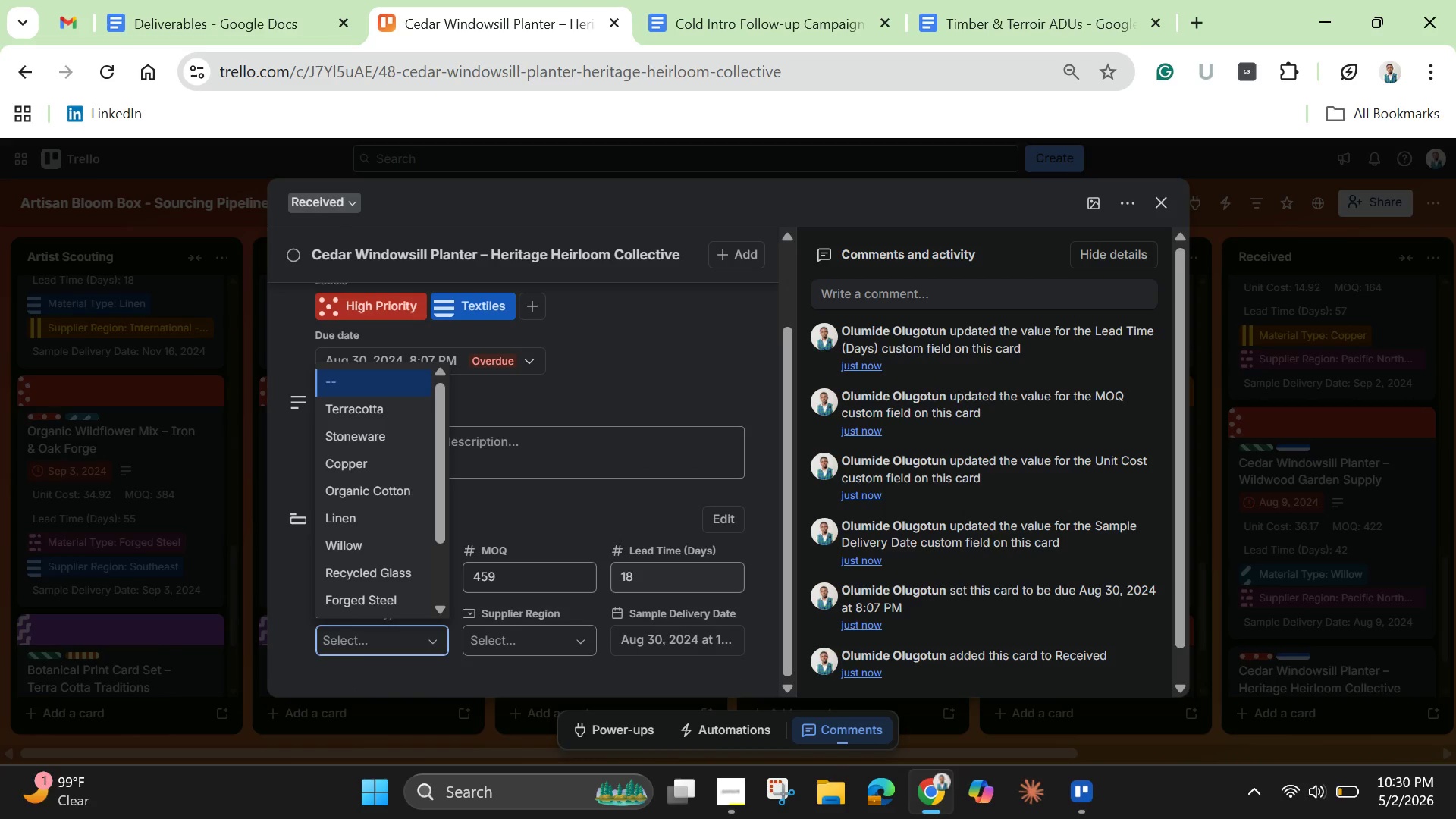 
wait(6.26)
 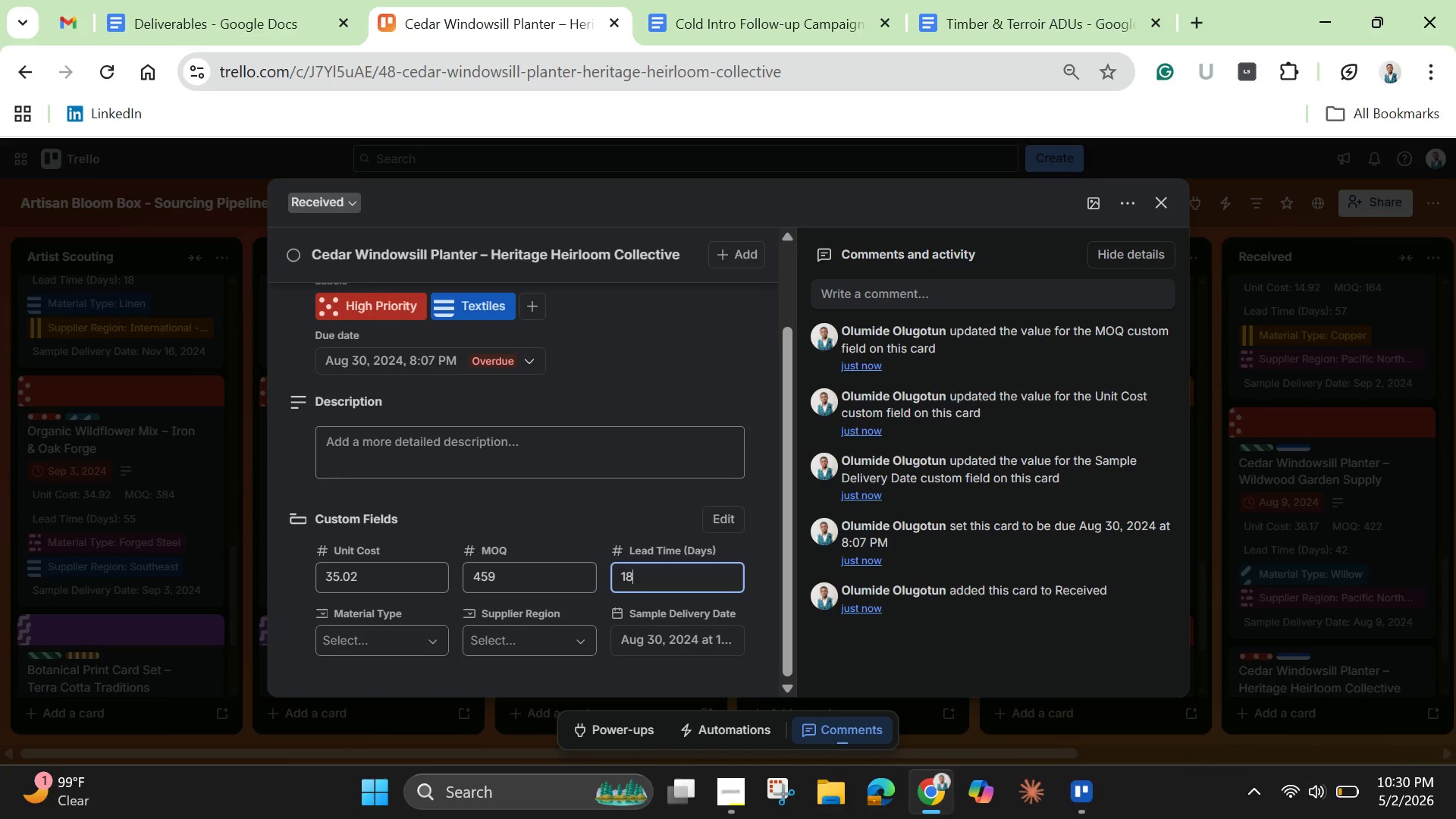 
left_click([356, 430])
 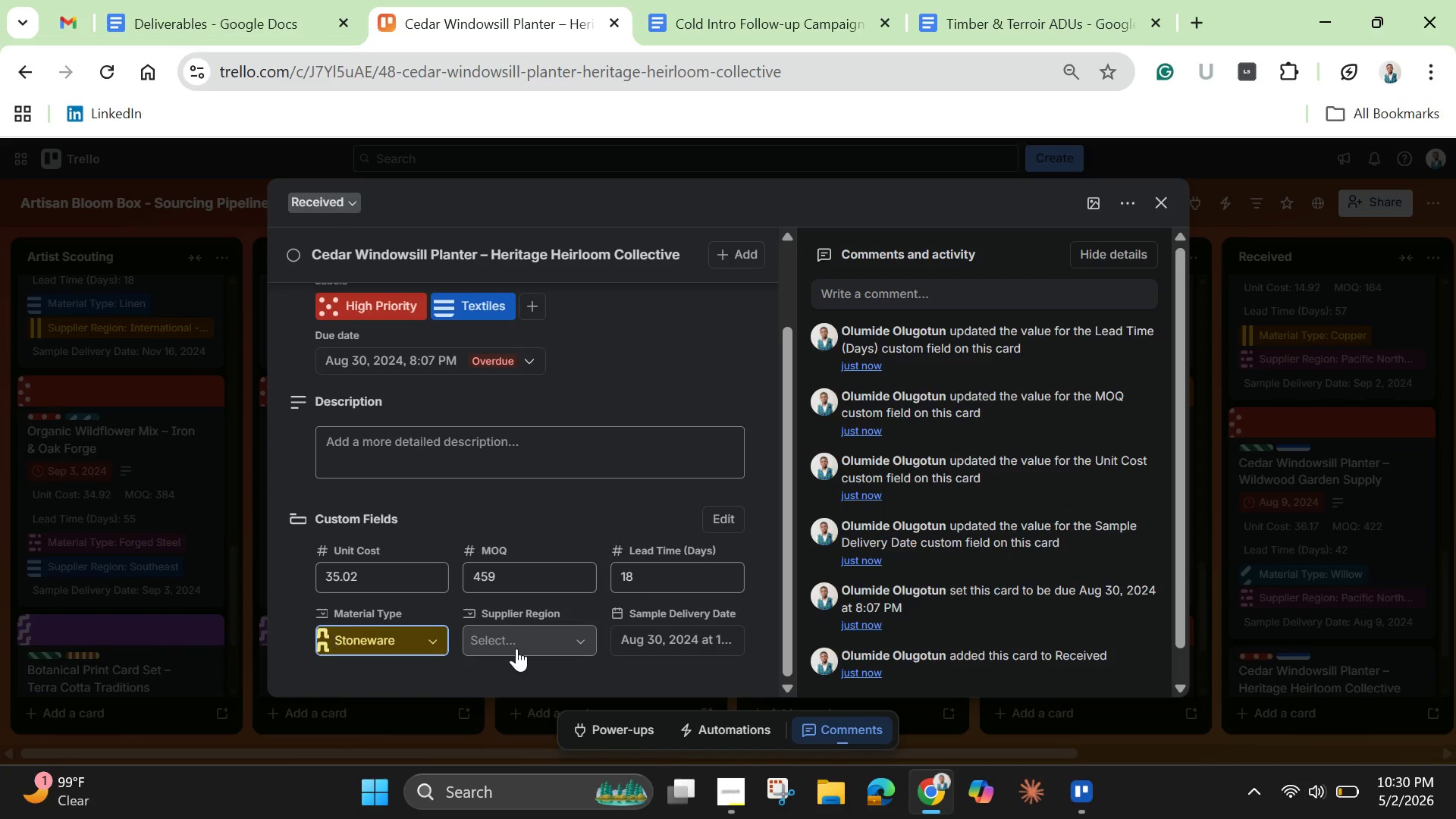 
left_click([516, 648])
 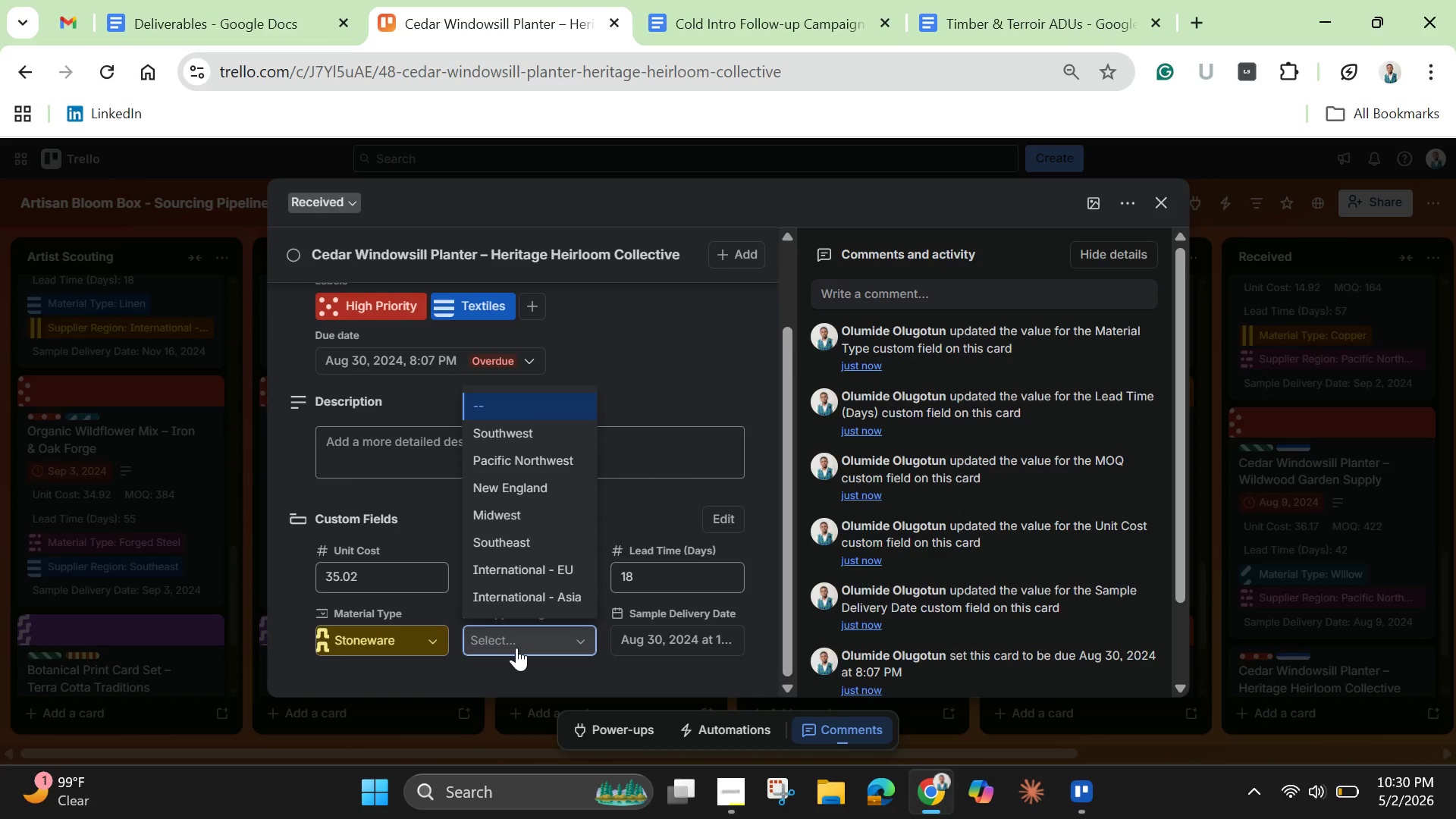 
left_click([532, 566])
 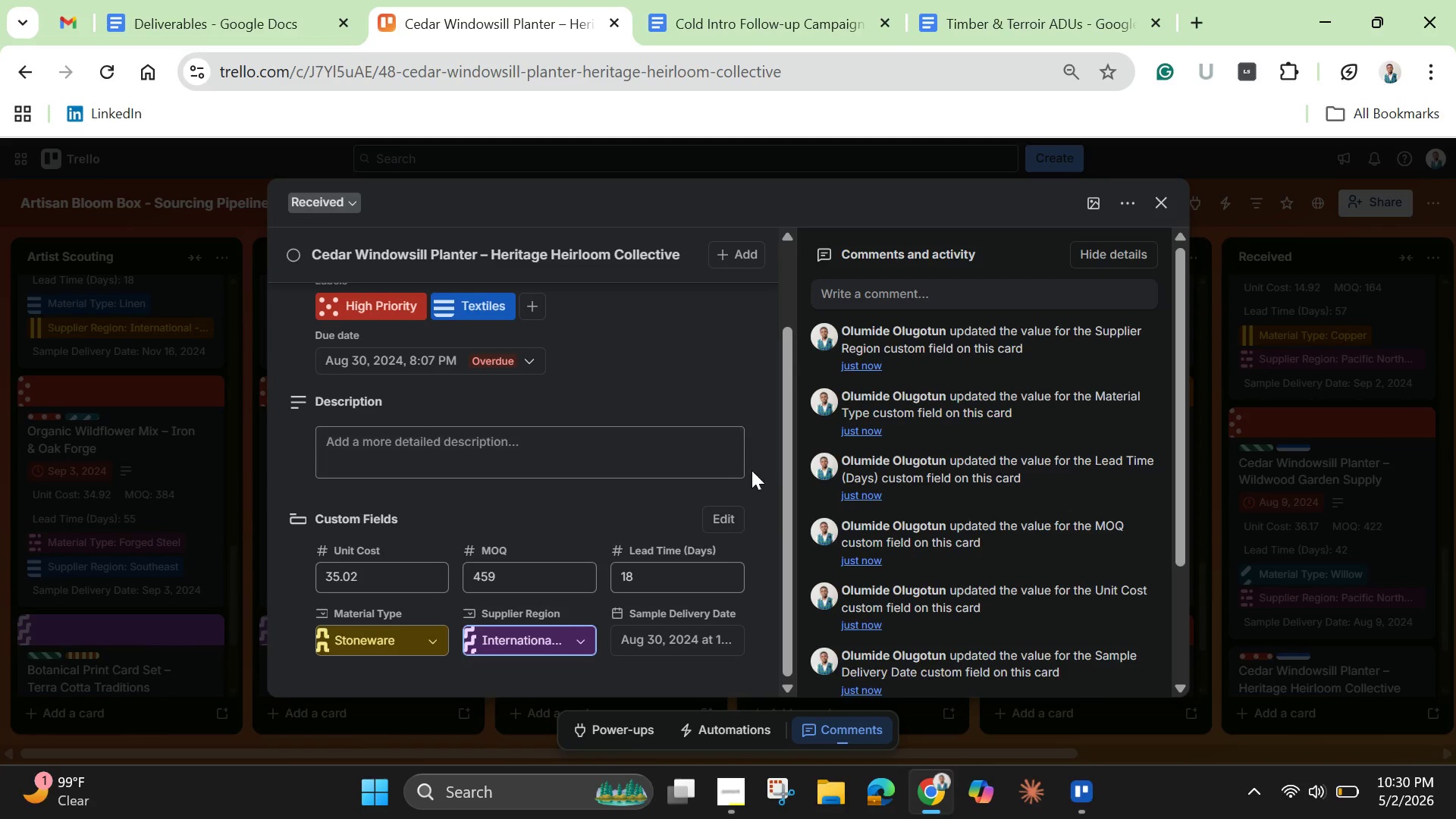 
left_click([774, 505])
 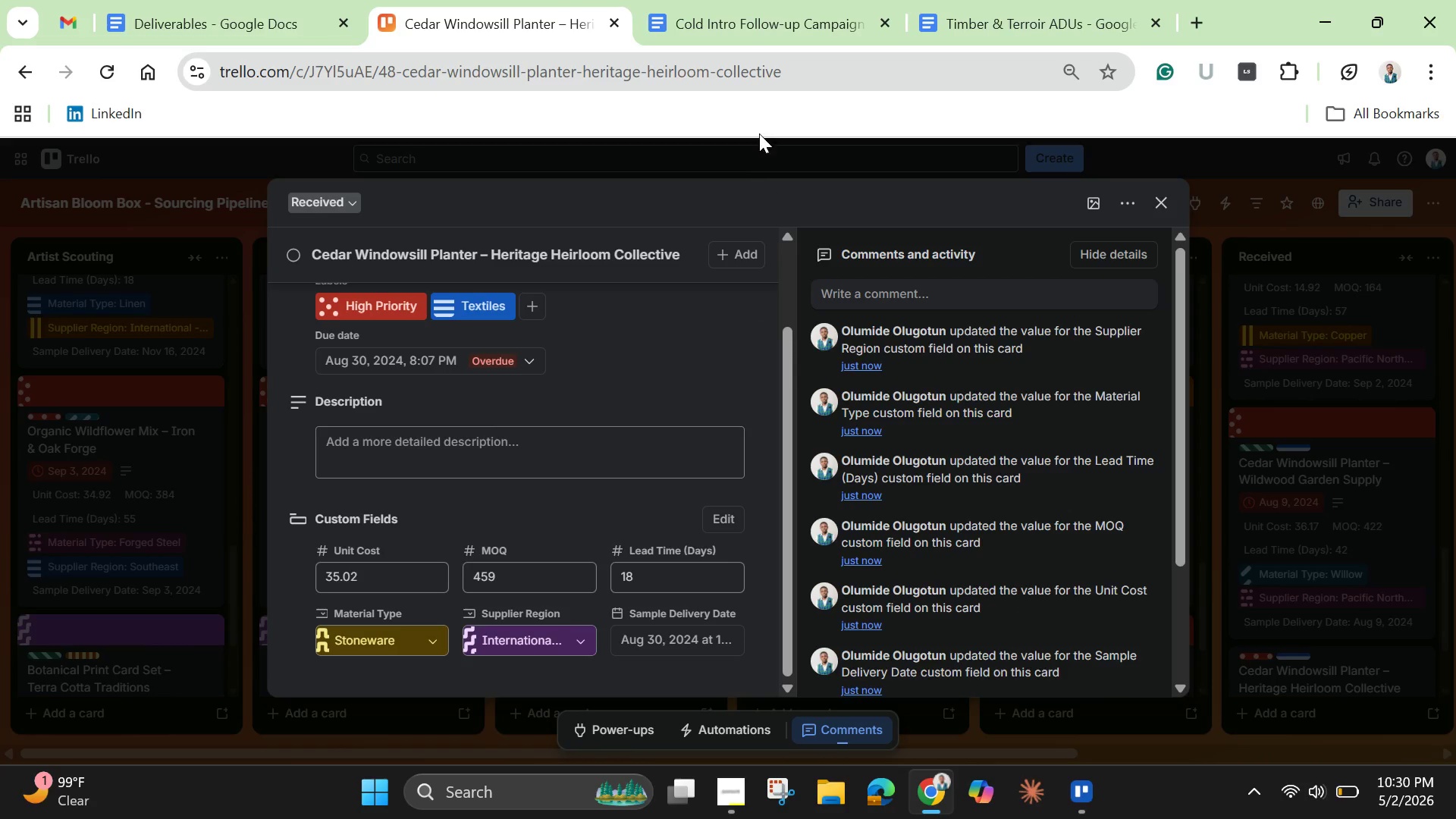 
left_click([750, 24])
 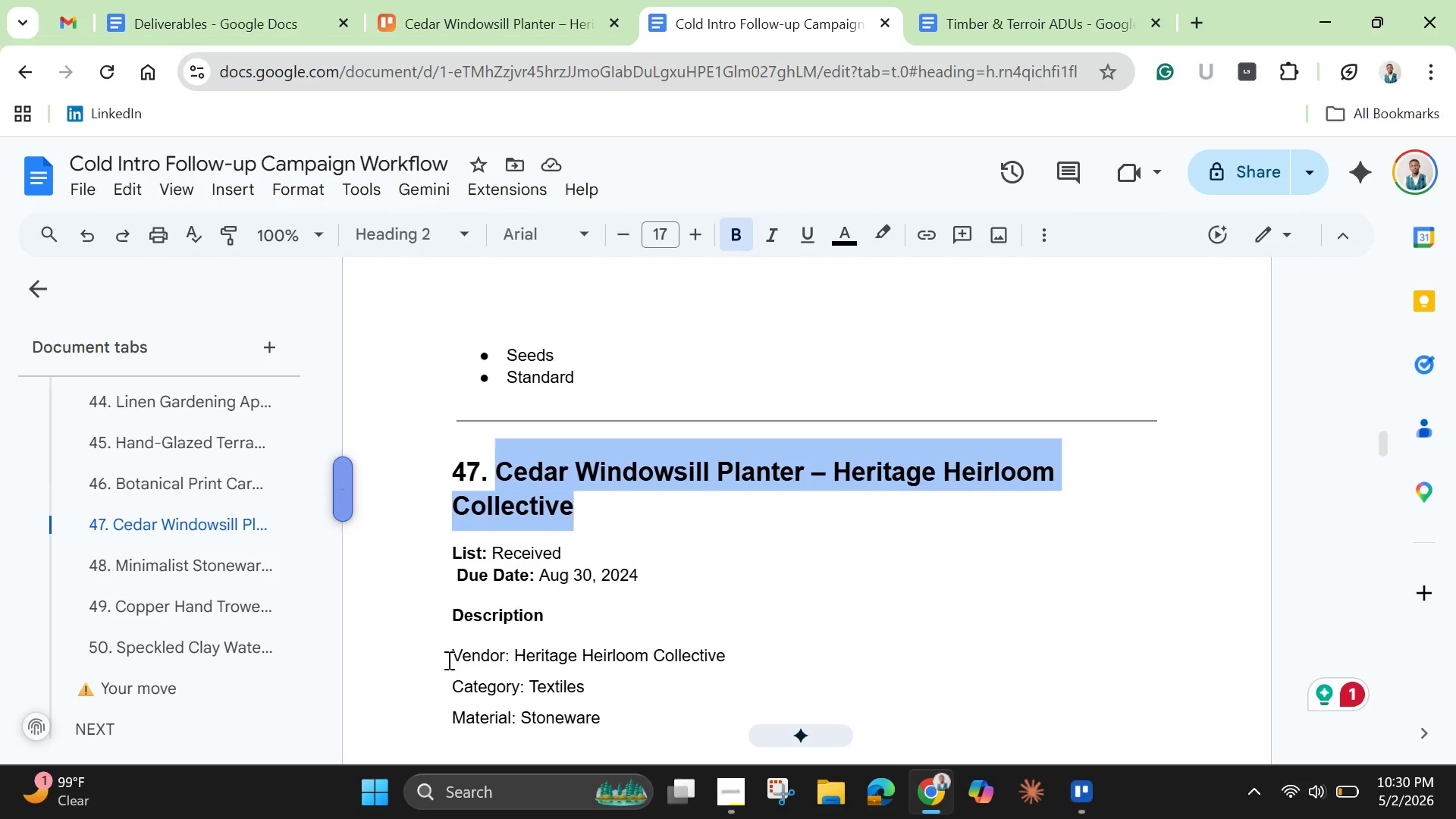 
left_click_drag(start_coordinate=[449, 660], to_coordinate=[722, 549])
 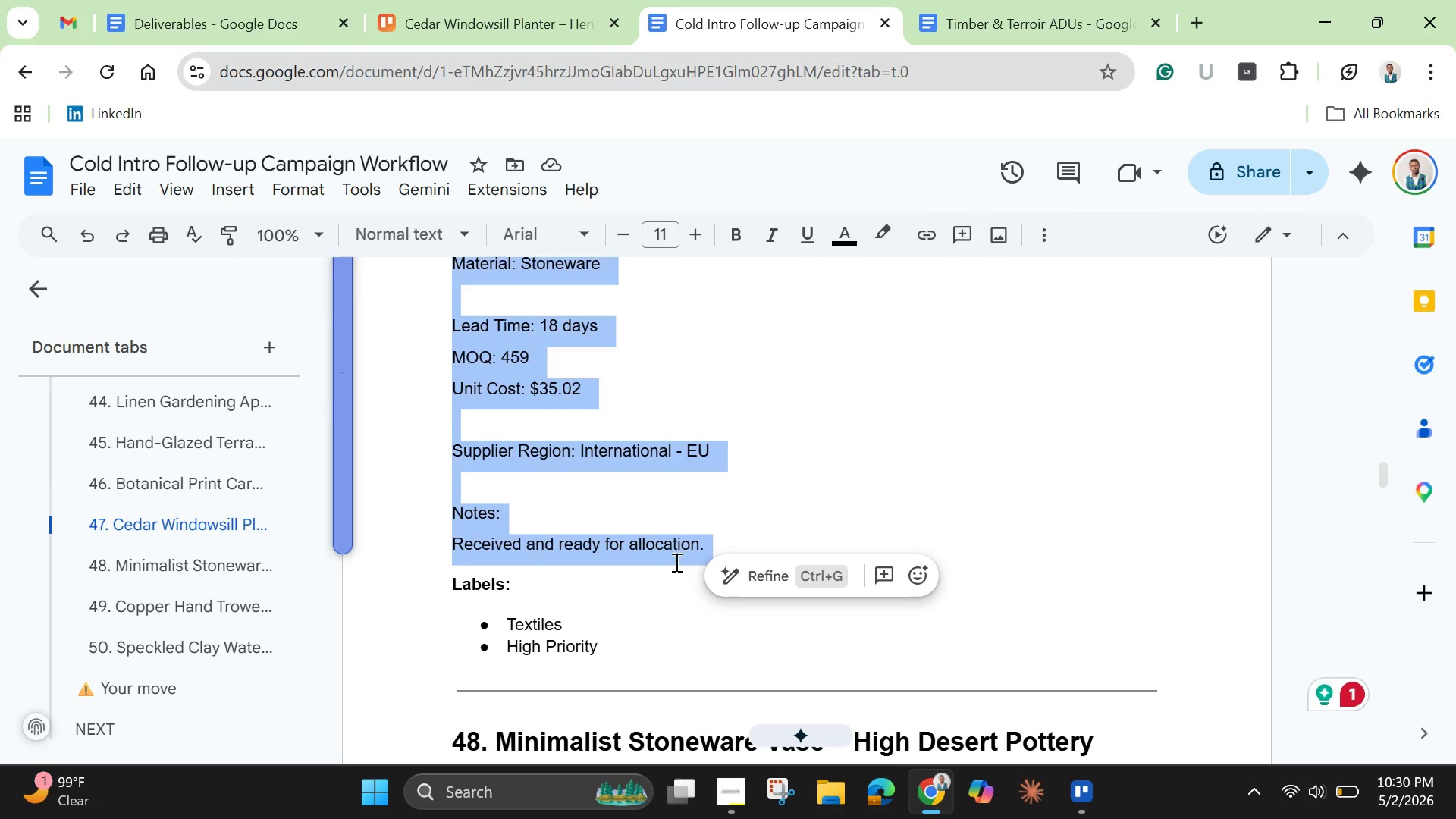 
right_click([673, 554])
 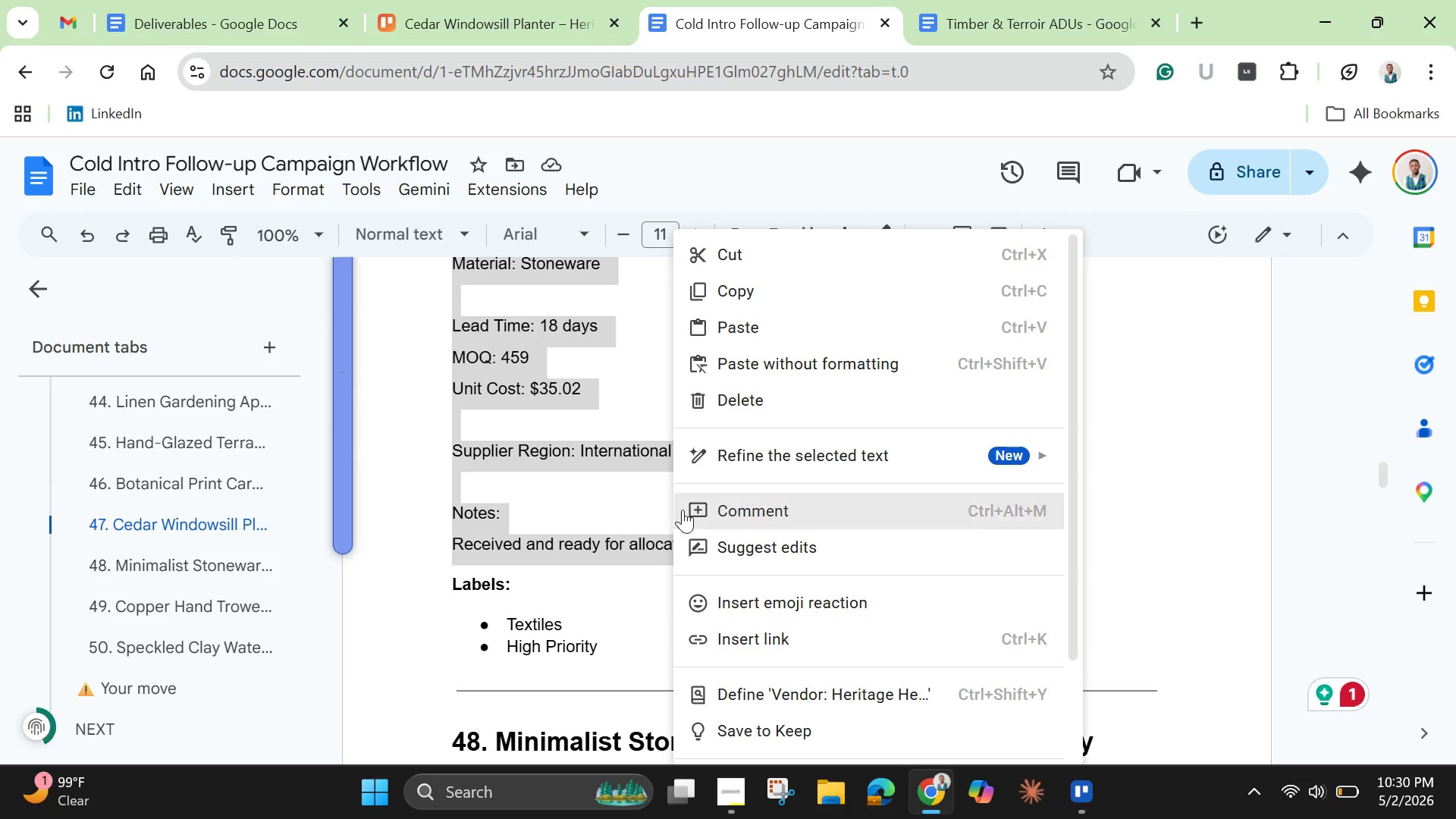 
left_click([764, 251])
 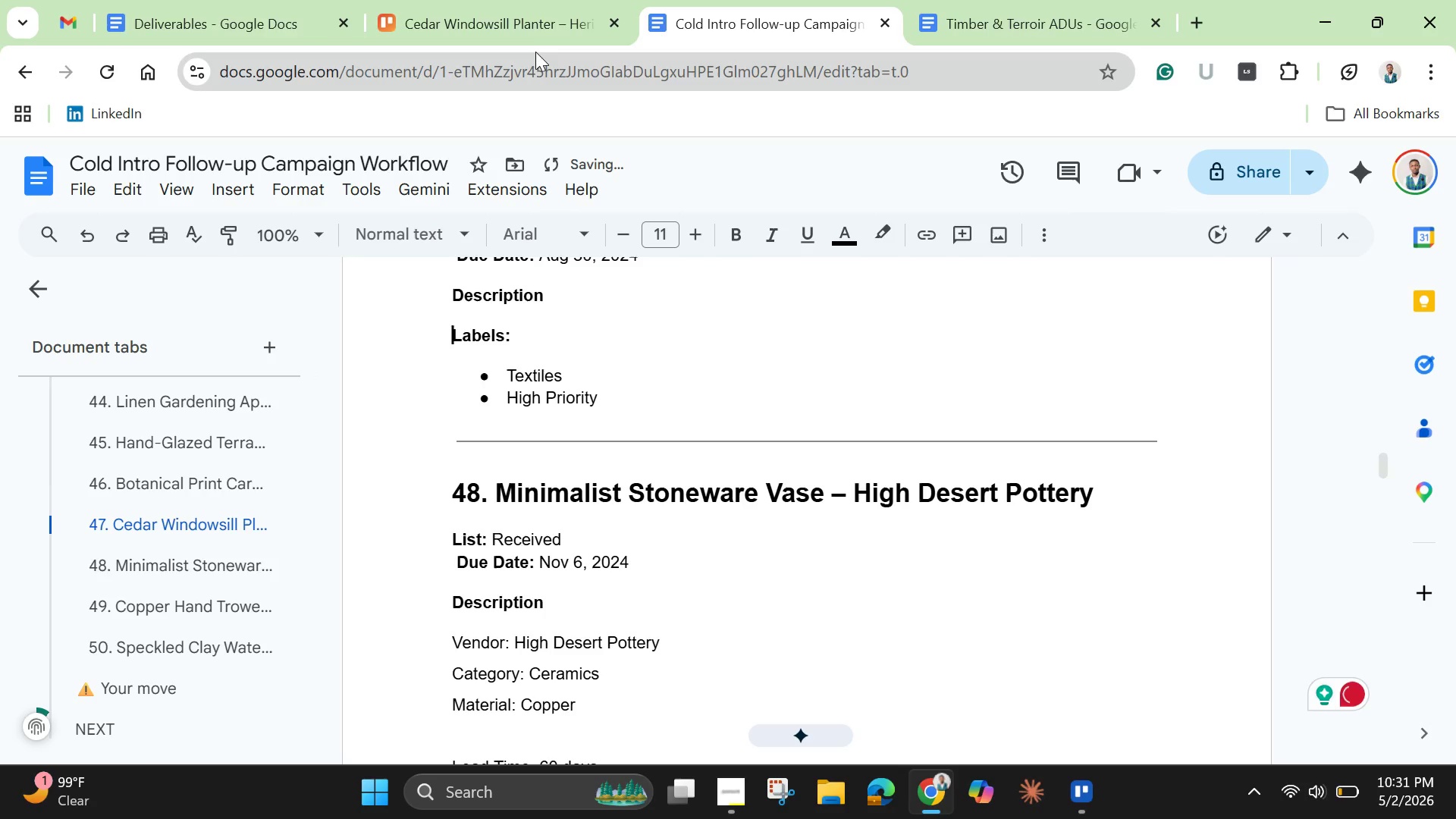 
left_click([523, 32])
 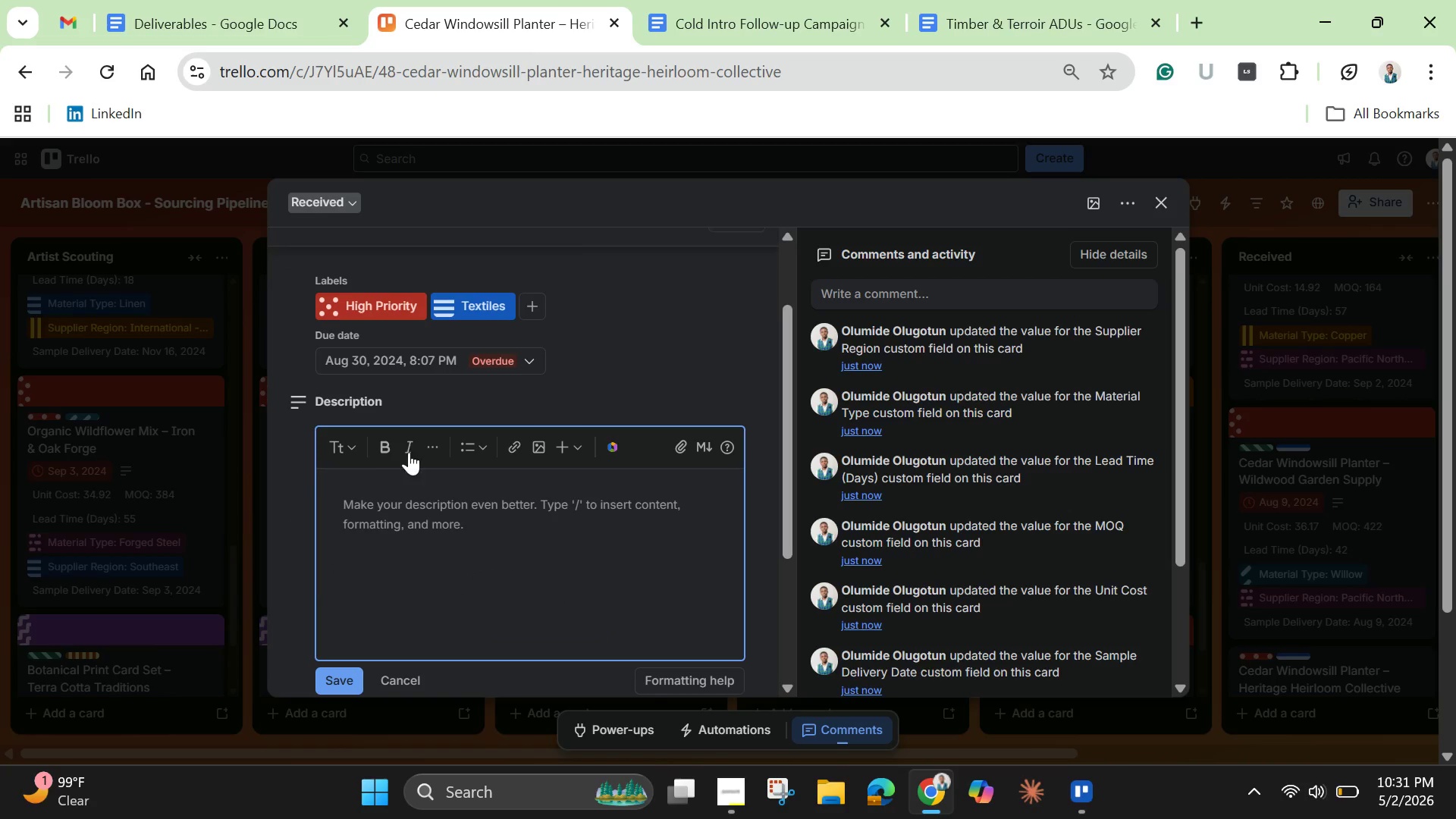 
right_click([349, 511])
 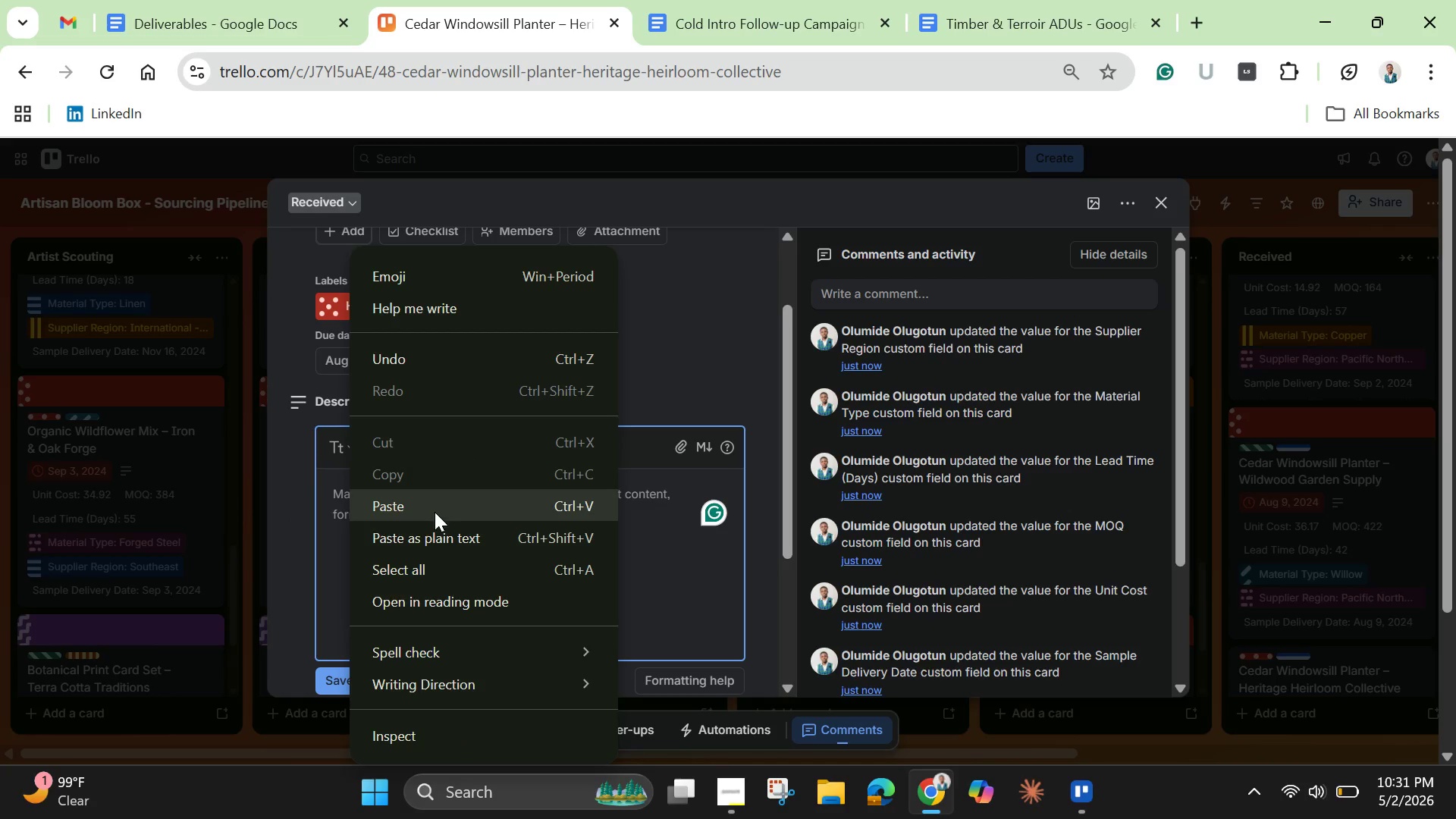 
left_click([435, 512])
 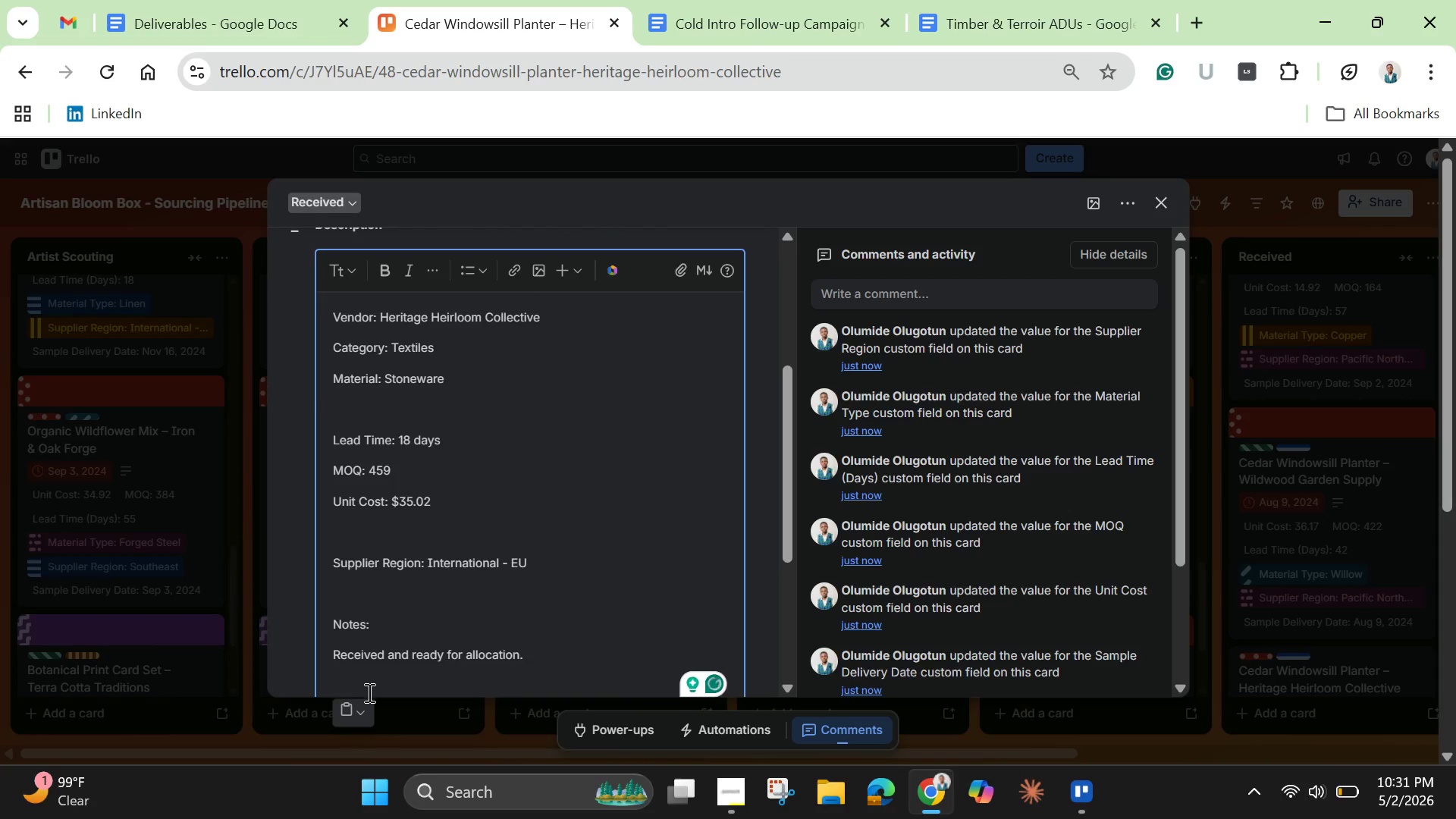 
scroll: coordinate [368, 672], scroll_direction: up, amount: 3.0
 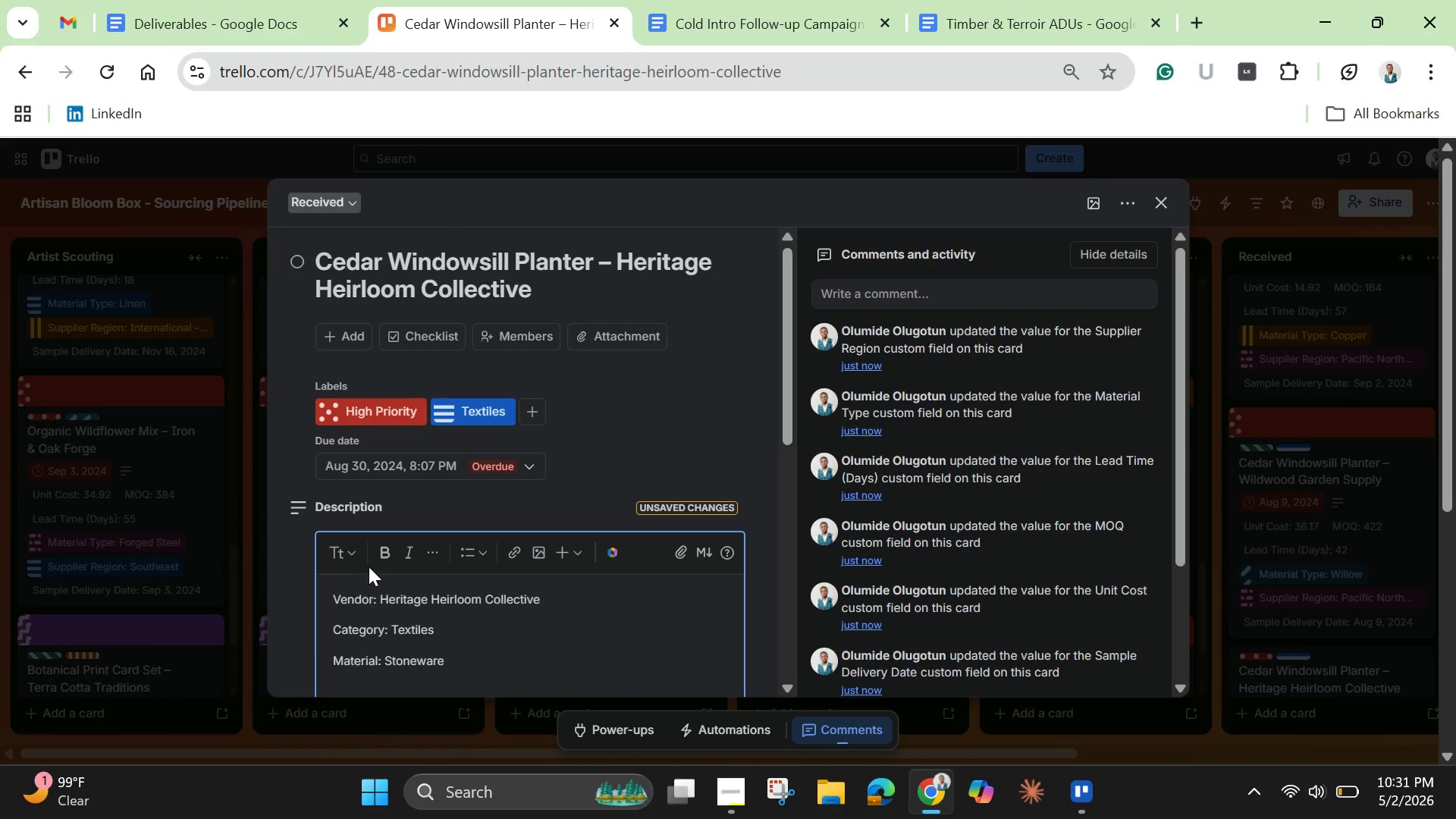 
scroll: coordinate [379, 595], scroll_direction: down, amount: 4.0
 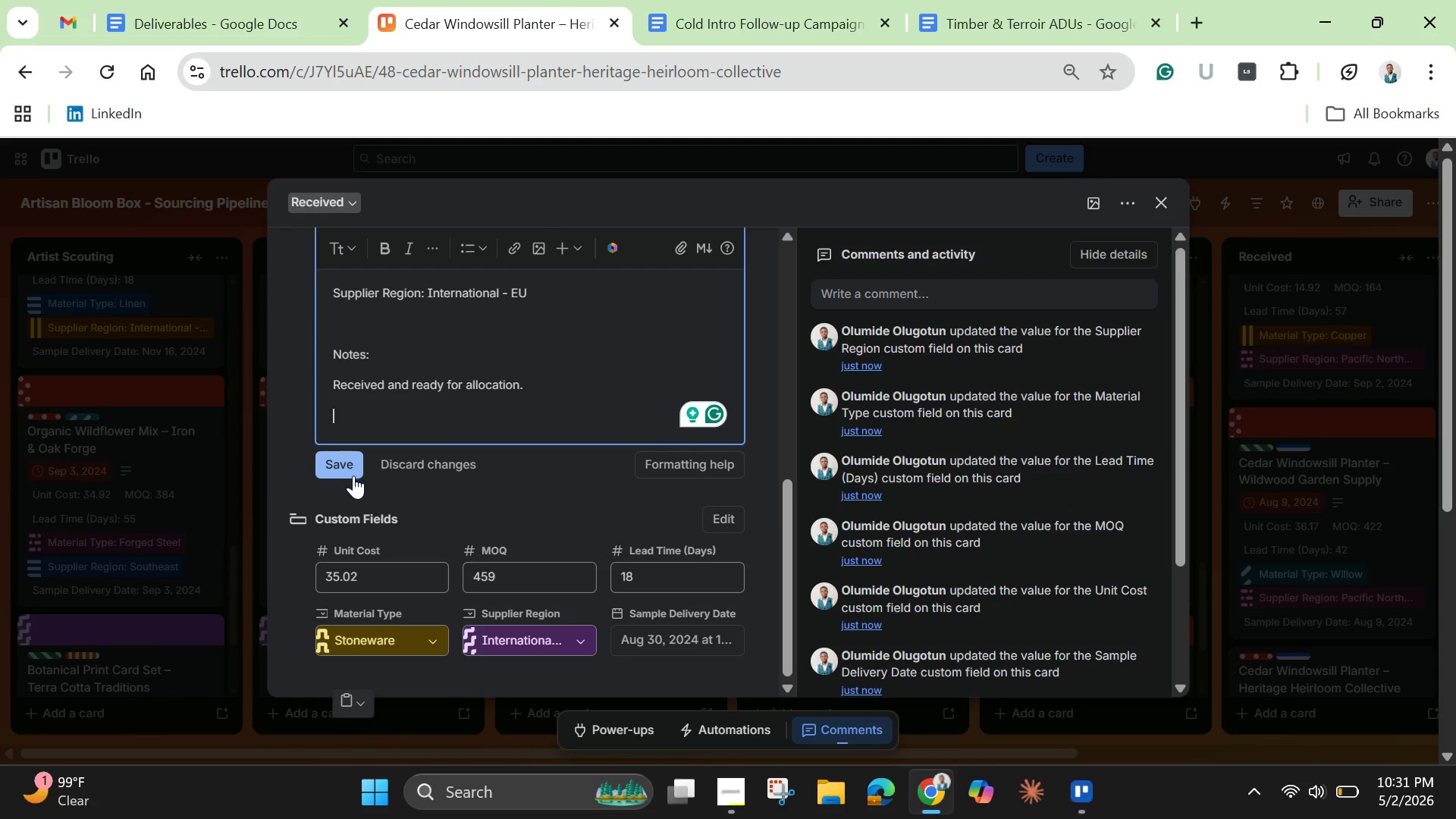 
left_click([351, 475])
 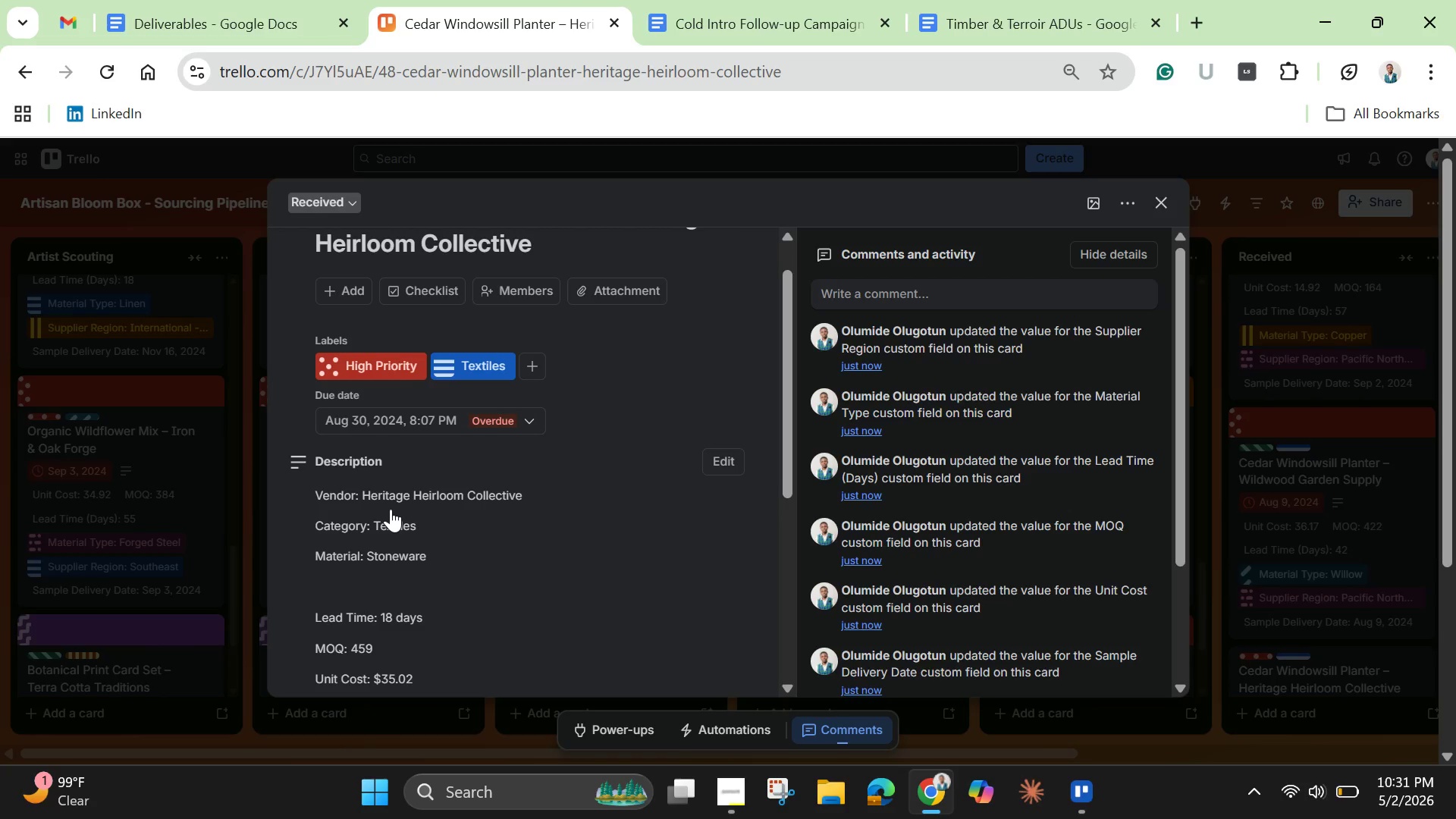 
wait(27.65)
 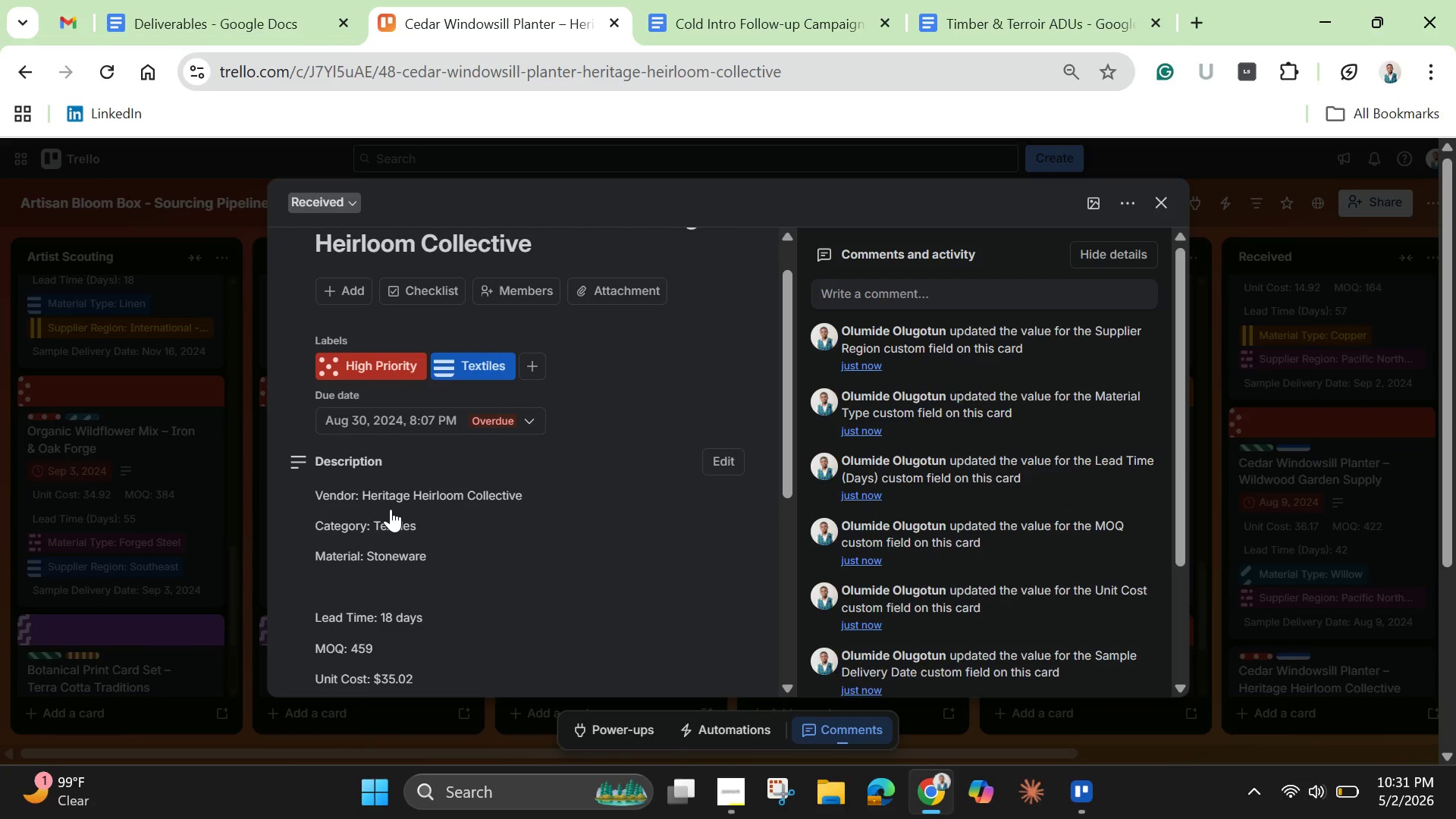 
mouse_move([1091, 219])
 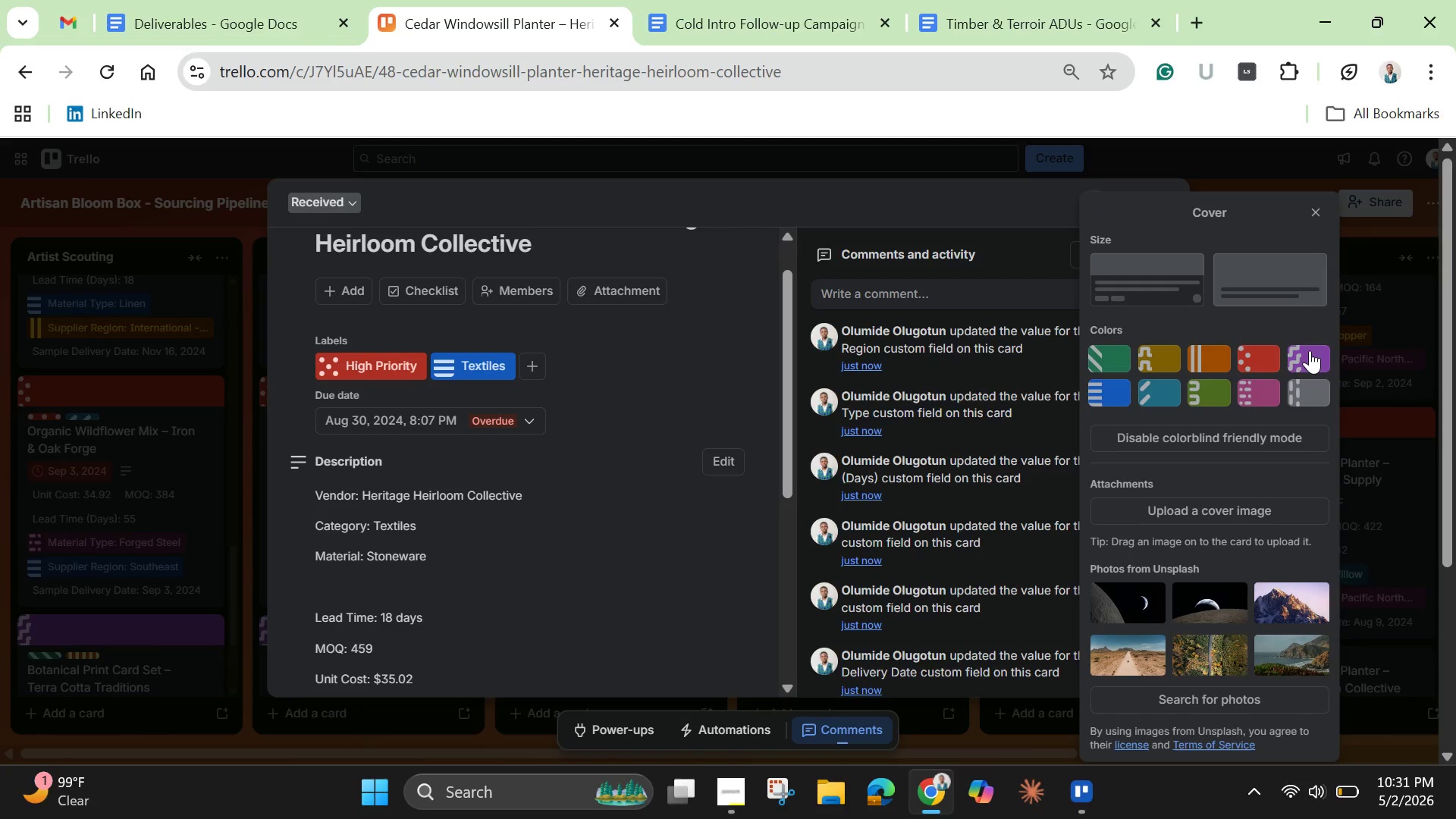 
left_click([1311, 349])
 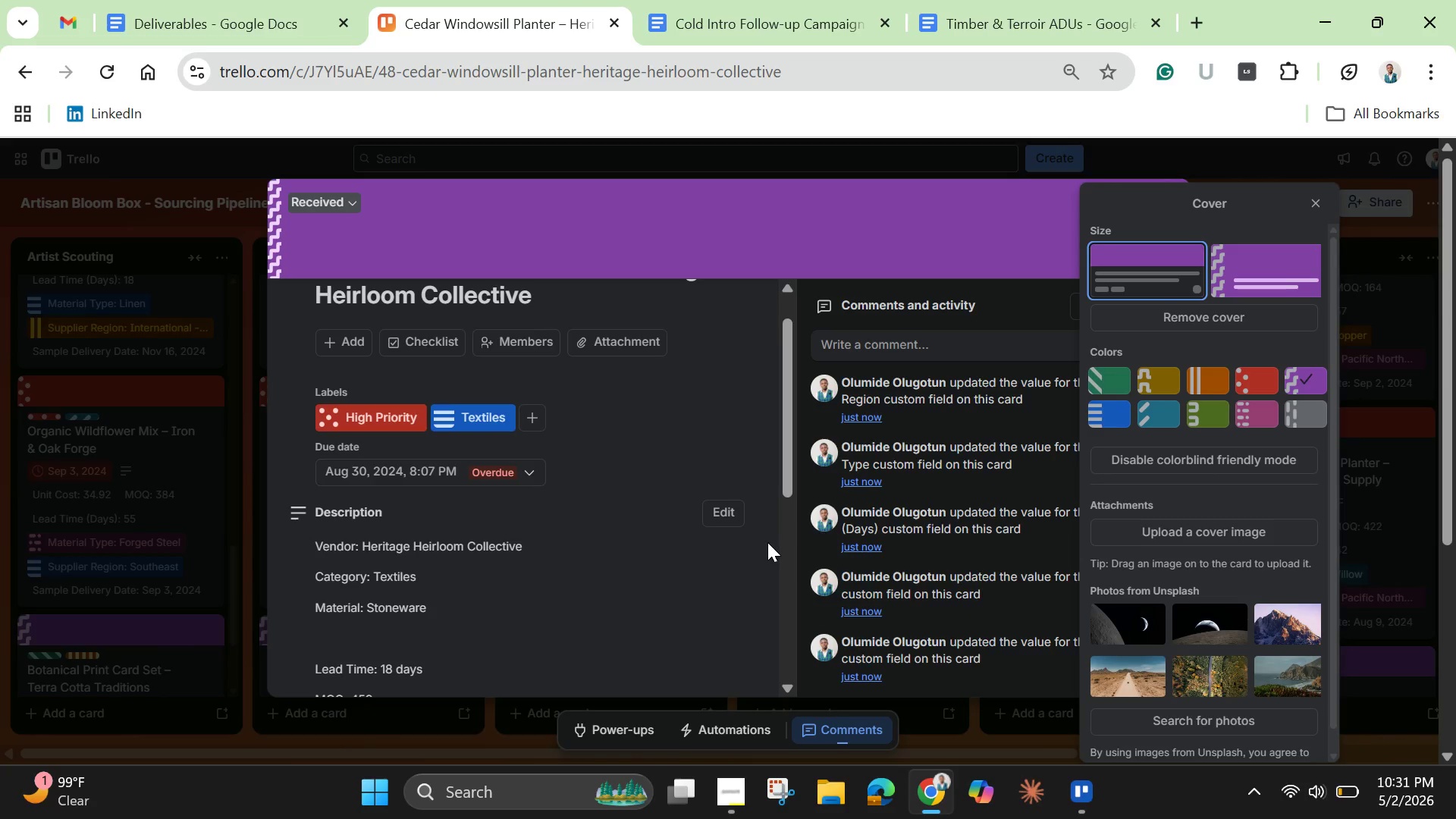 
left_click([779, 546])
 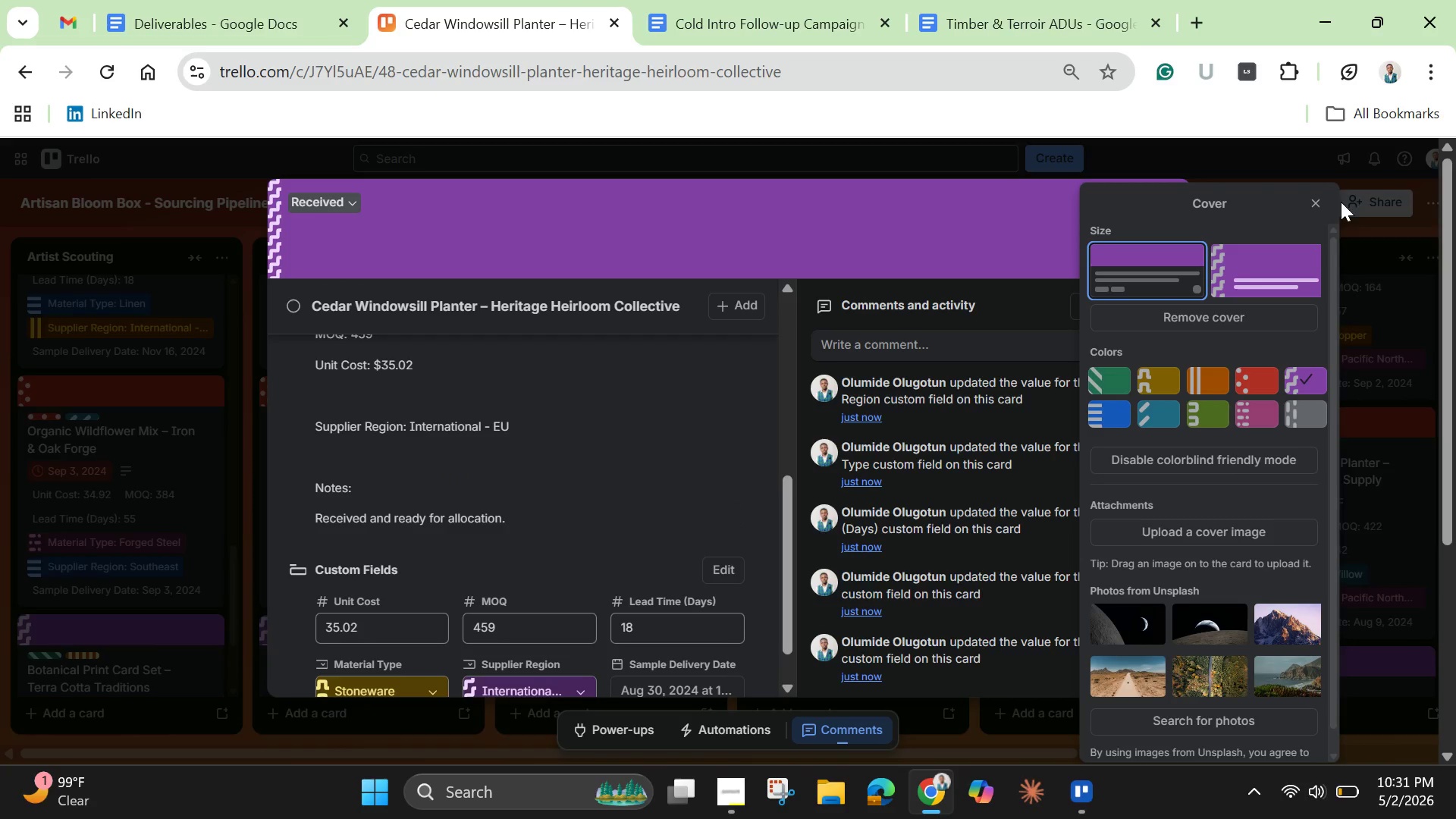 
left_click([1313, 201])
 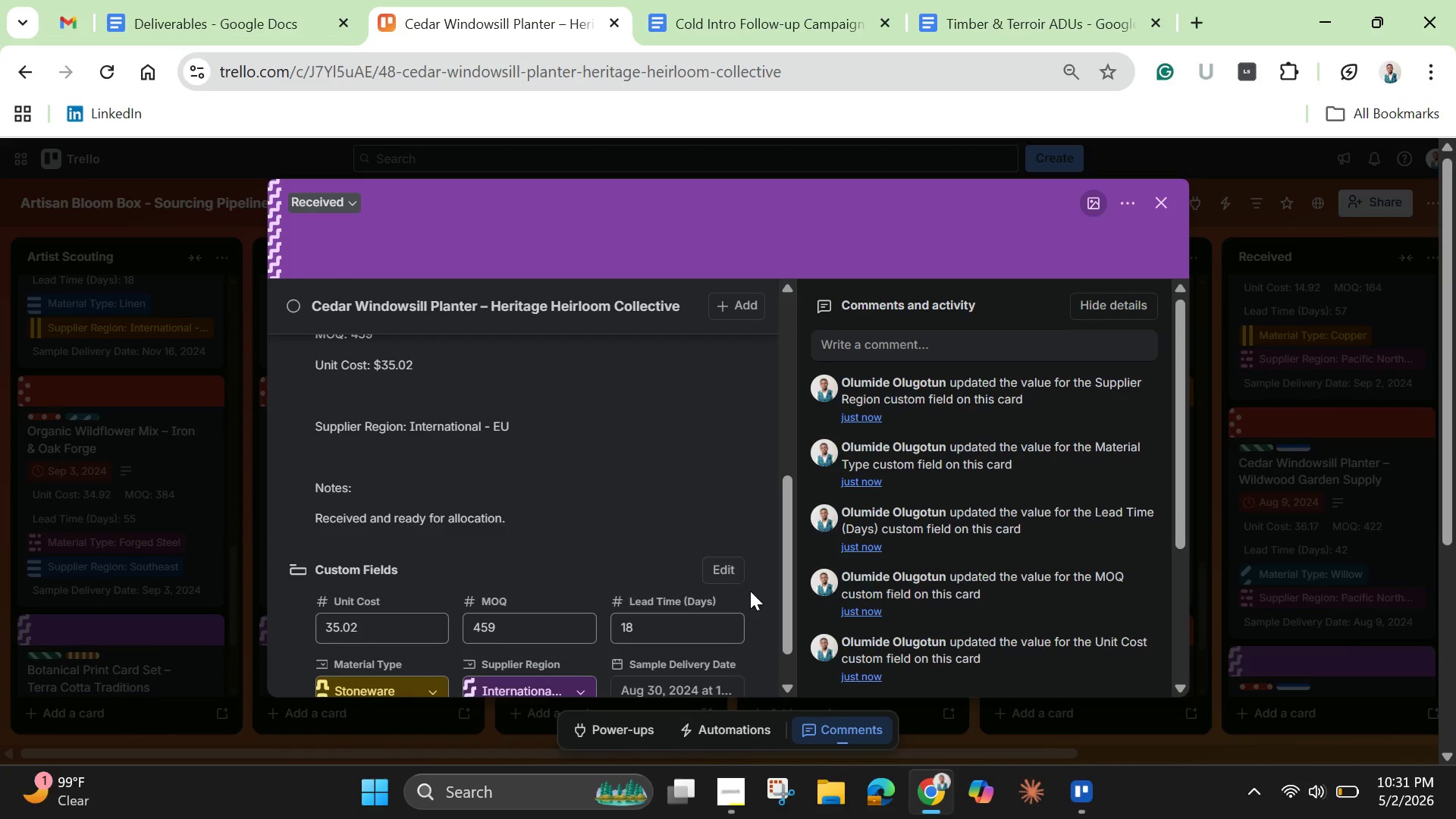 
left_click_drag(start_coordinate=[784, 600], to_coordinate=[771, 398])
 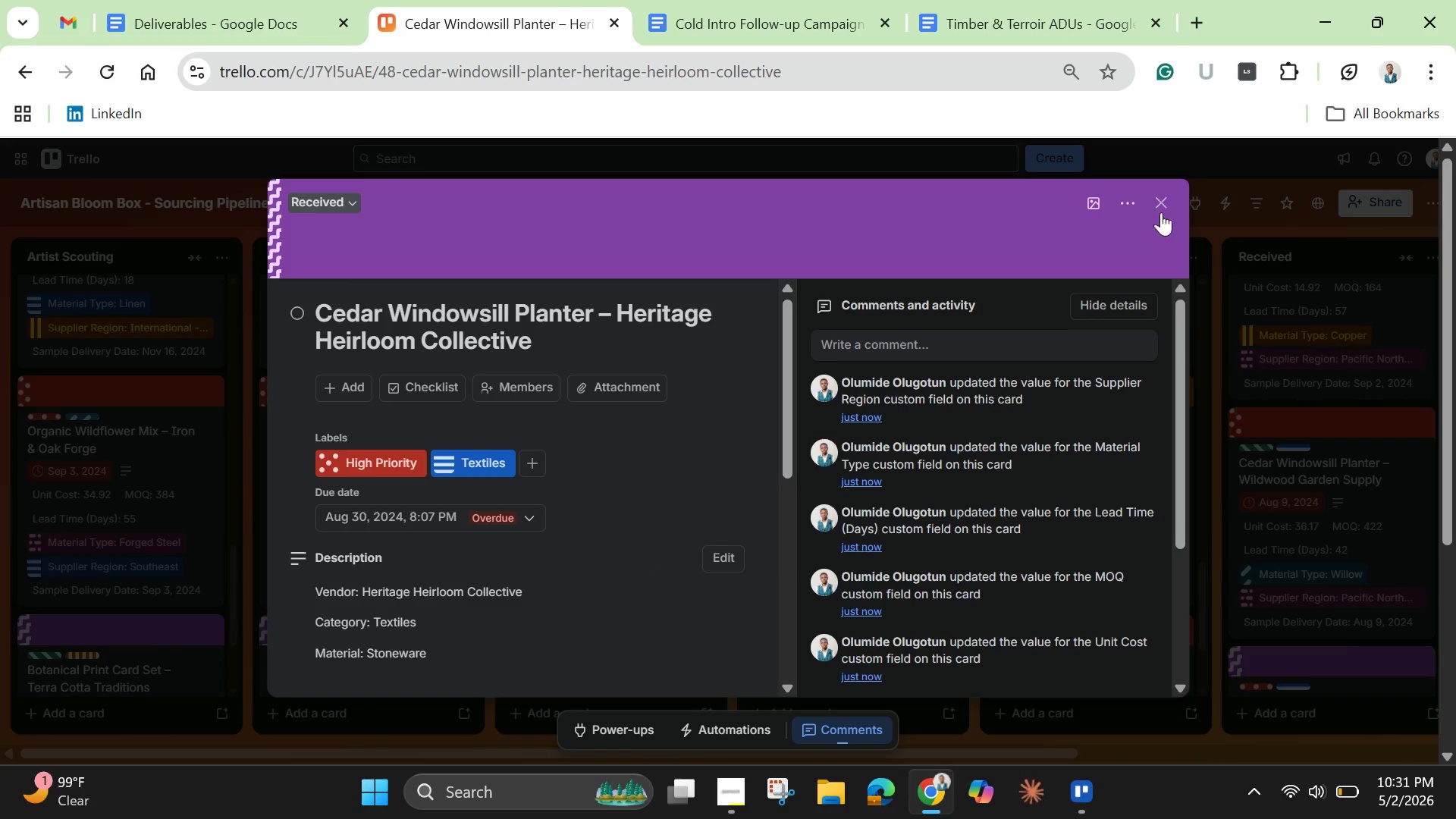 
left_click([1164, 199])
 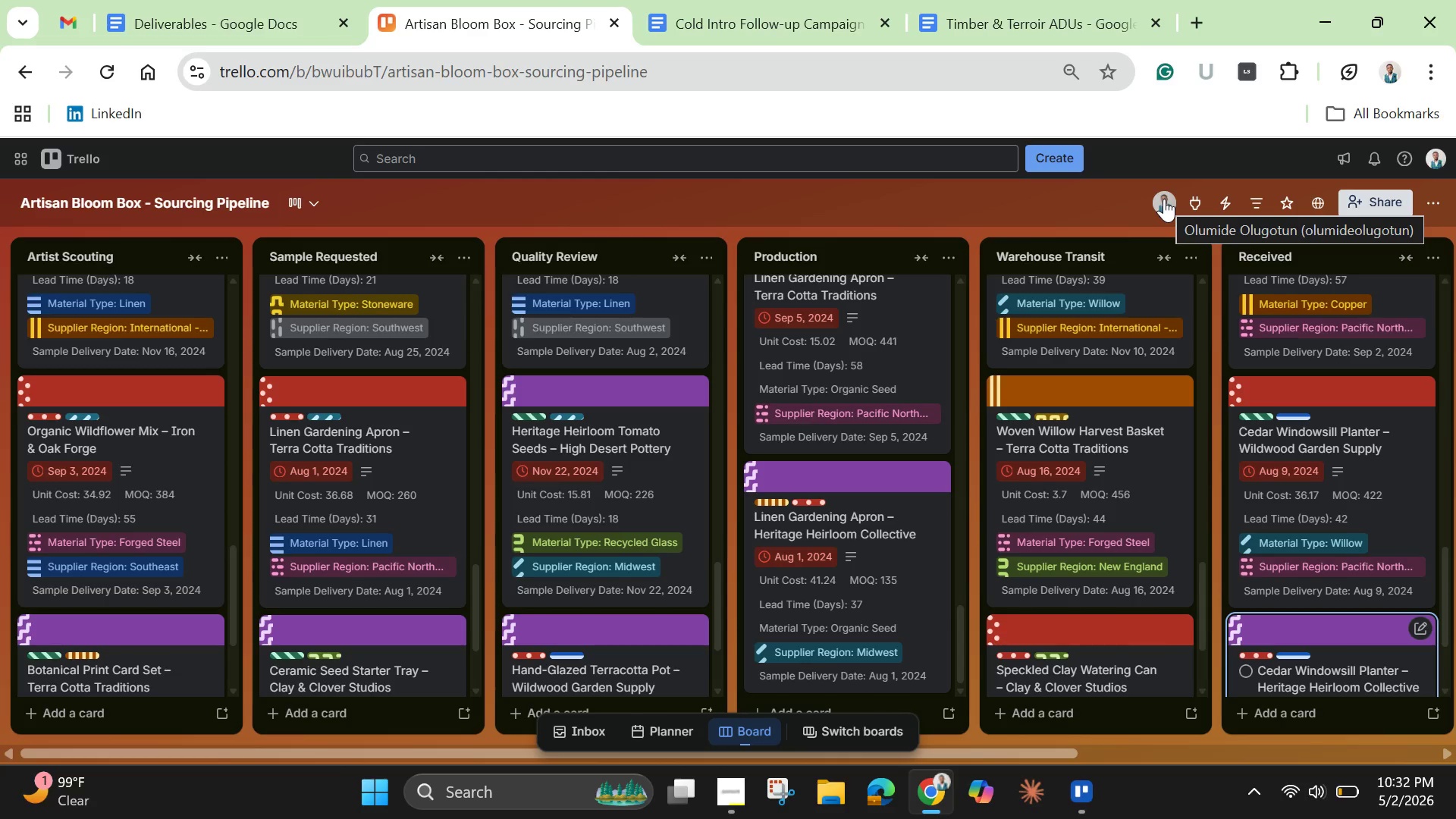 
wait(14.86)
 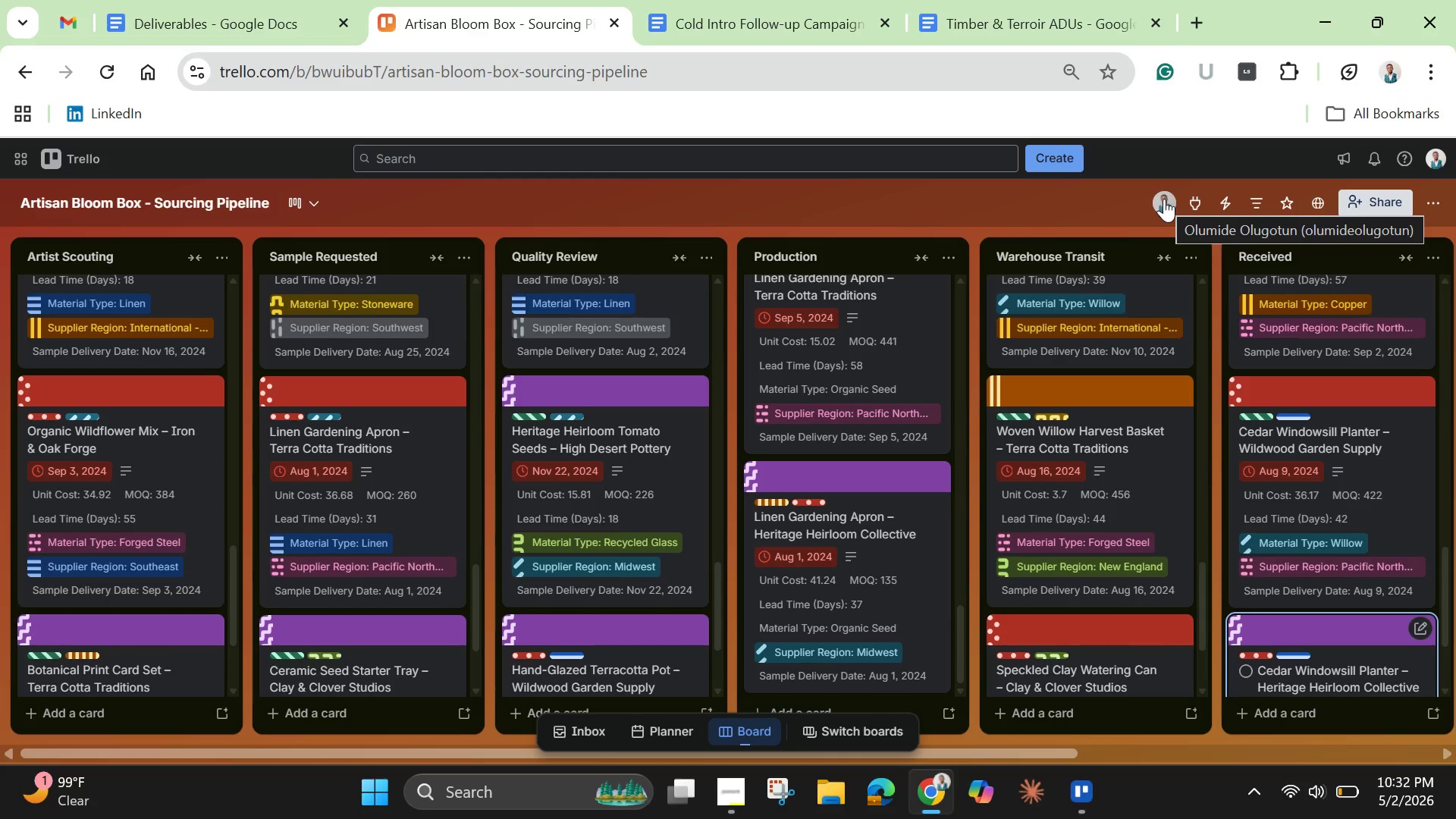 
left_click([754, 21])
 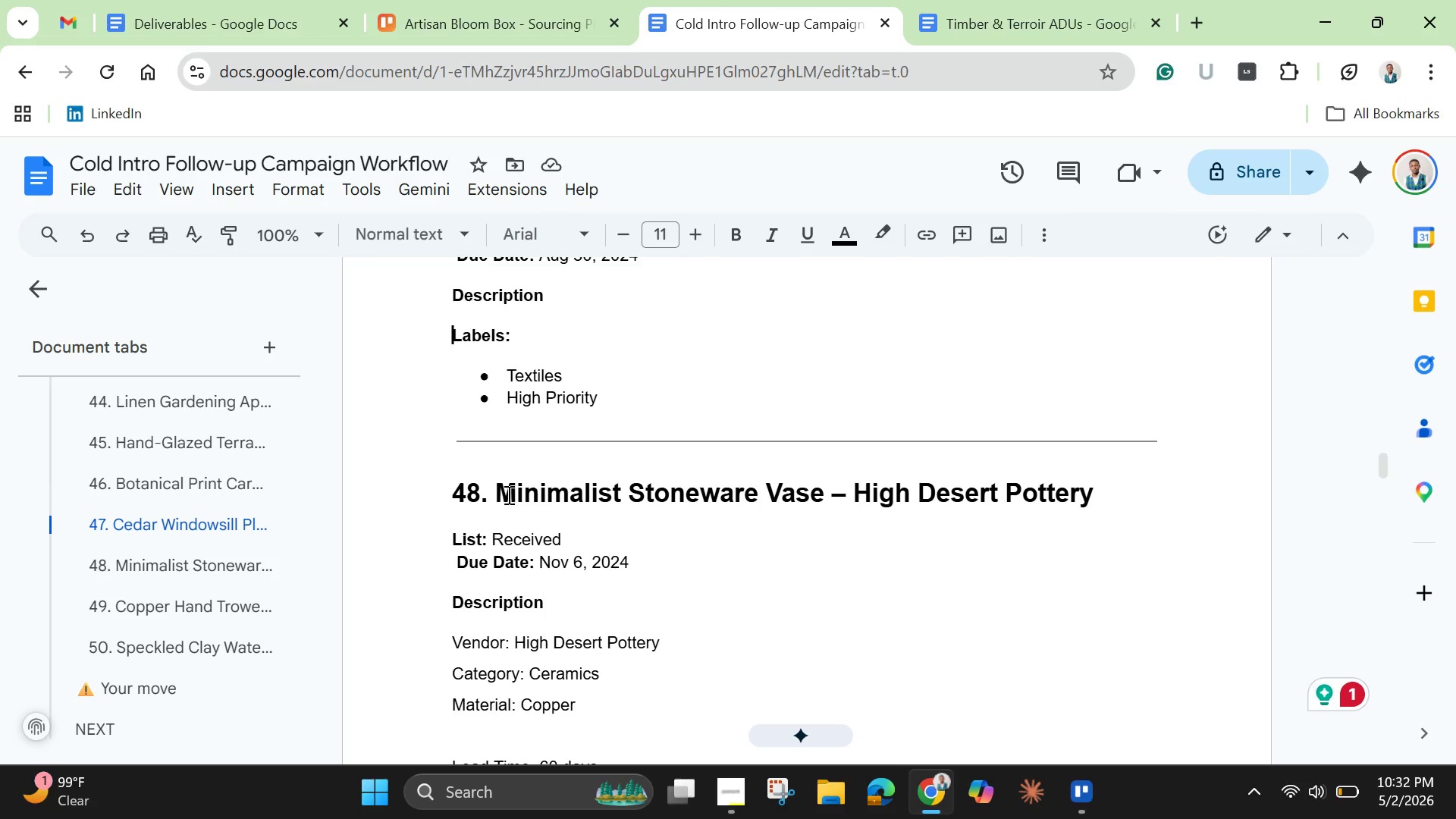 
left_click_drag(start_coordinate=[498, 491], to_coordinate=[1091, 469])
 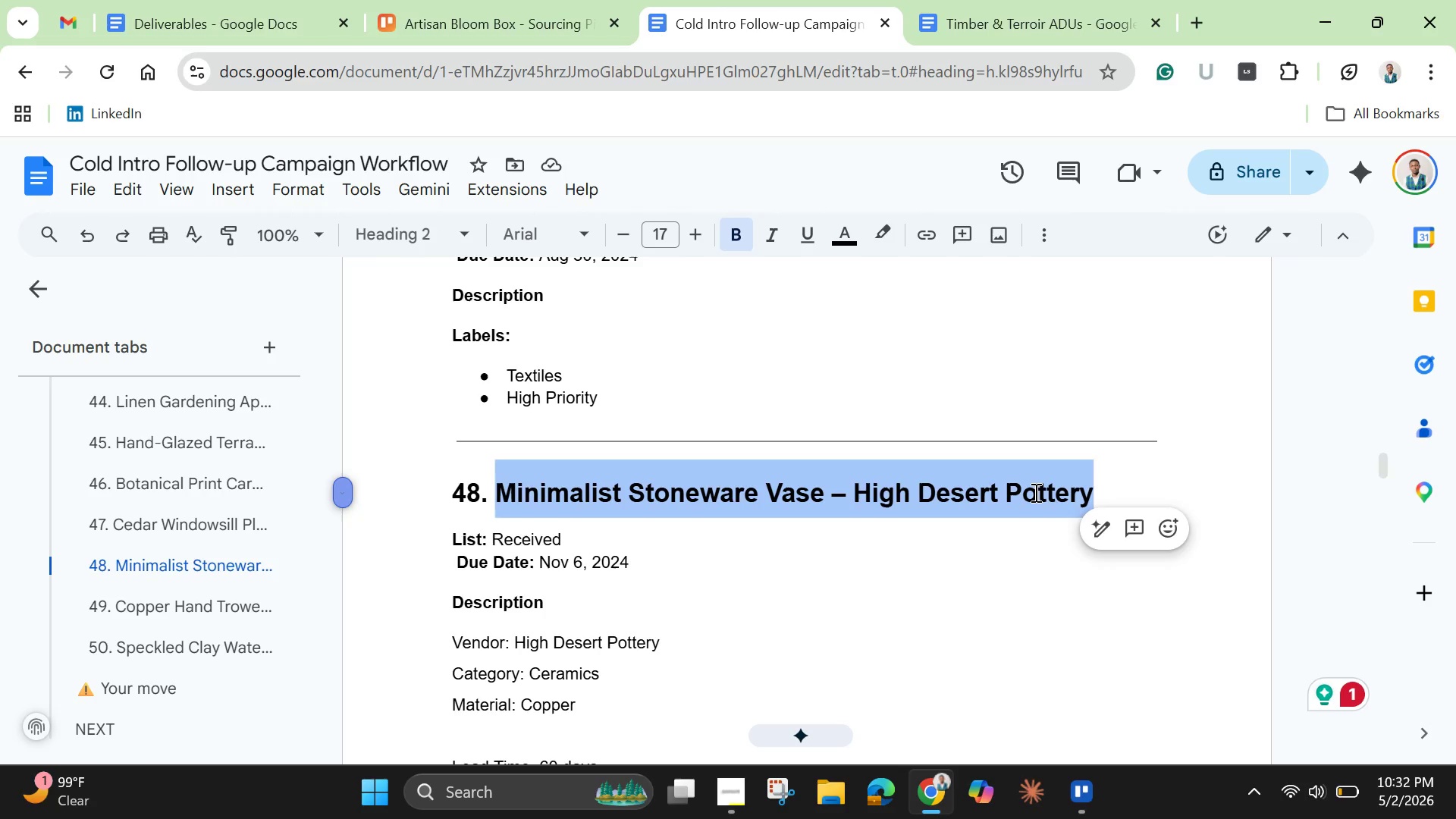 
right_click([1034, 492])
 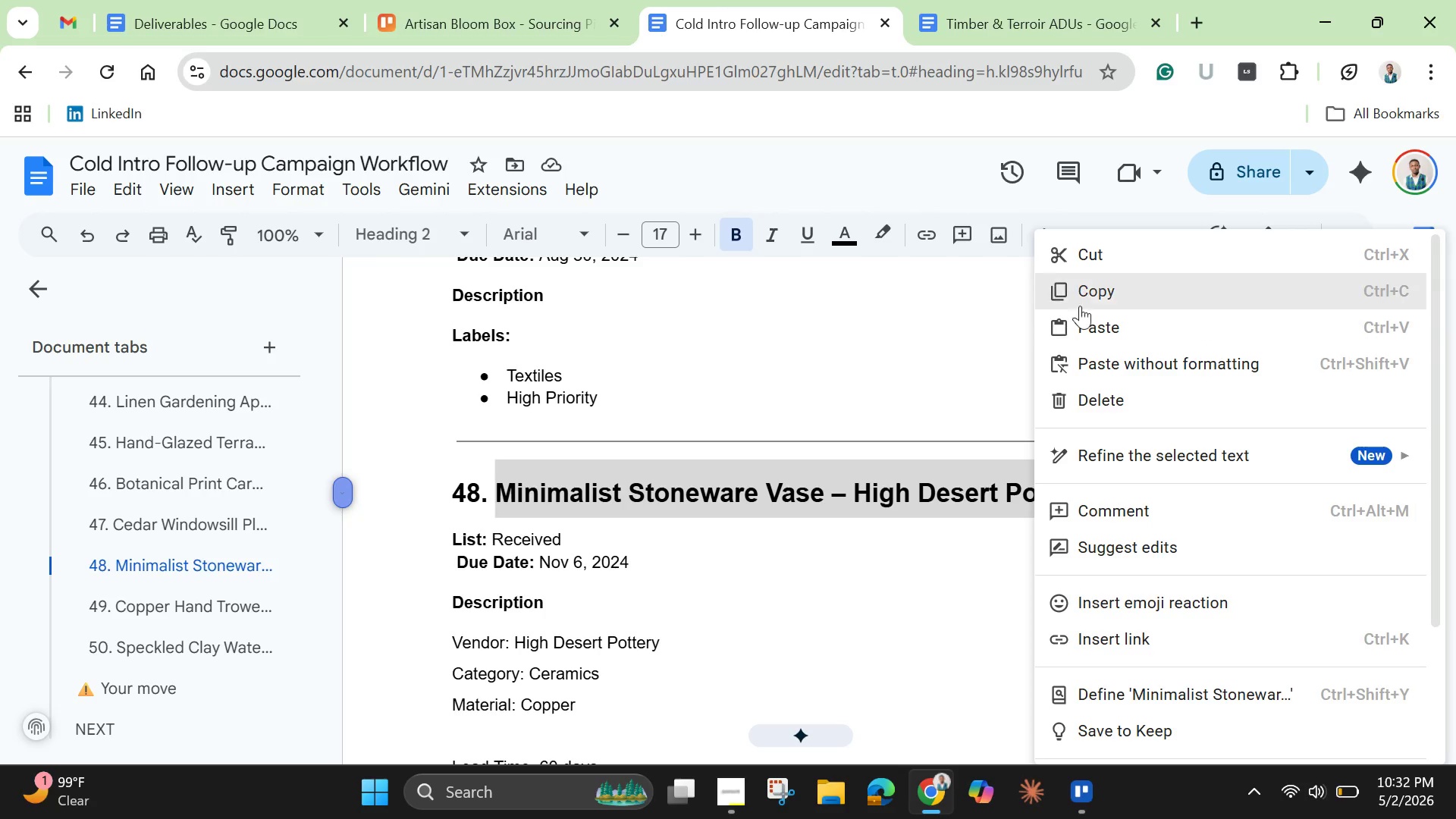 
left_click([1090, 290])
 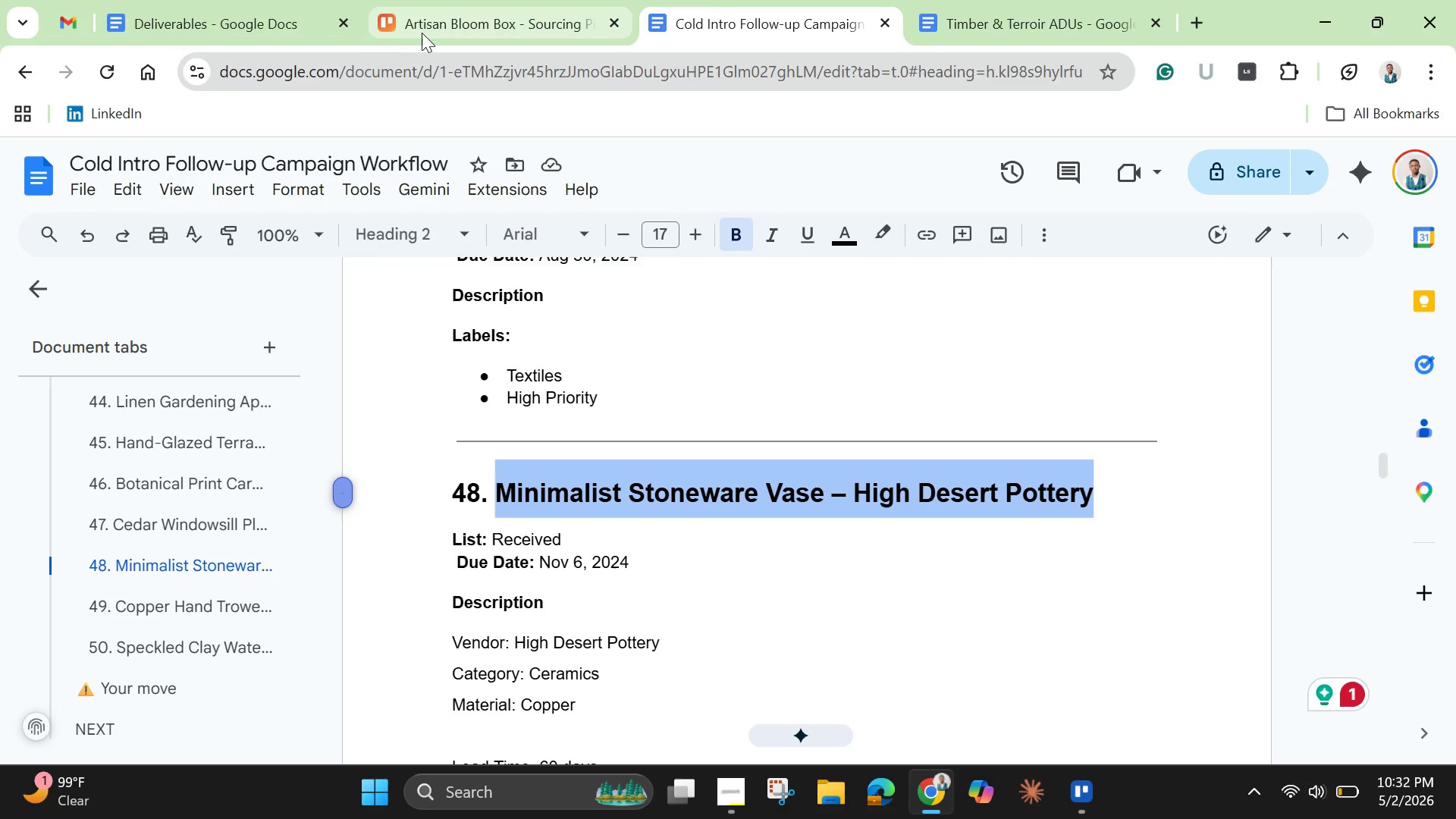 
left_click([424, 31])
 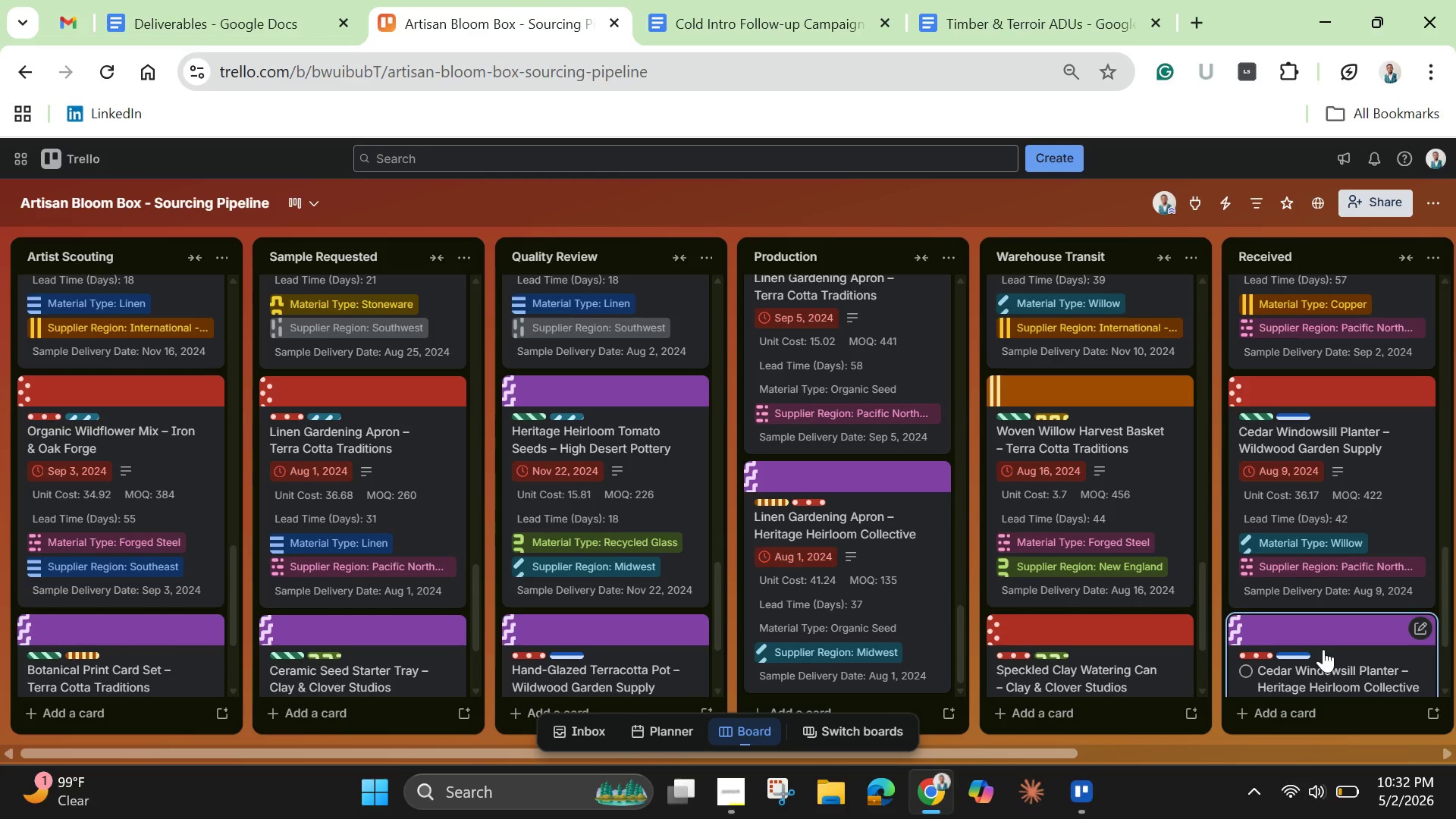 
wait(10.42)
 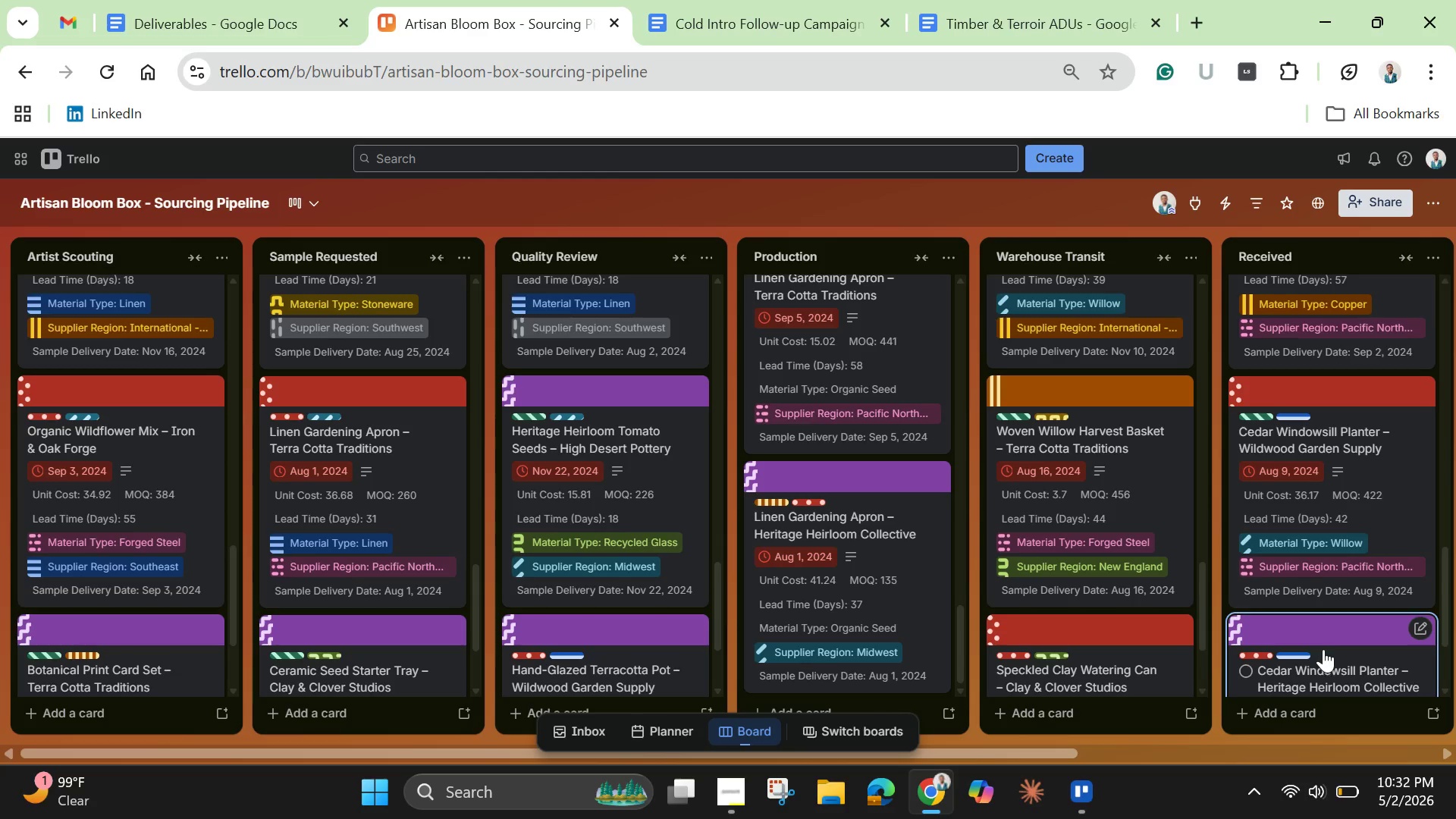 
left_click([1304, 715])
 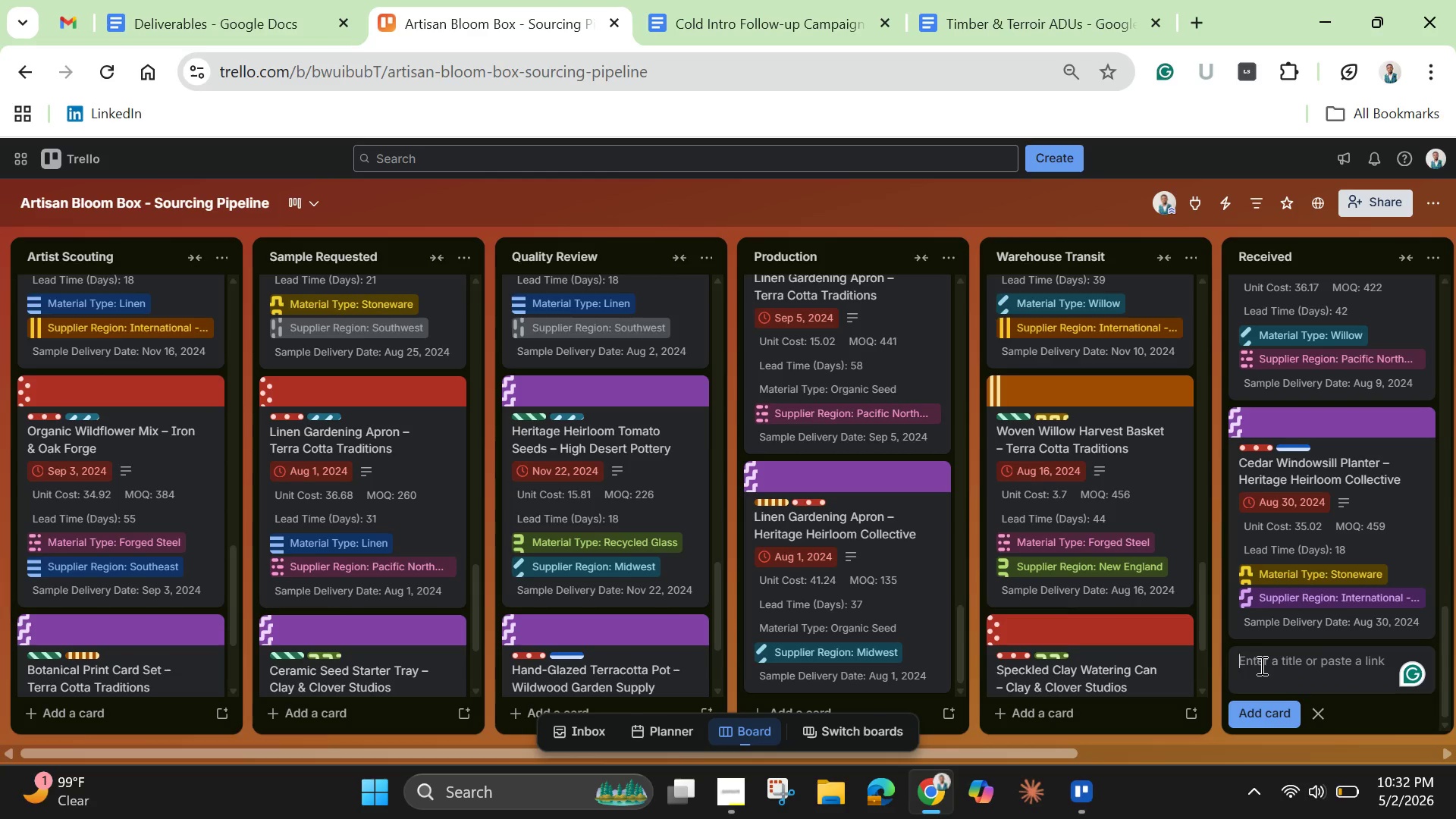 
key(Control+V)
 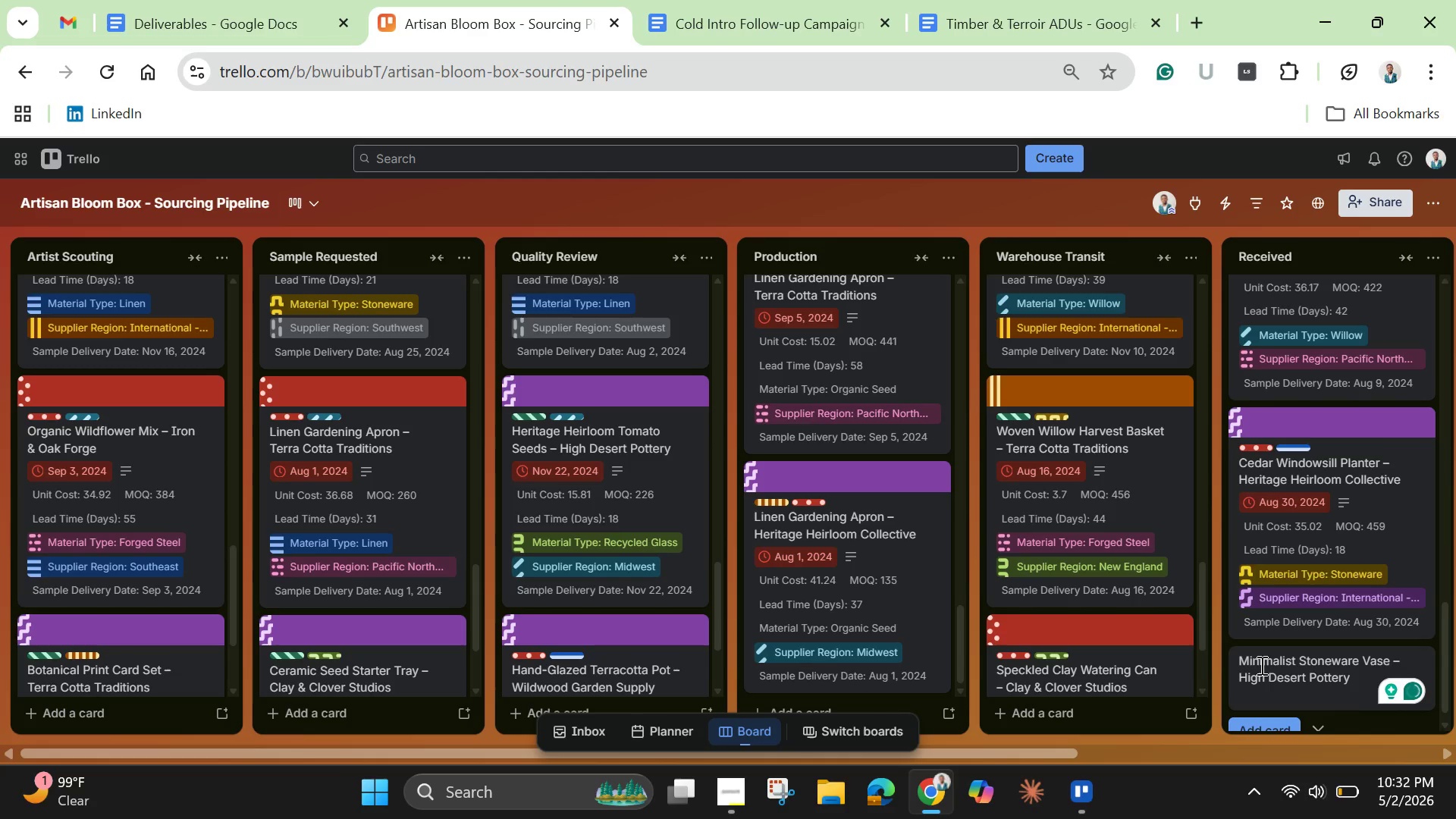 
key(Enter)
 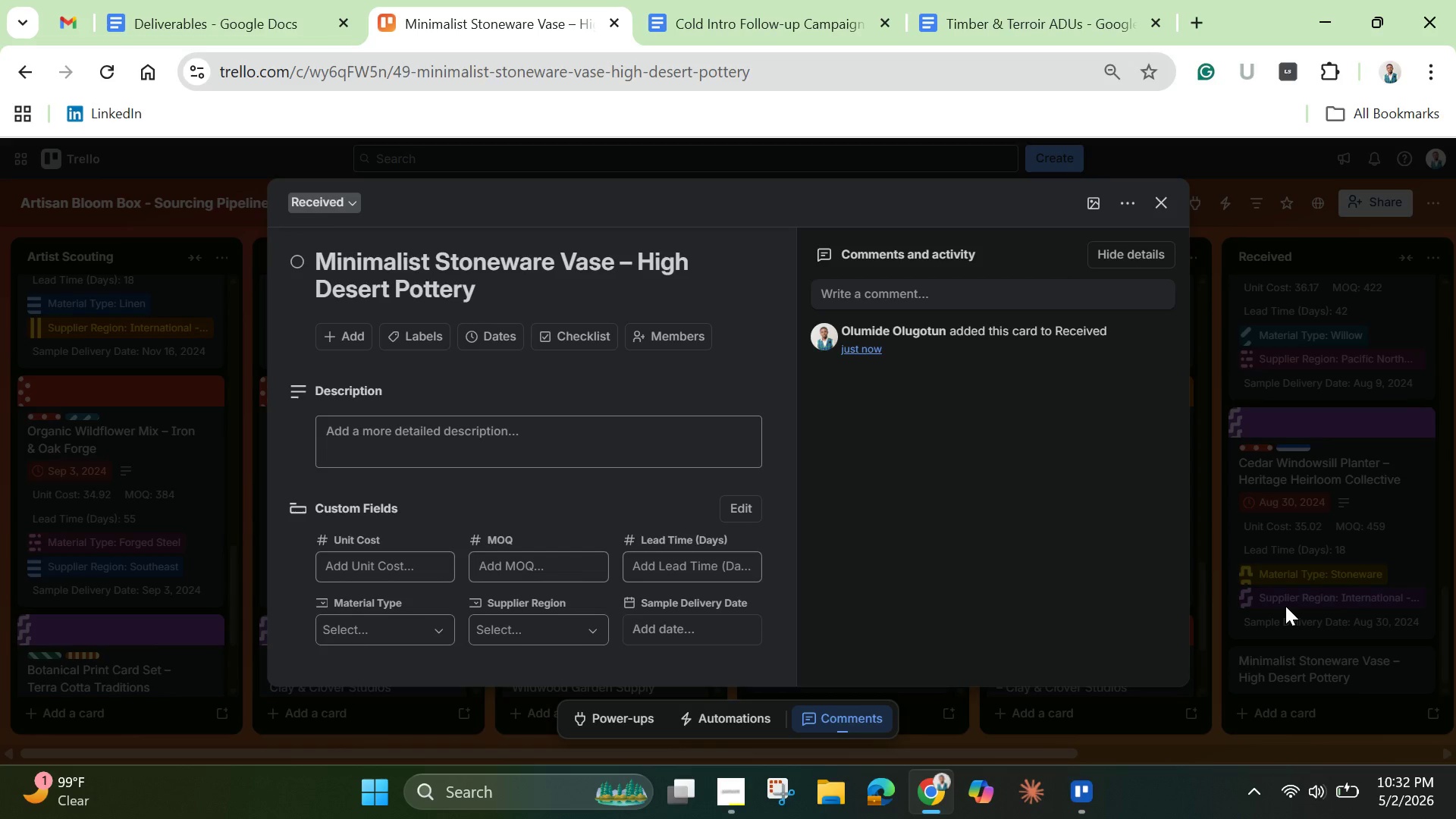 
wait(36.27)
 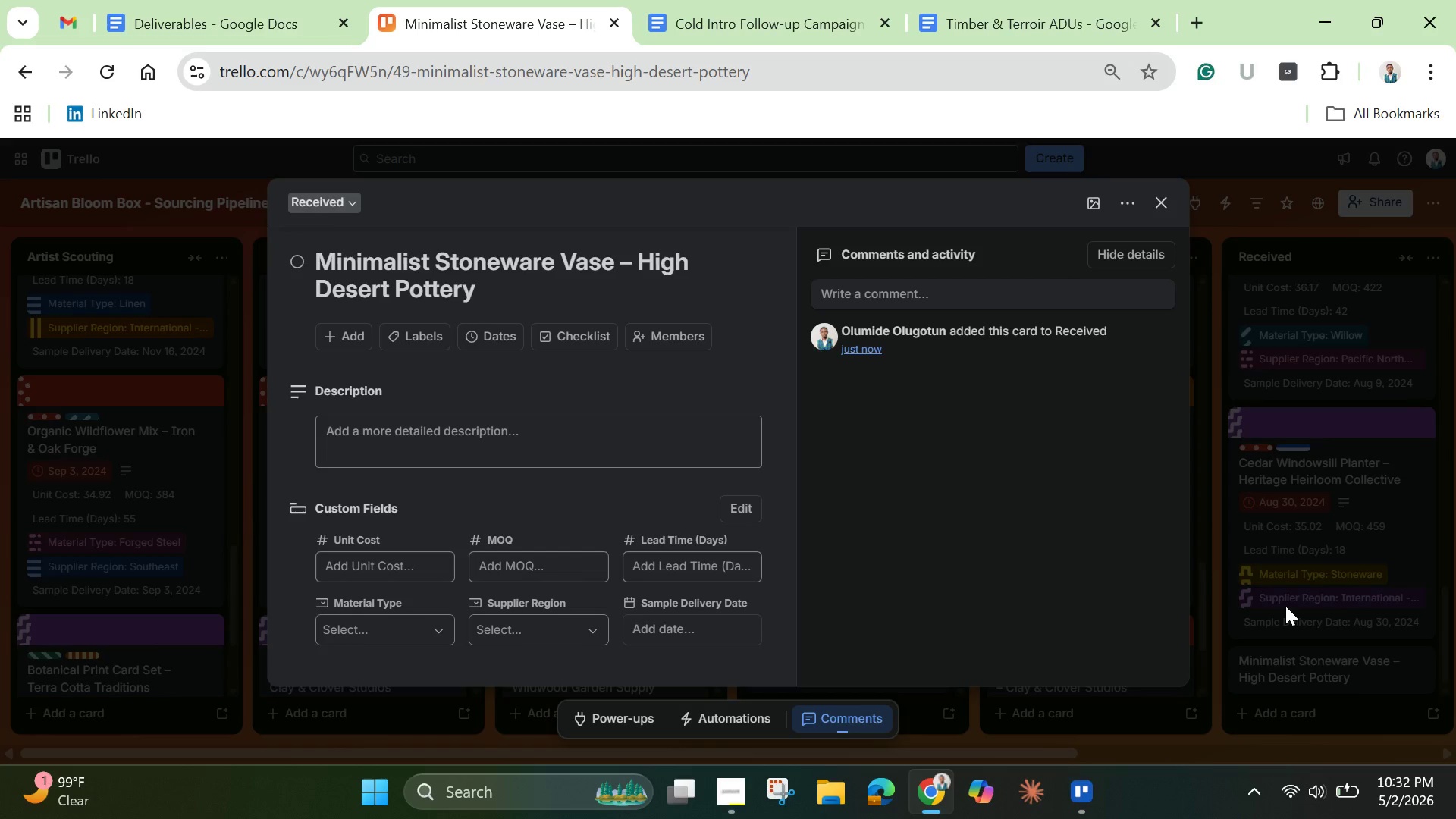 
left_click([1105, 197])
 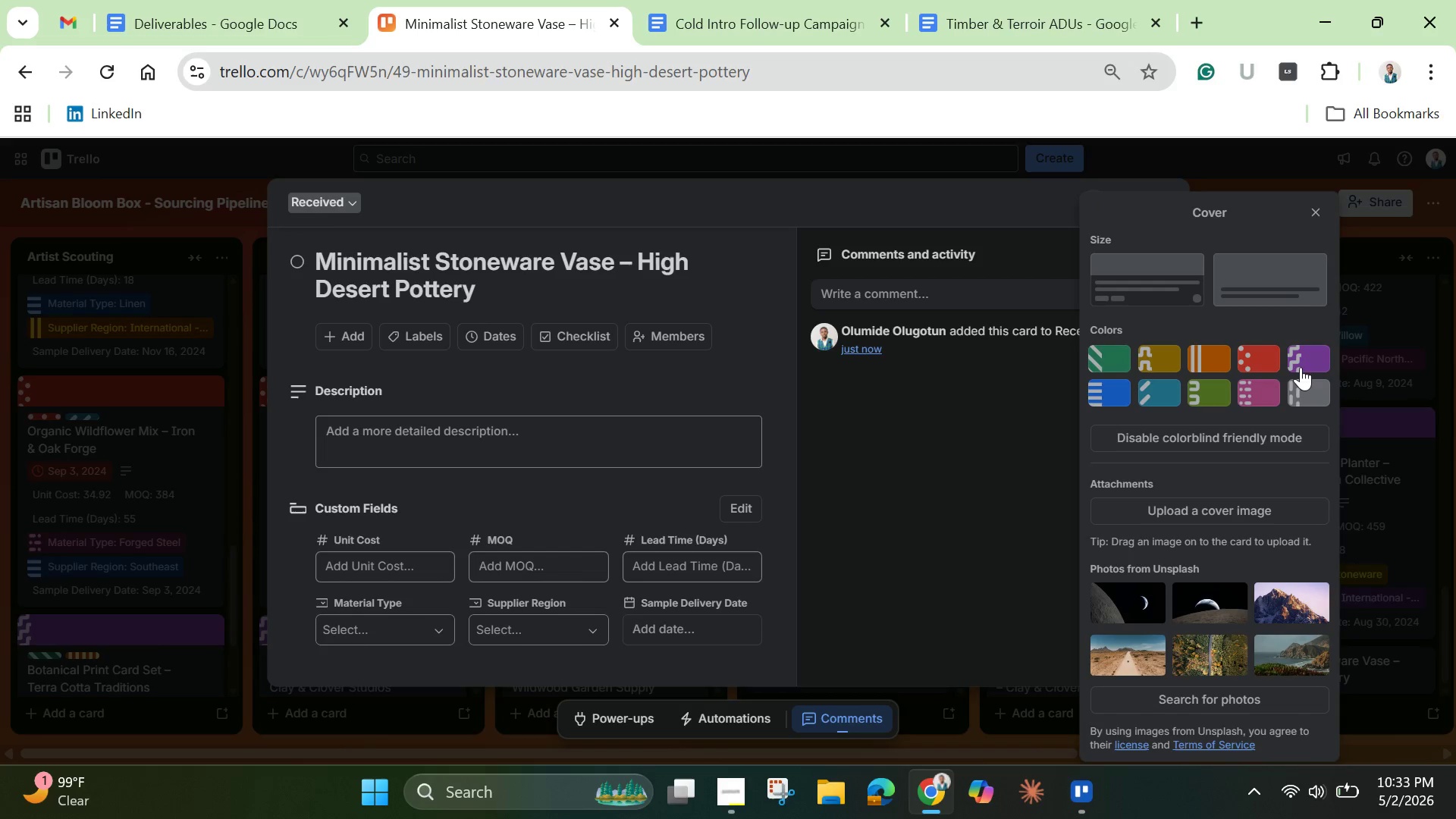 
left_click([1310, 359])
 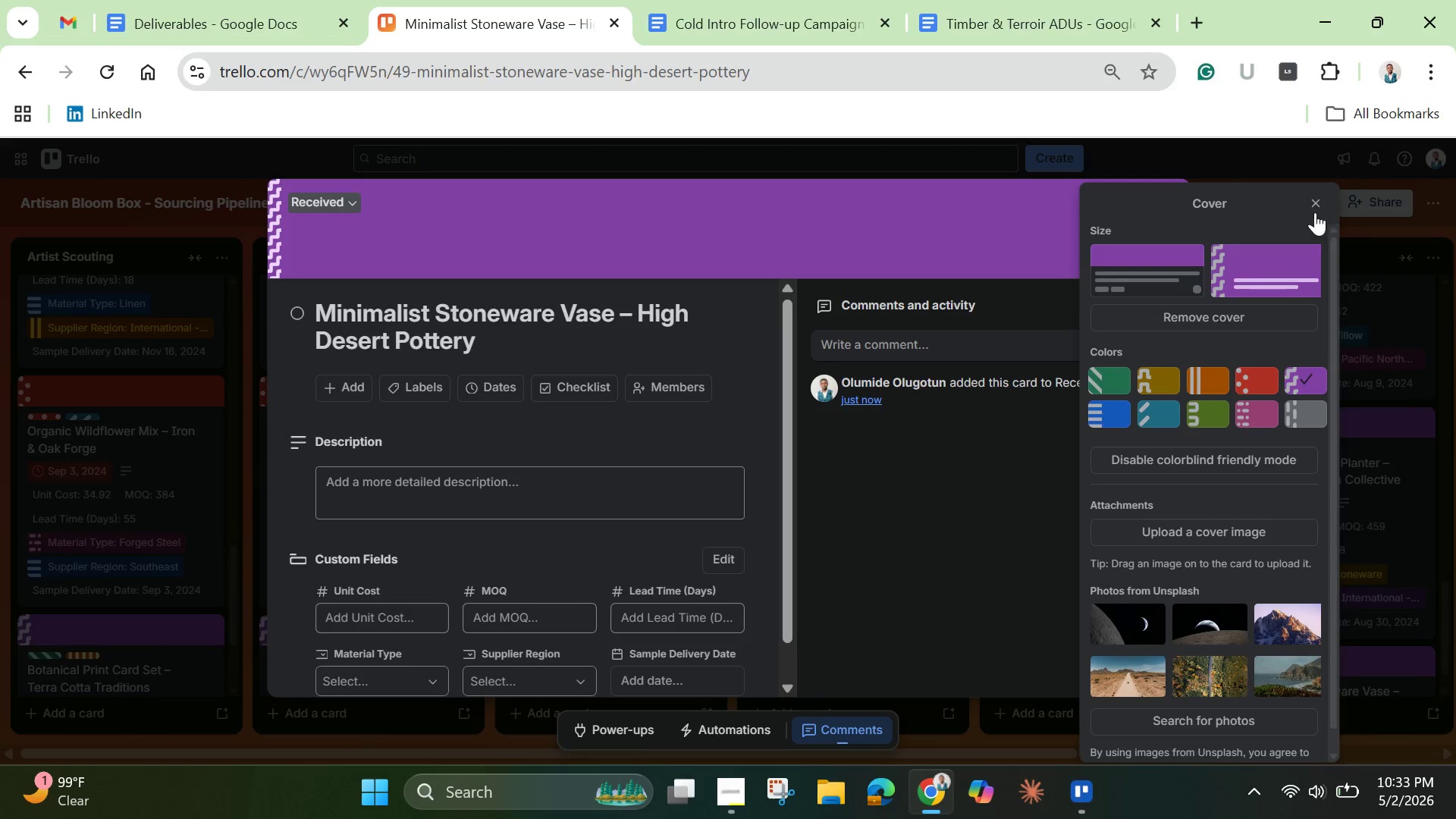 
left_click([1315, 201])
 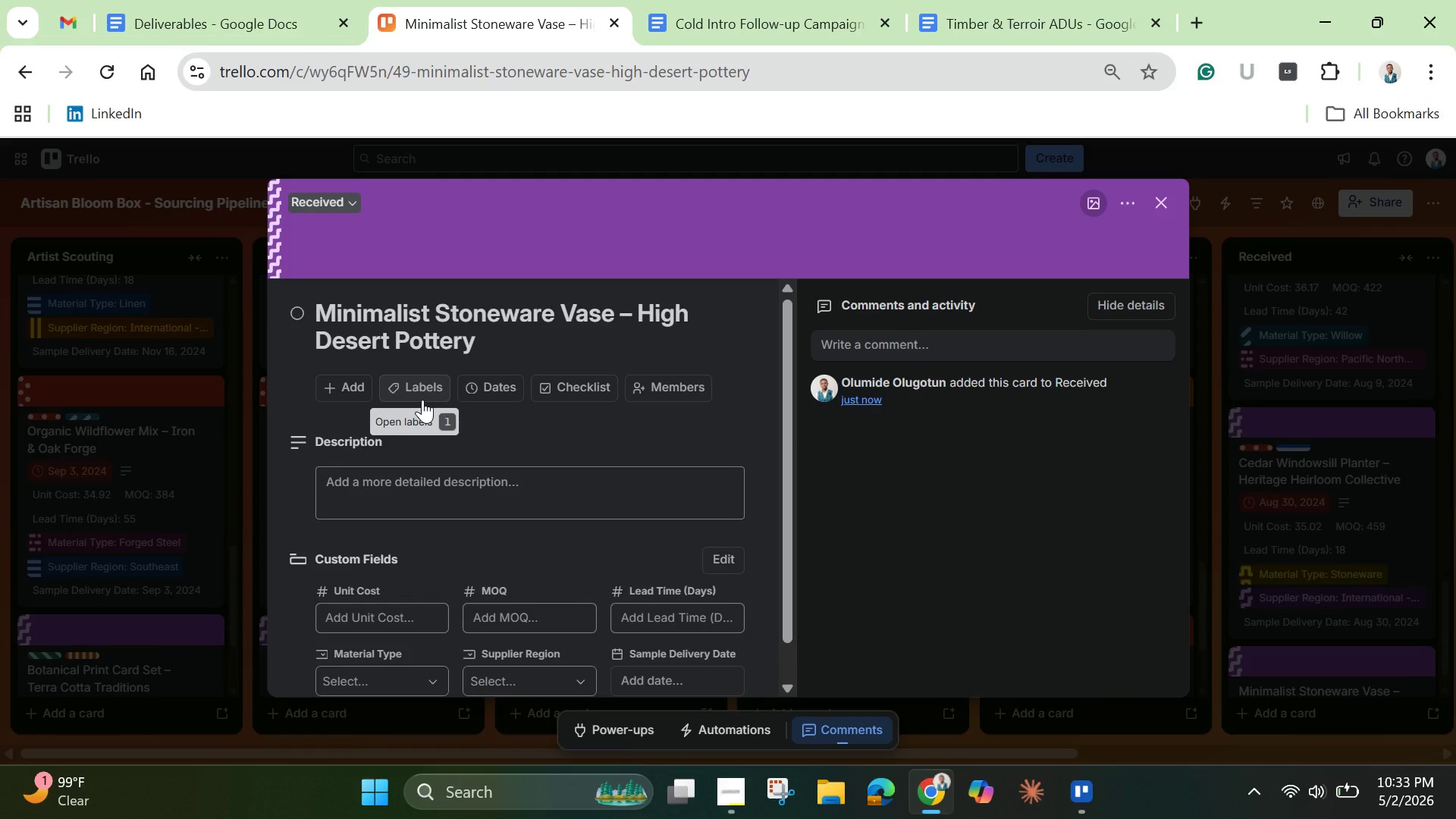 
left_click([422, 400])
 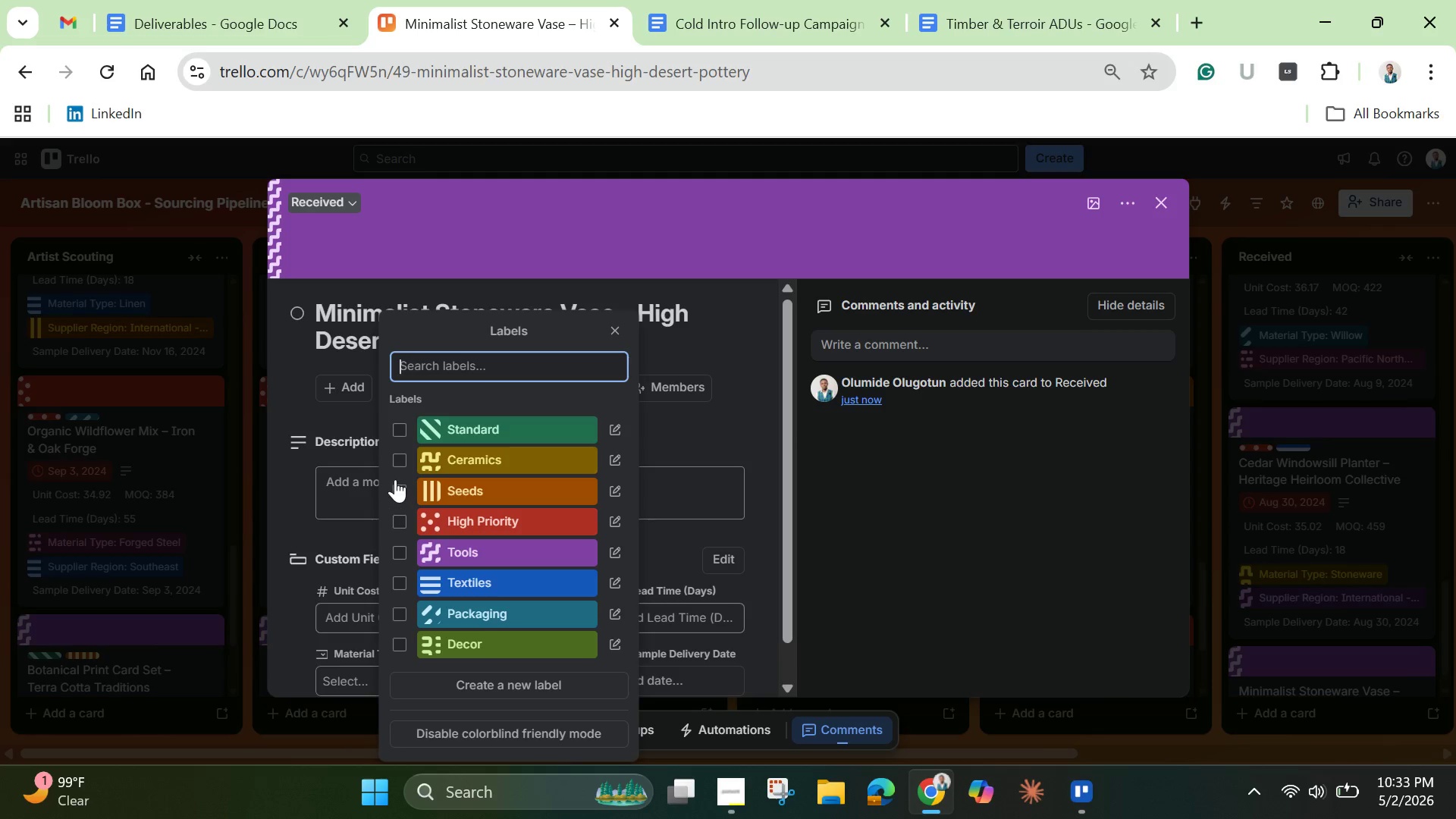 
left_click([396, 457])
 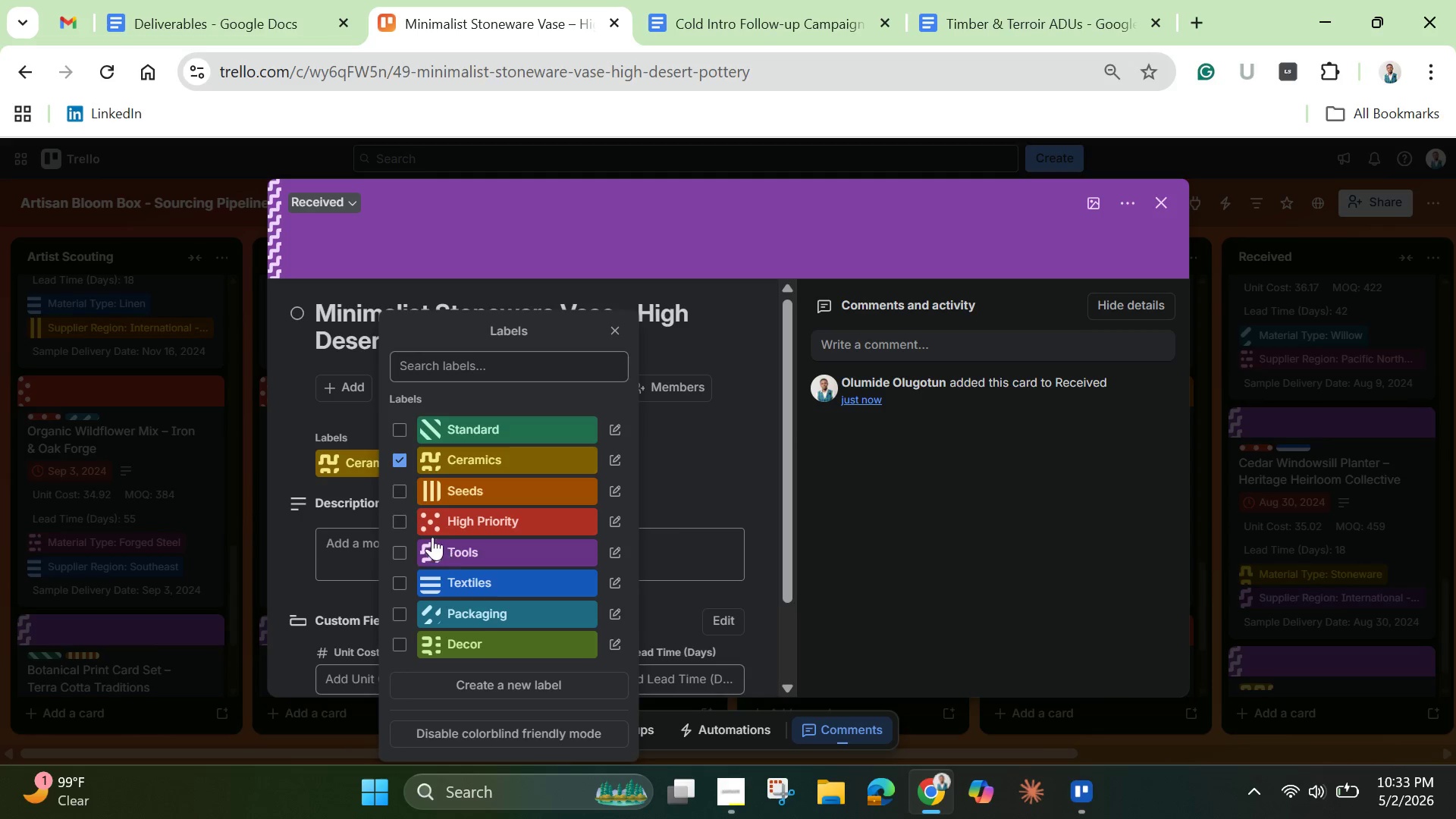 
mouse_move([403, 503])
 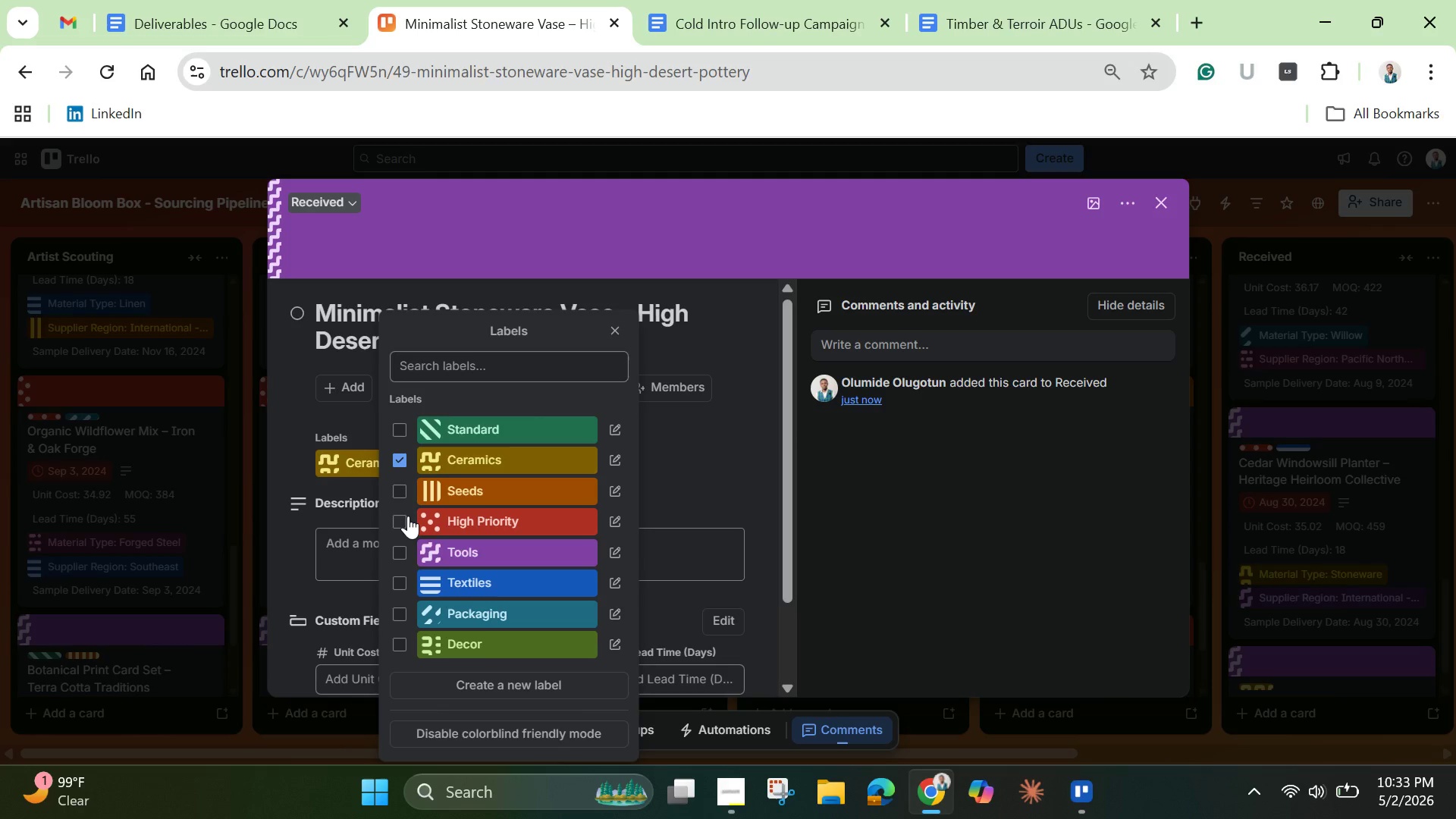 
left_click([408, 516])
 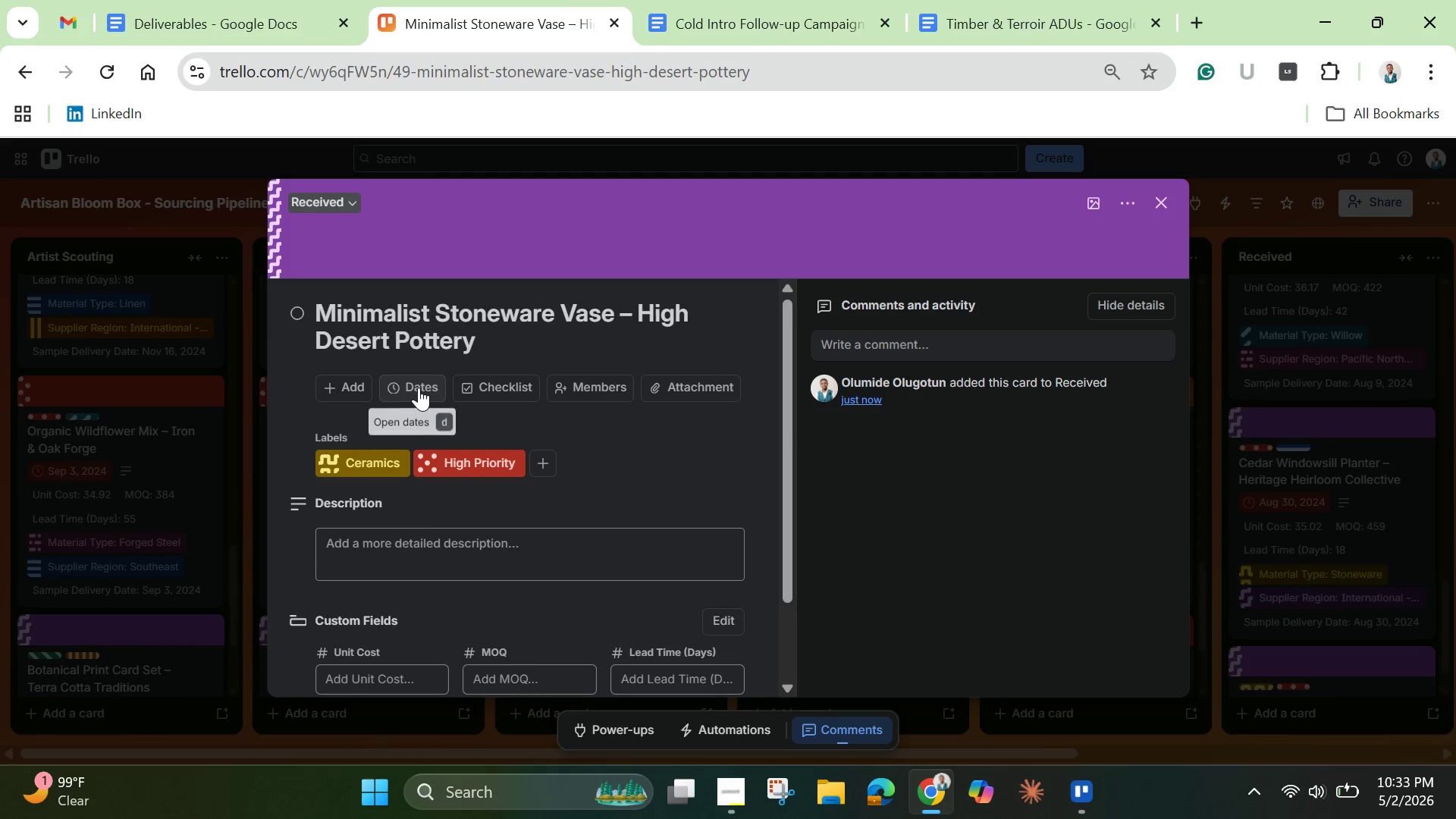 
wait(10.41)
 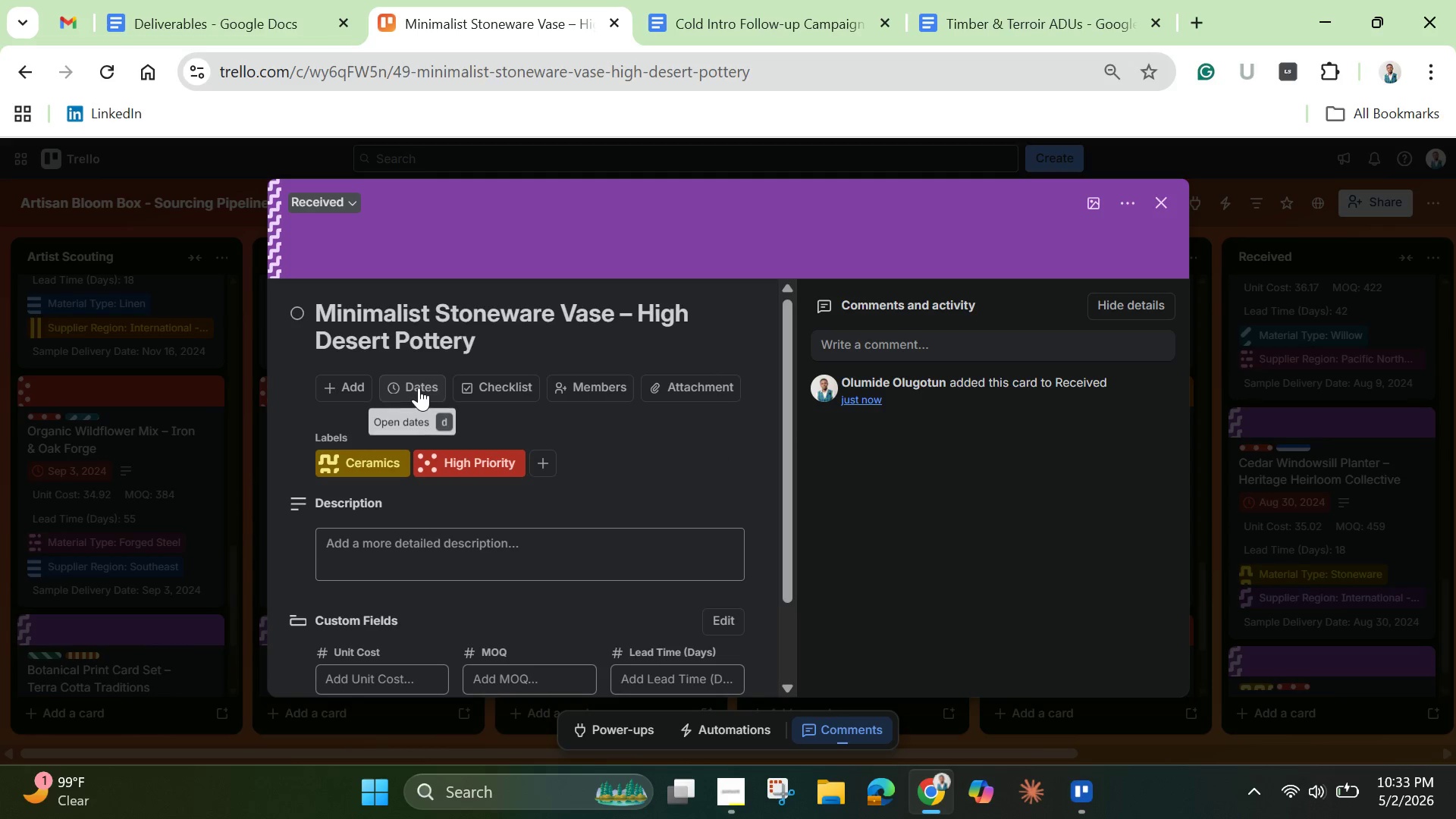 
left_click([419, 388])
 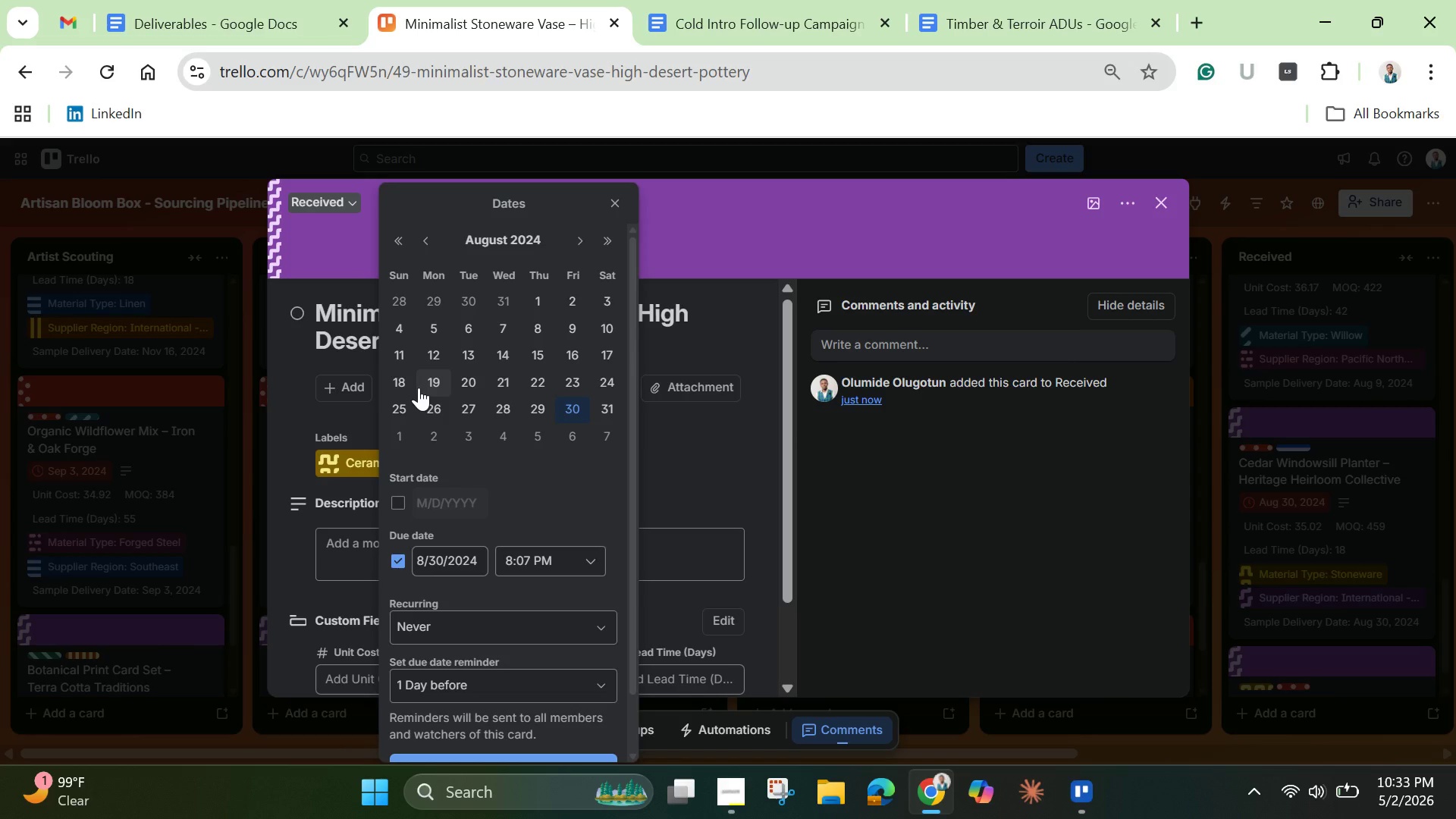 
wait(7.14)
 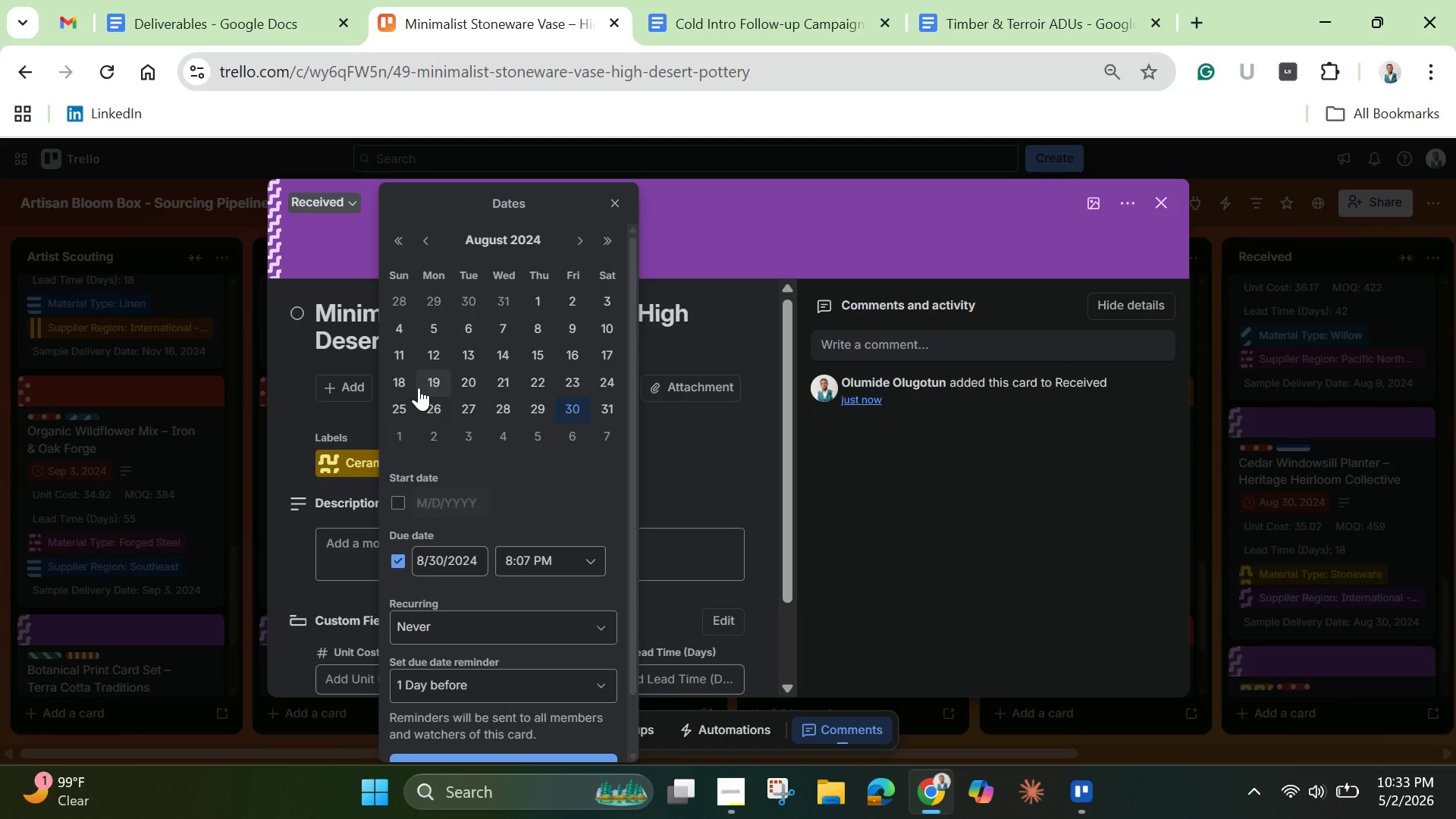 
left_click([586, 240])
 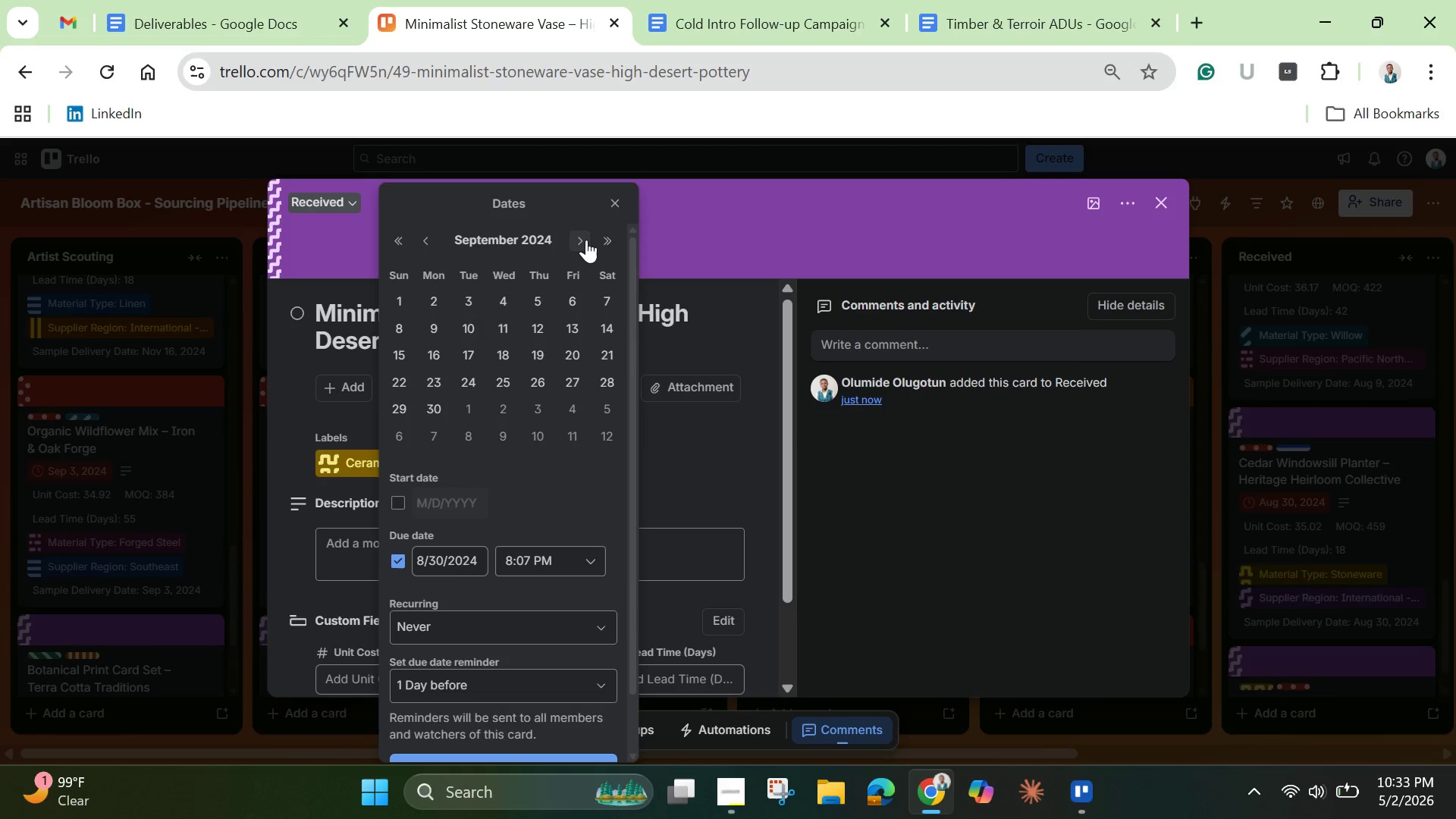 
left_click([586, 240])
 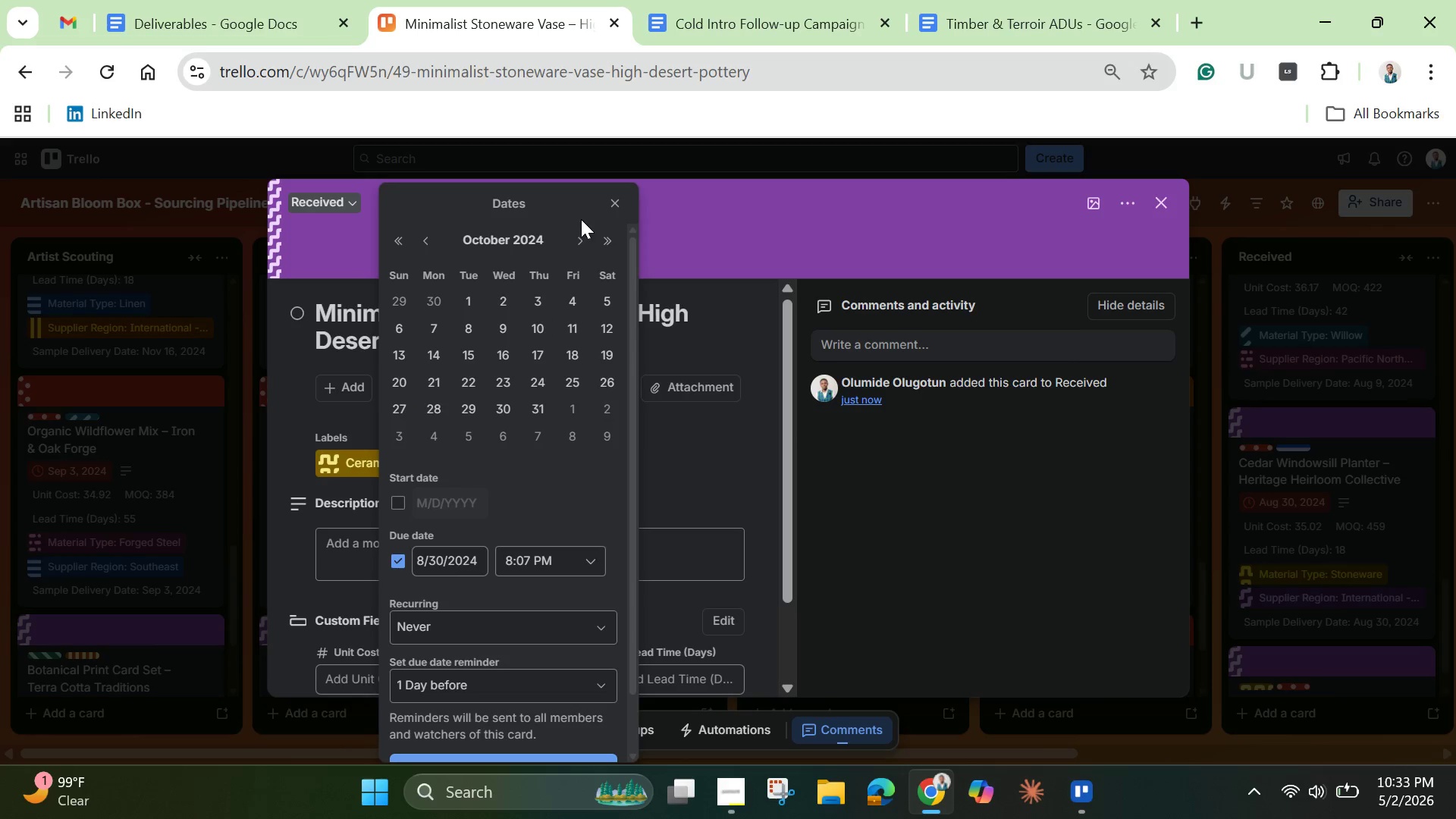 
left_click([582, 237])
 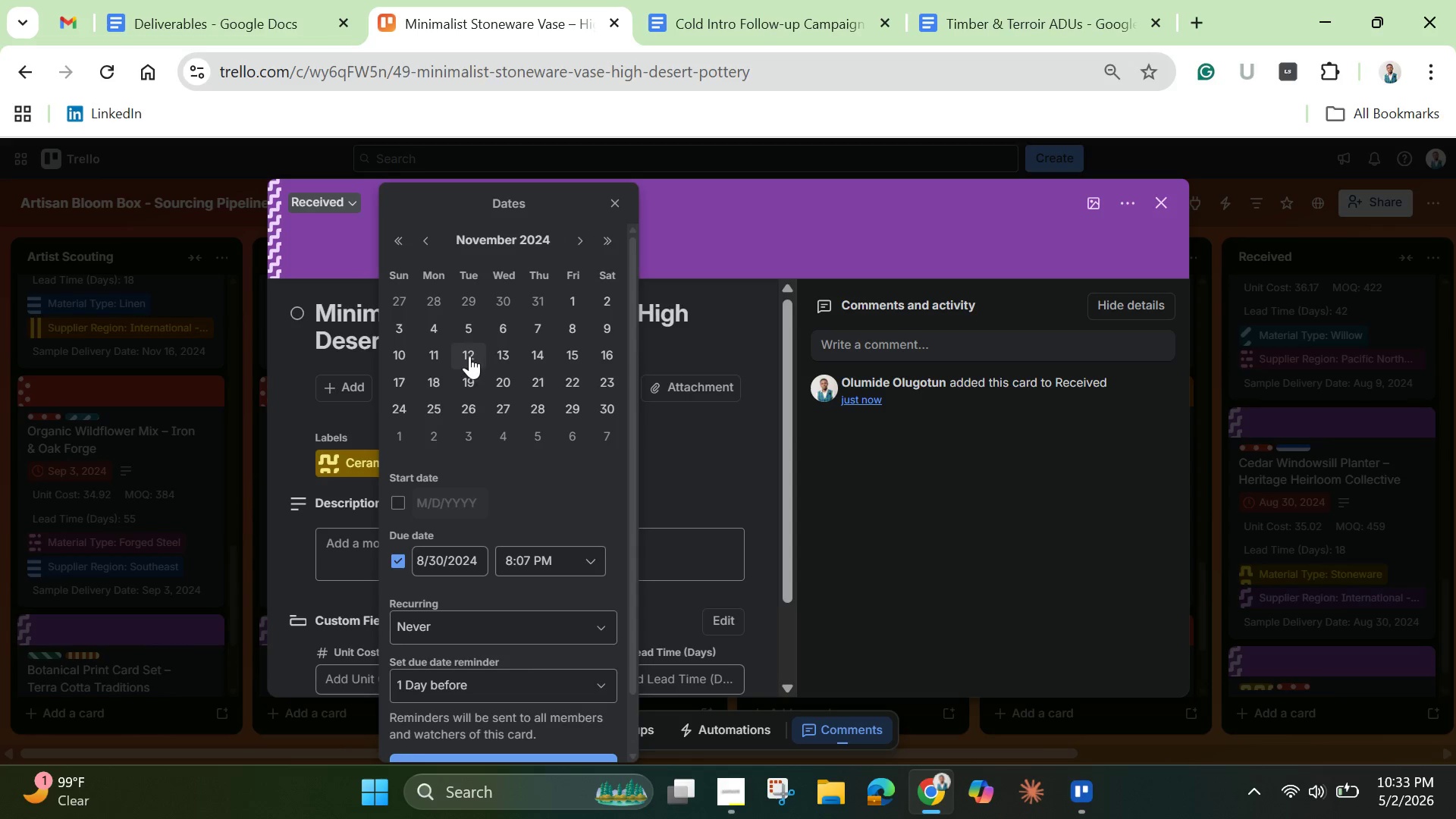 
wait(6.67)
 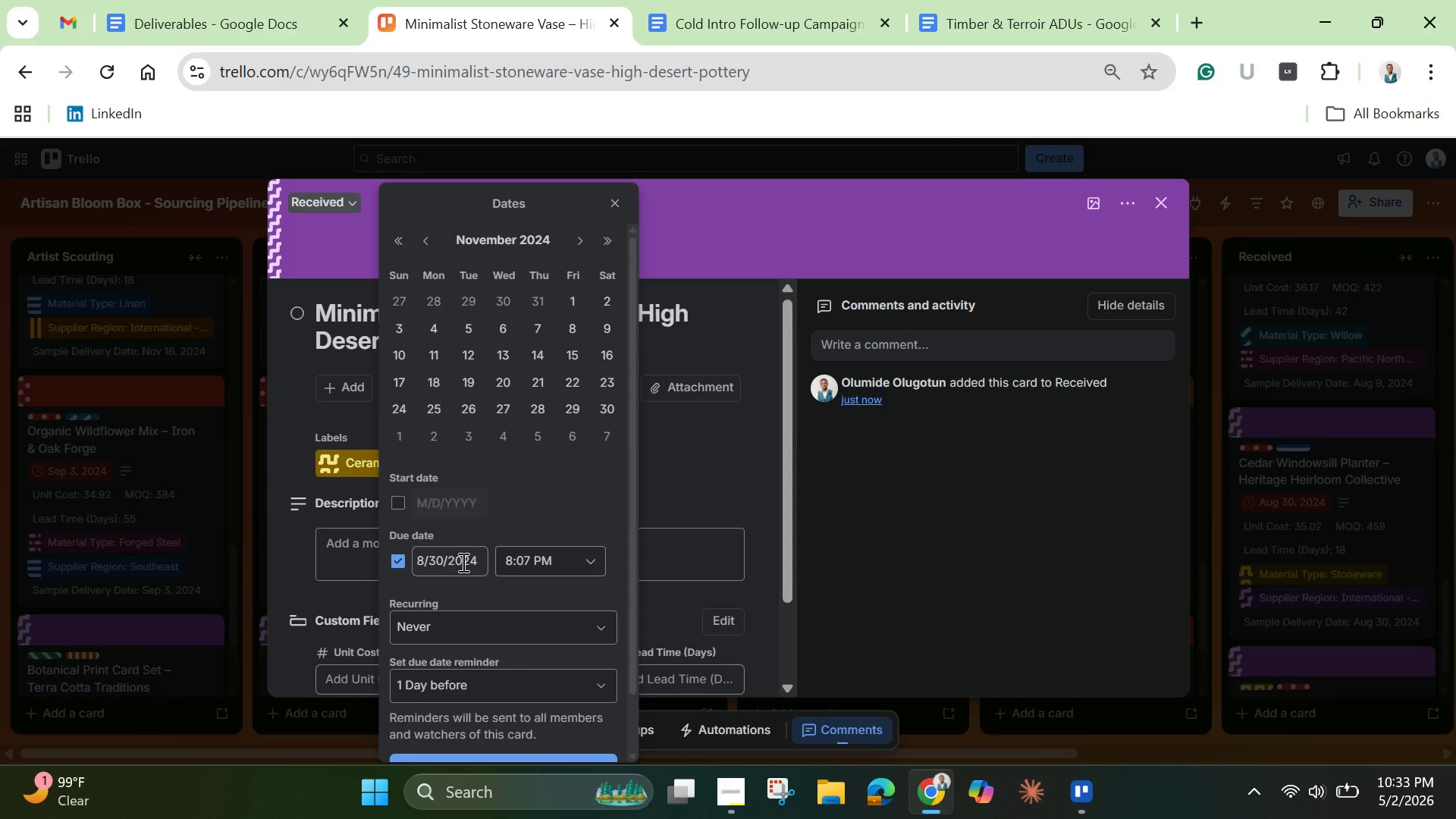 
left_click([502, 332])
 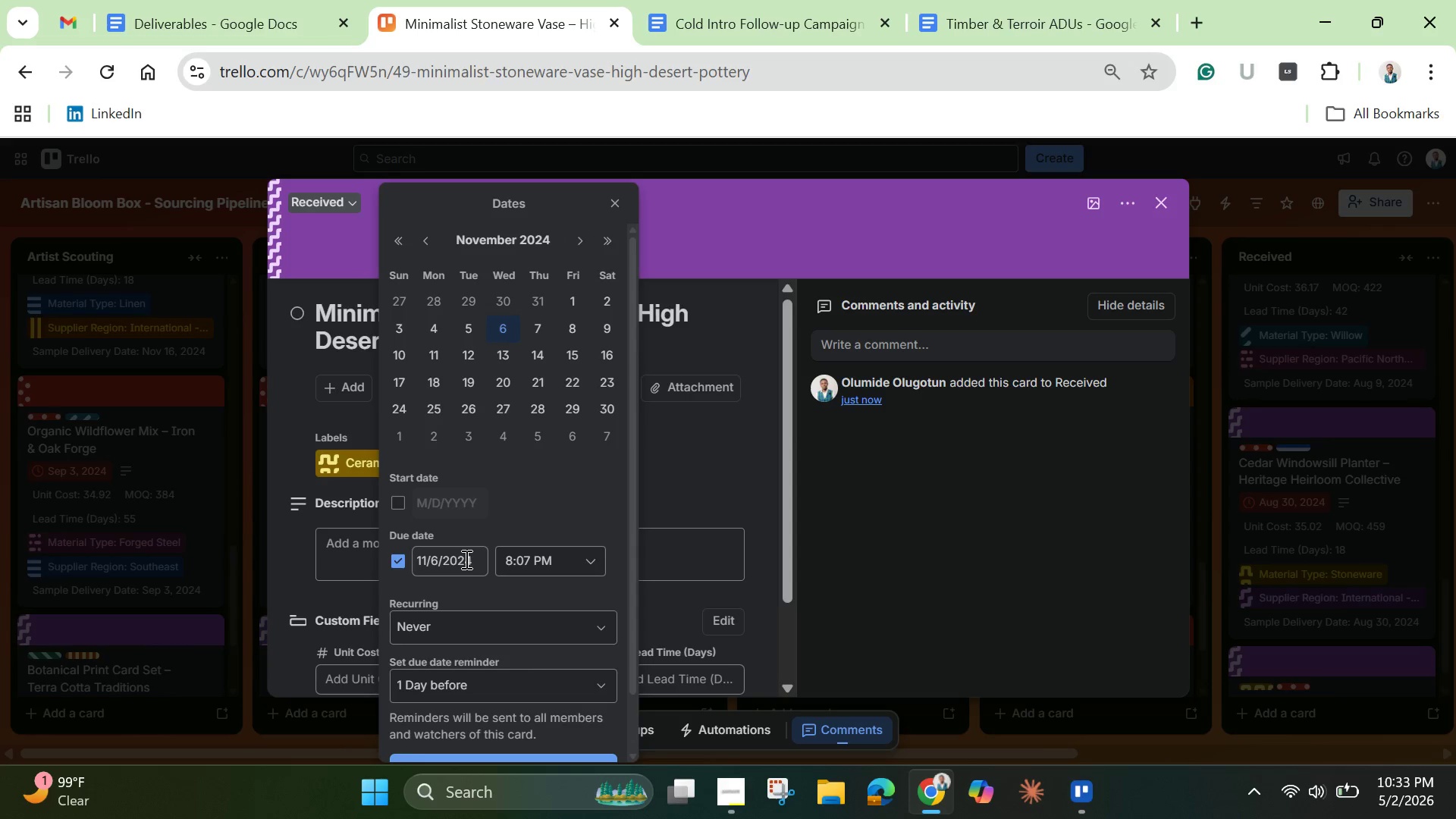 
left_click([460, 558])
 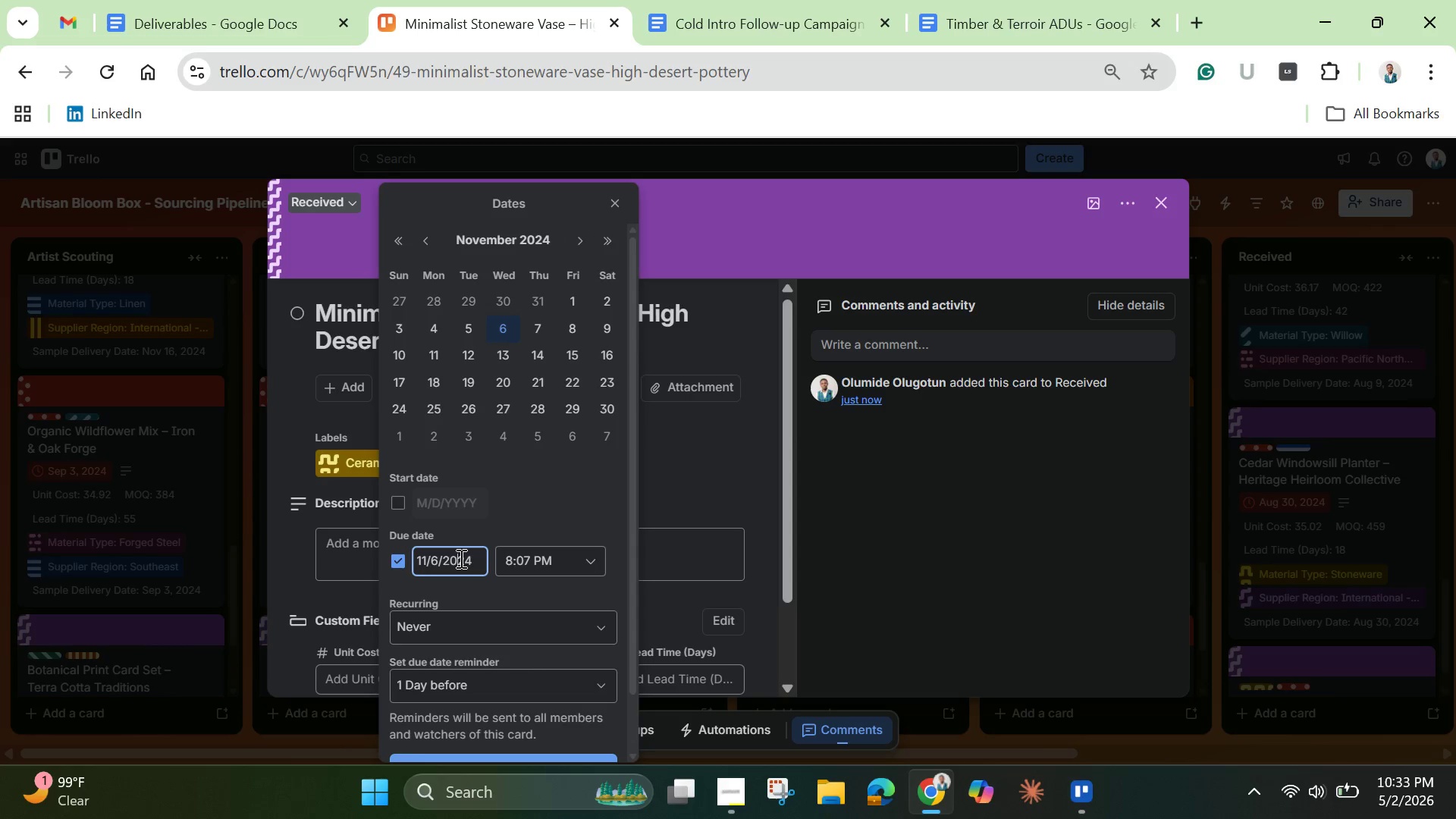 
key(Control+C)
 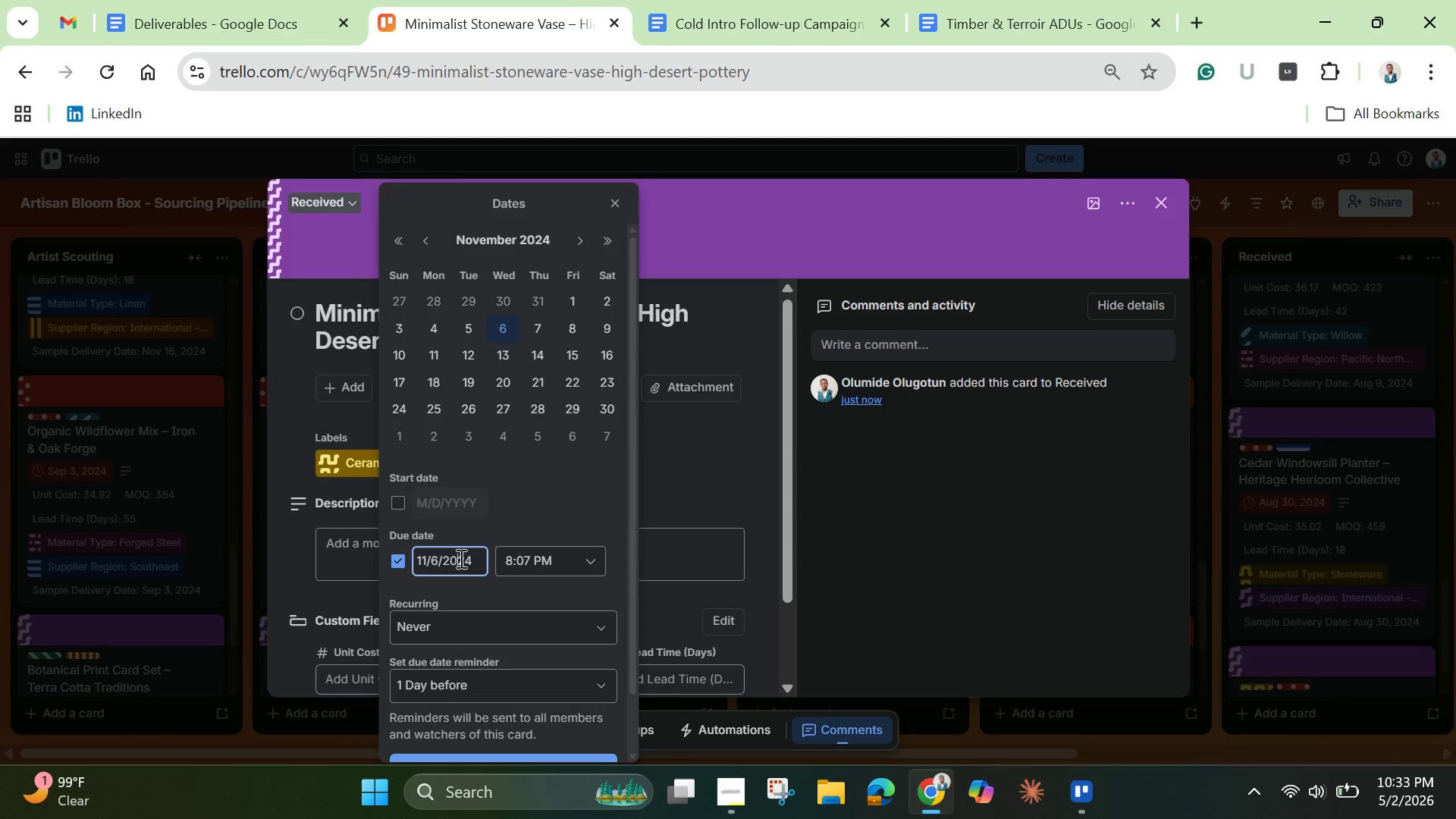 
key(Control+A)
 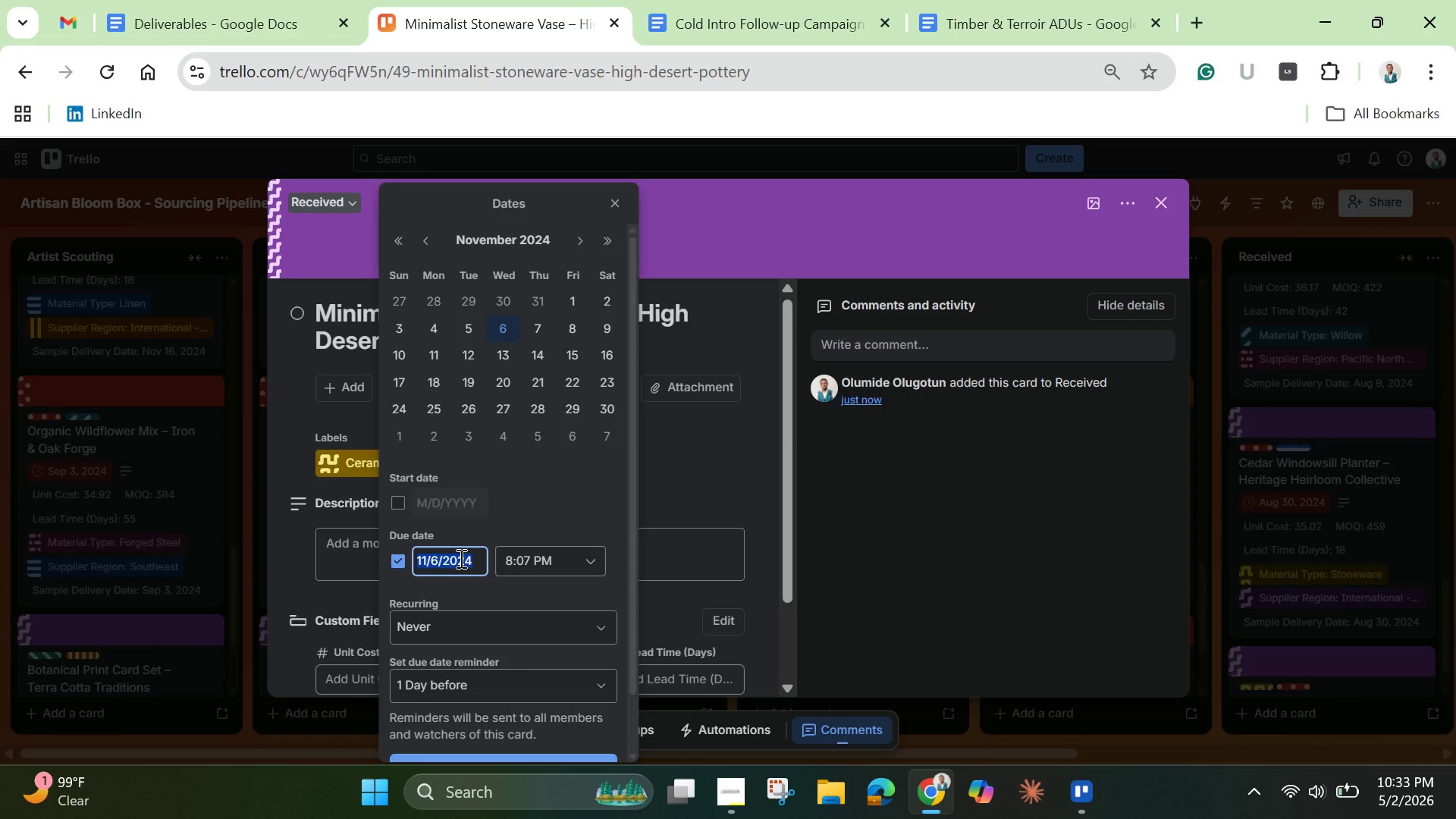 
key(Control+C)
 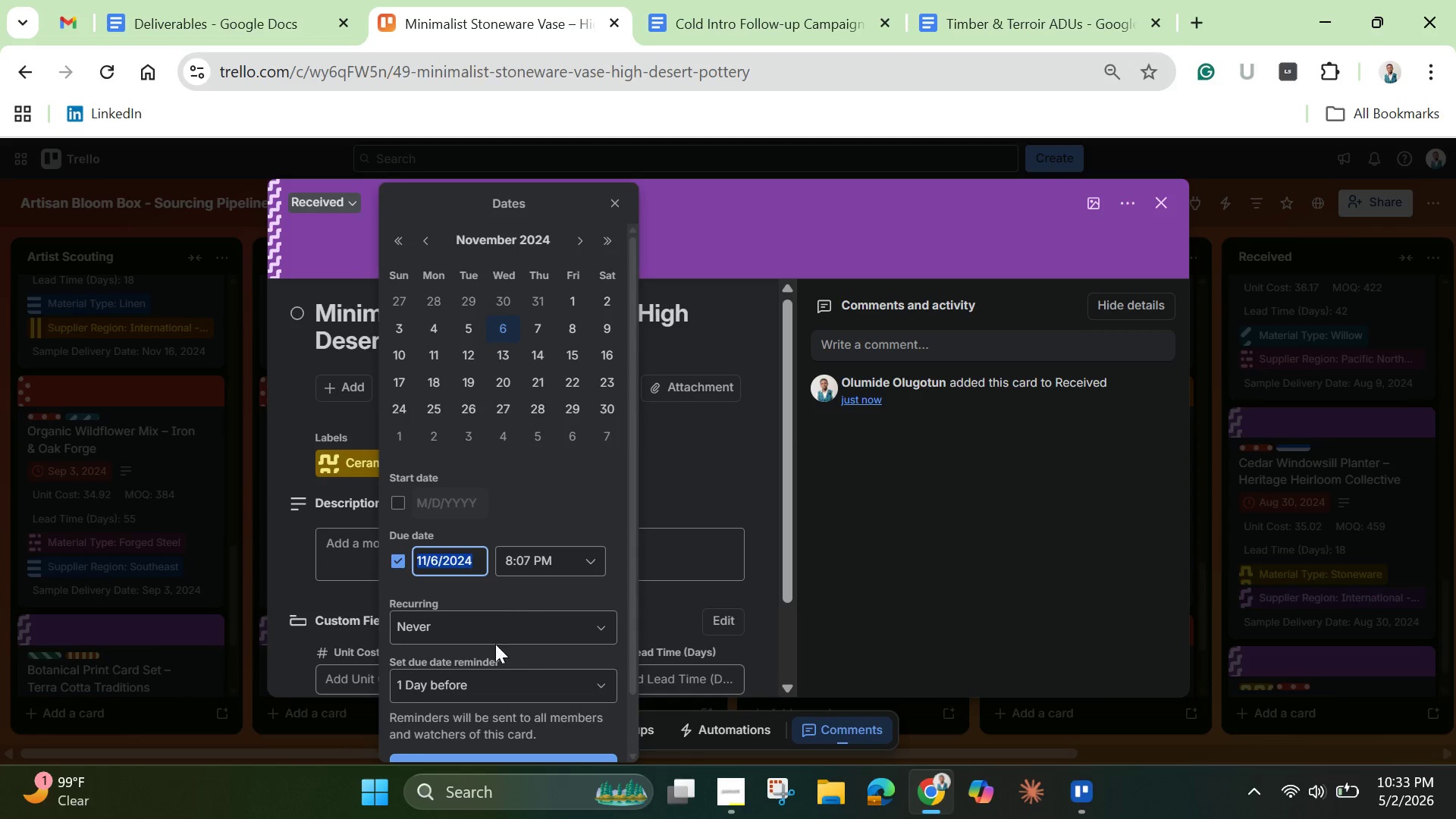 
scroll: coordinate [505, 674], scroll_direction: down, amount: 3.0
 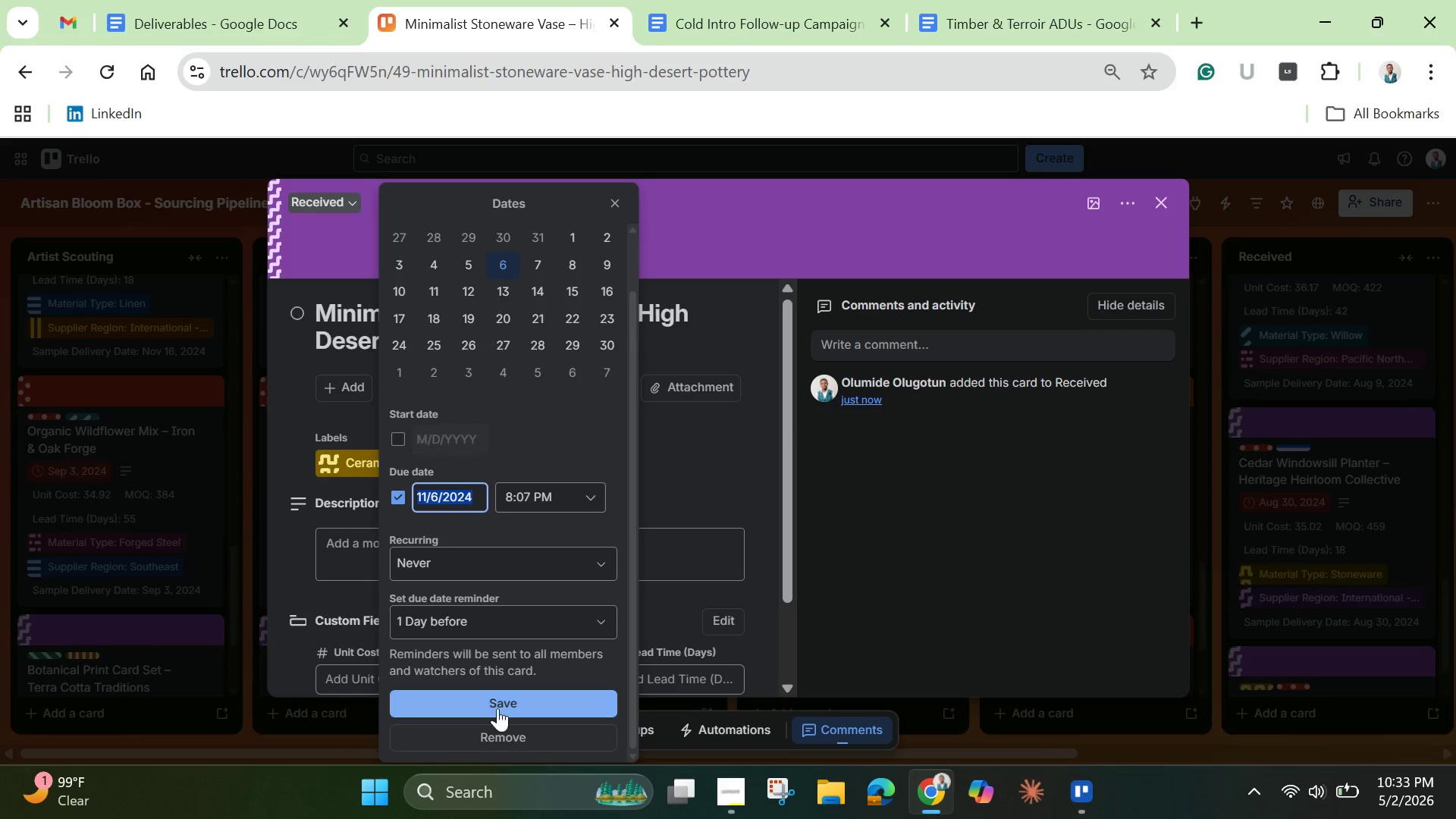 
left_click([500, 691])
 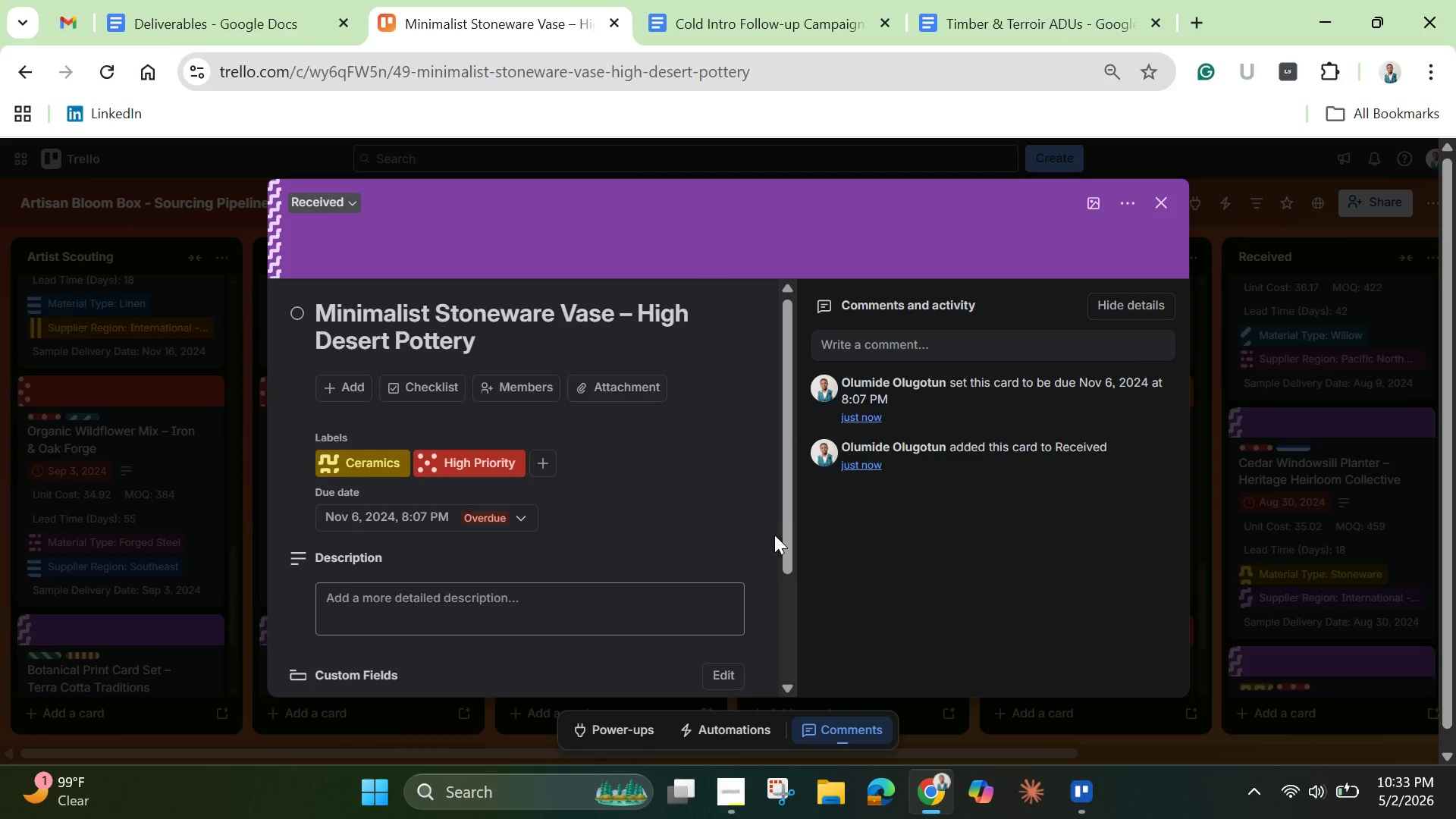 
left_click_drag(start_coordinate=[787, 544], to_coordinate=[816, 695])
 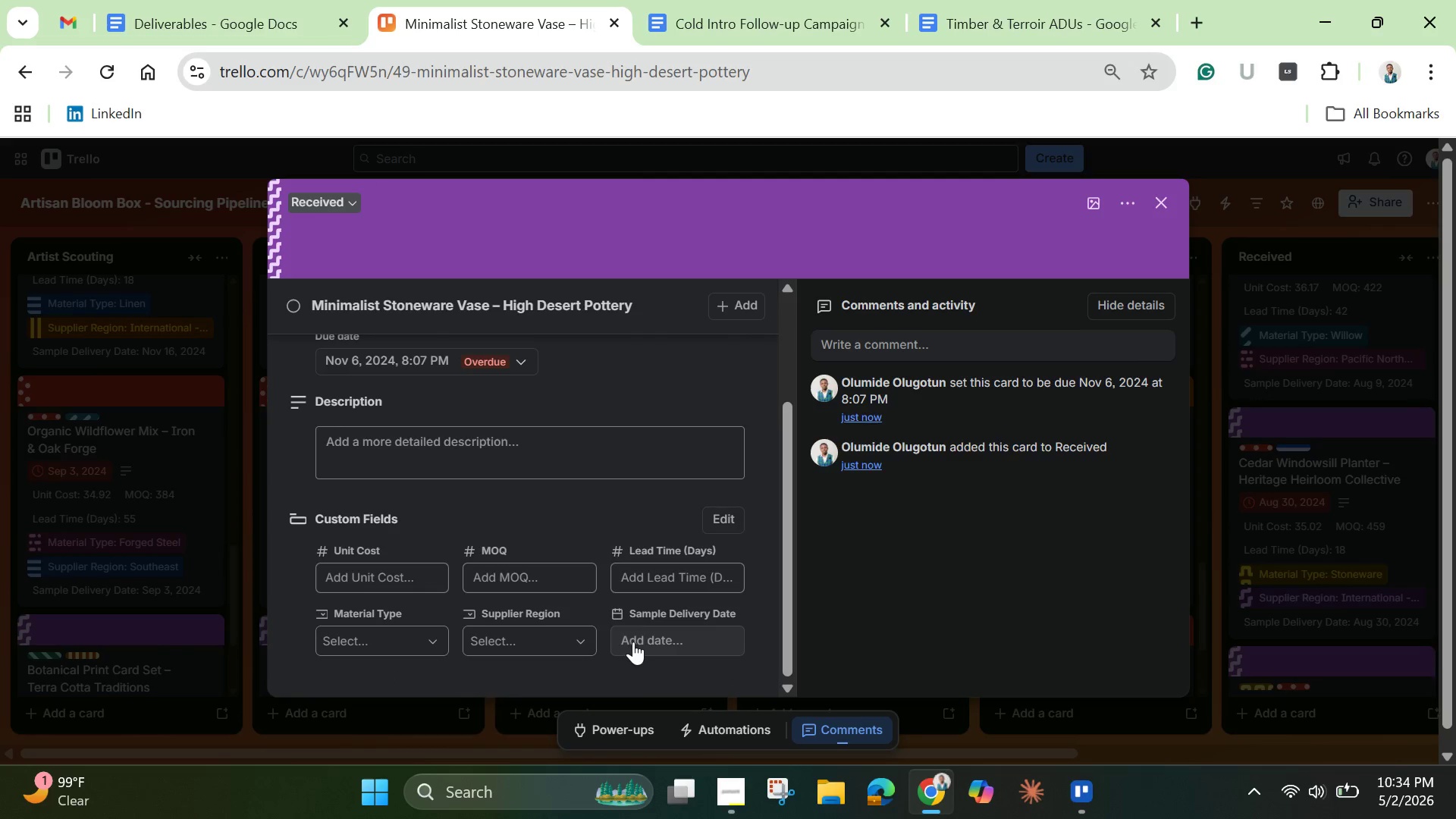 
left_click([638, 639])
 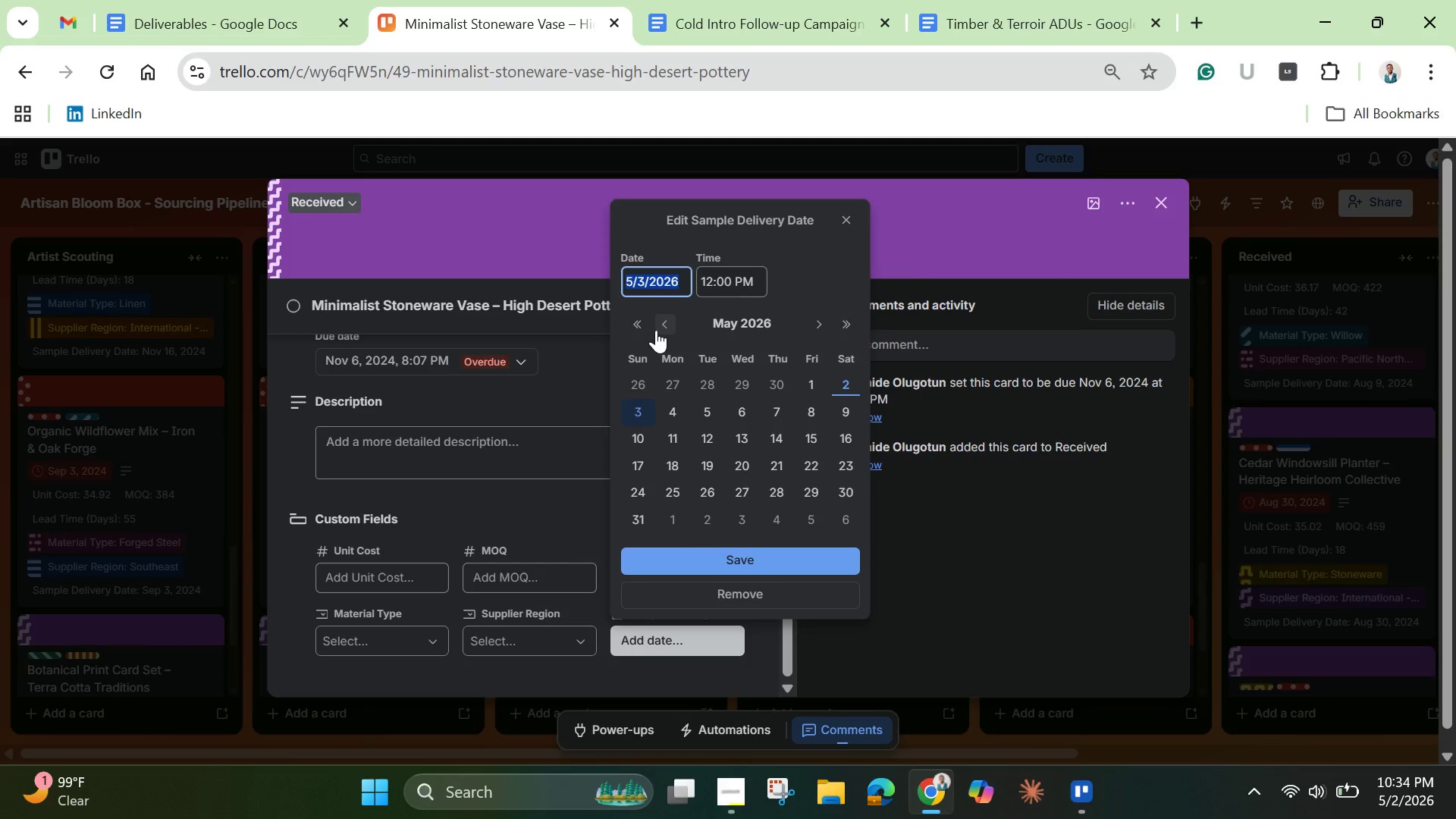 
key(Backspace)
 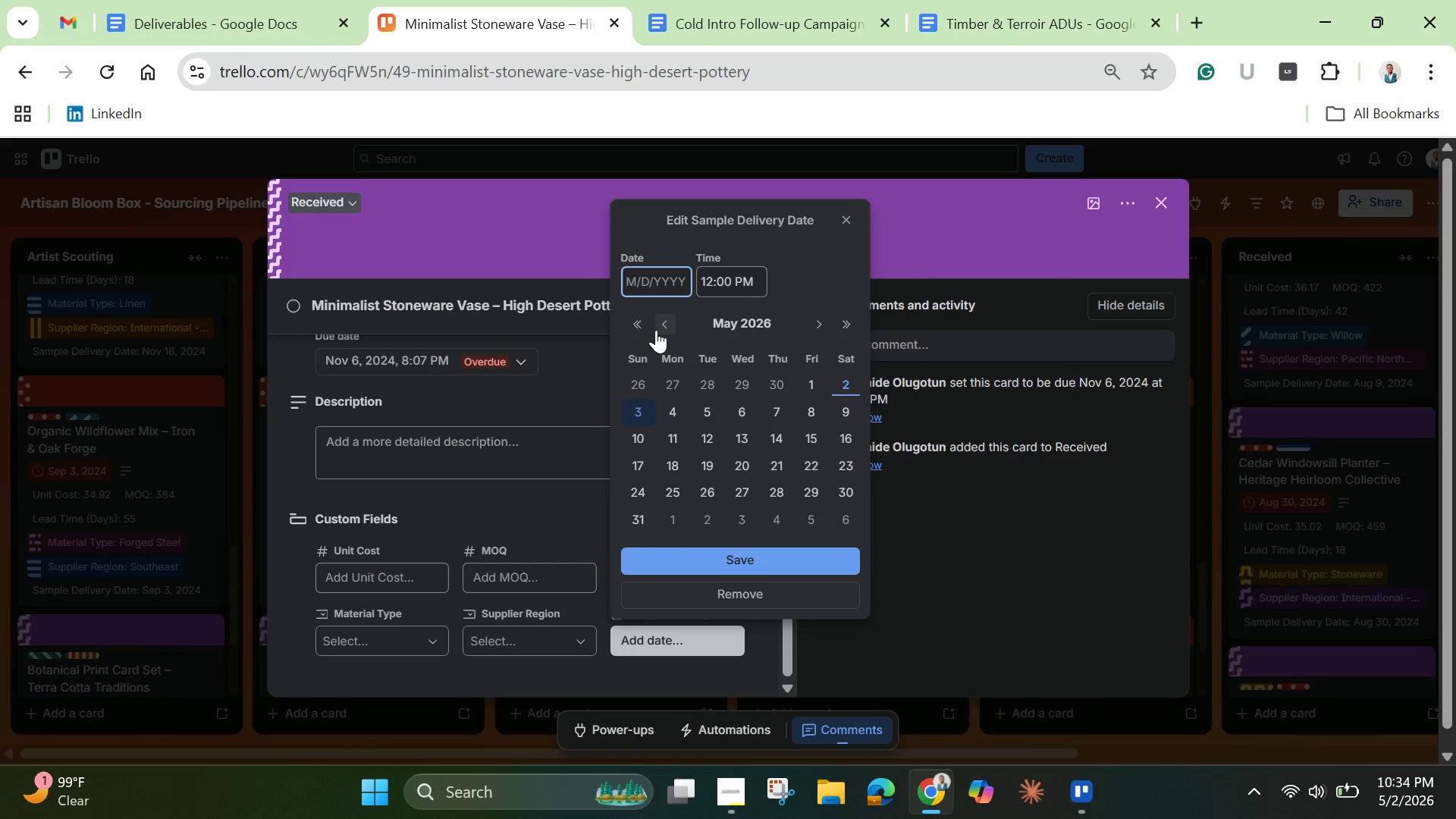 
key(Control+V)
 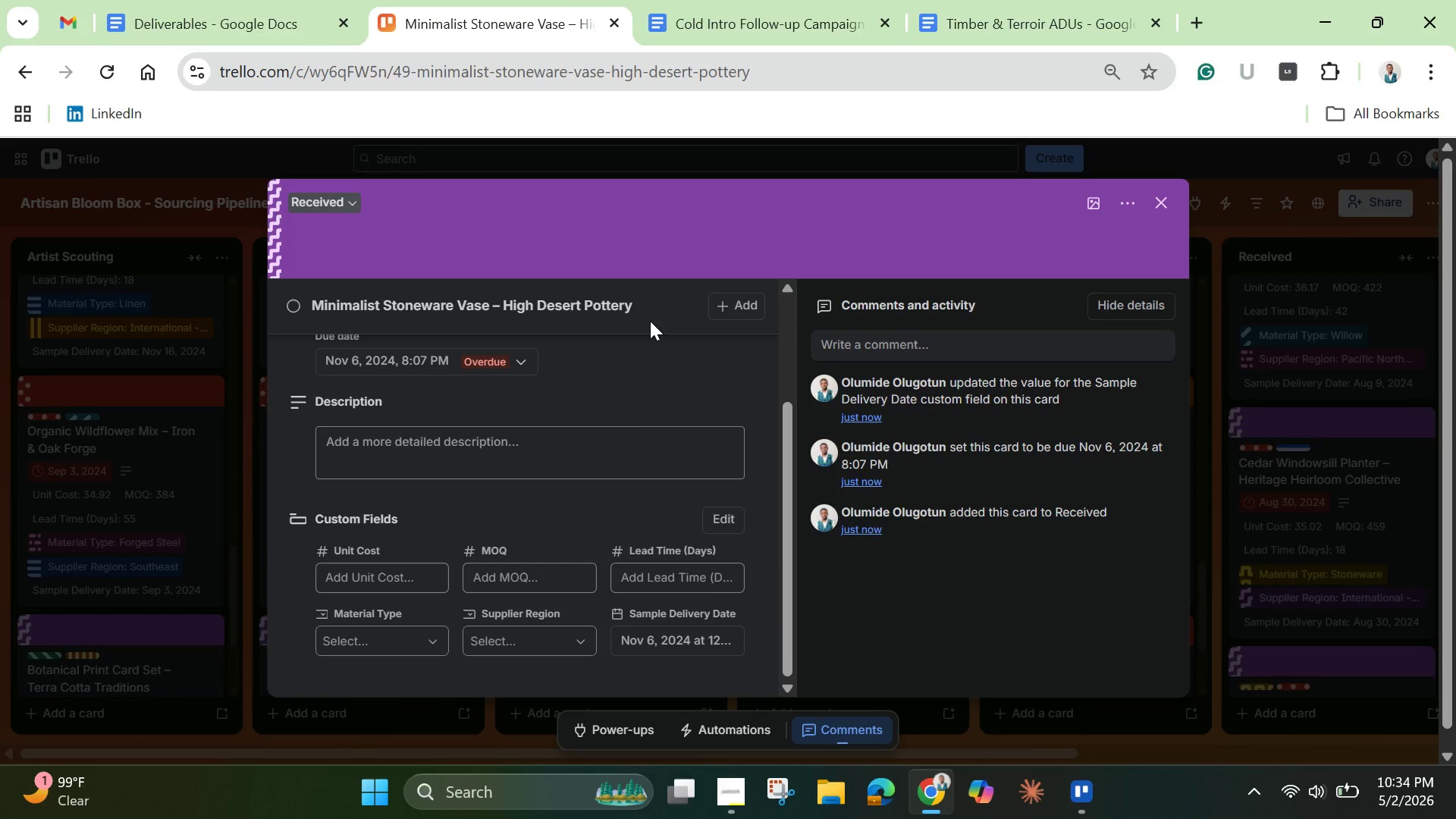 
wait(5.98)
 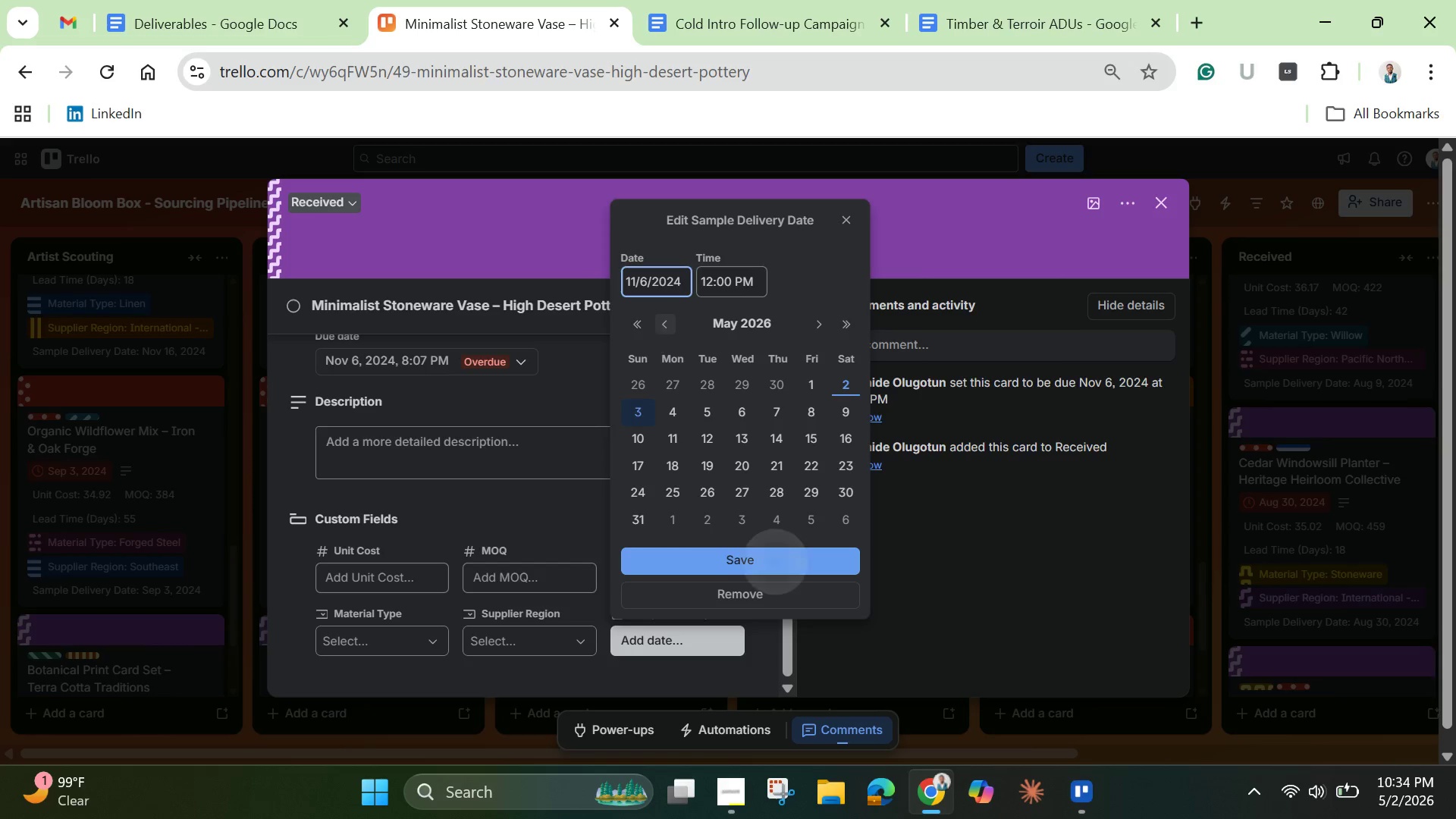 
left_click([380, 587])
 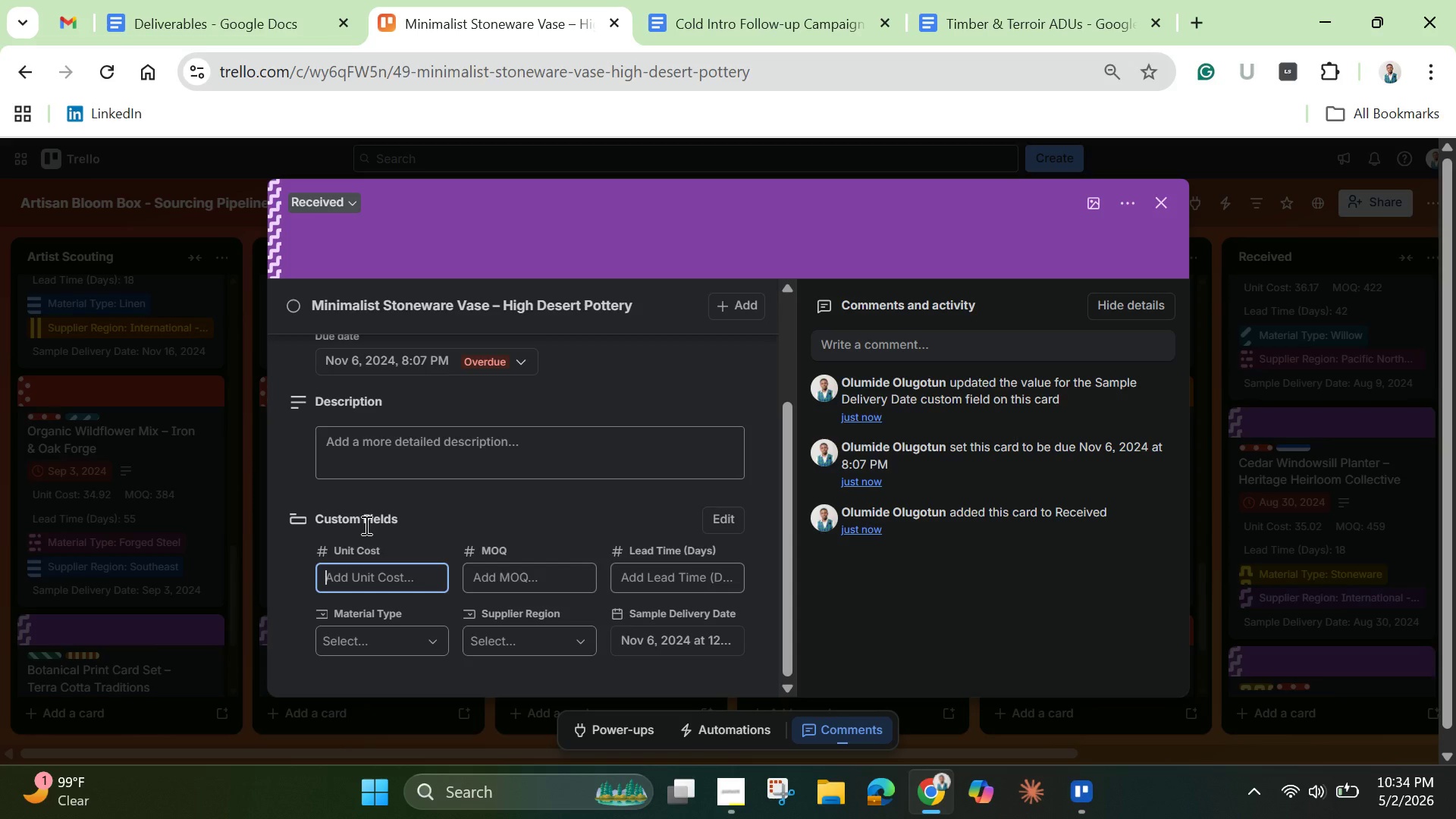 
wait(5.62)
 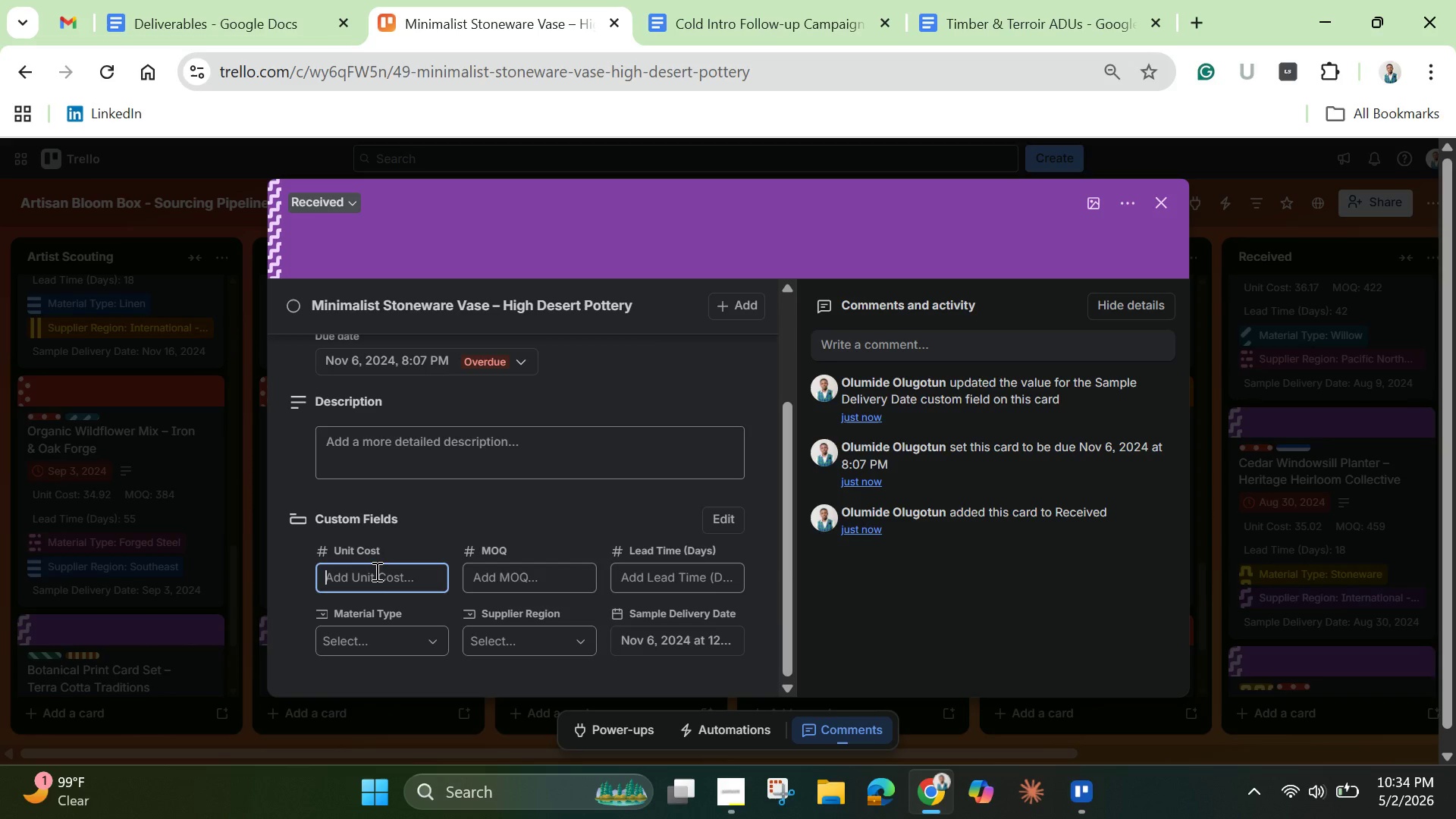 
type(33.88)
 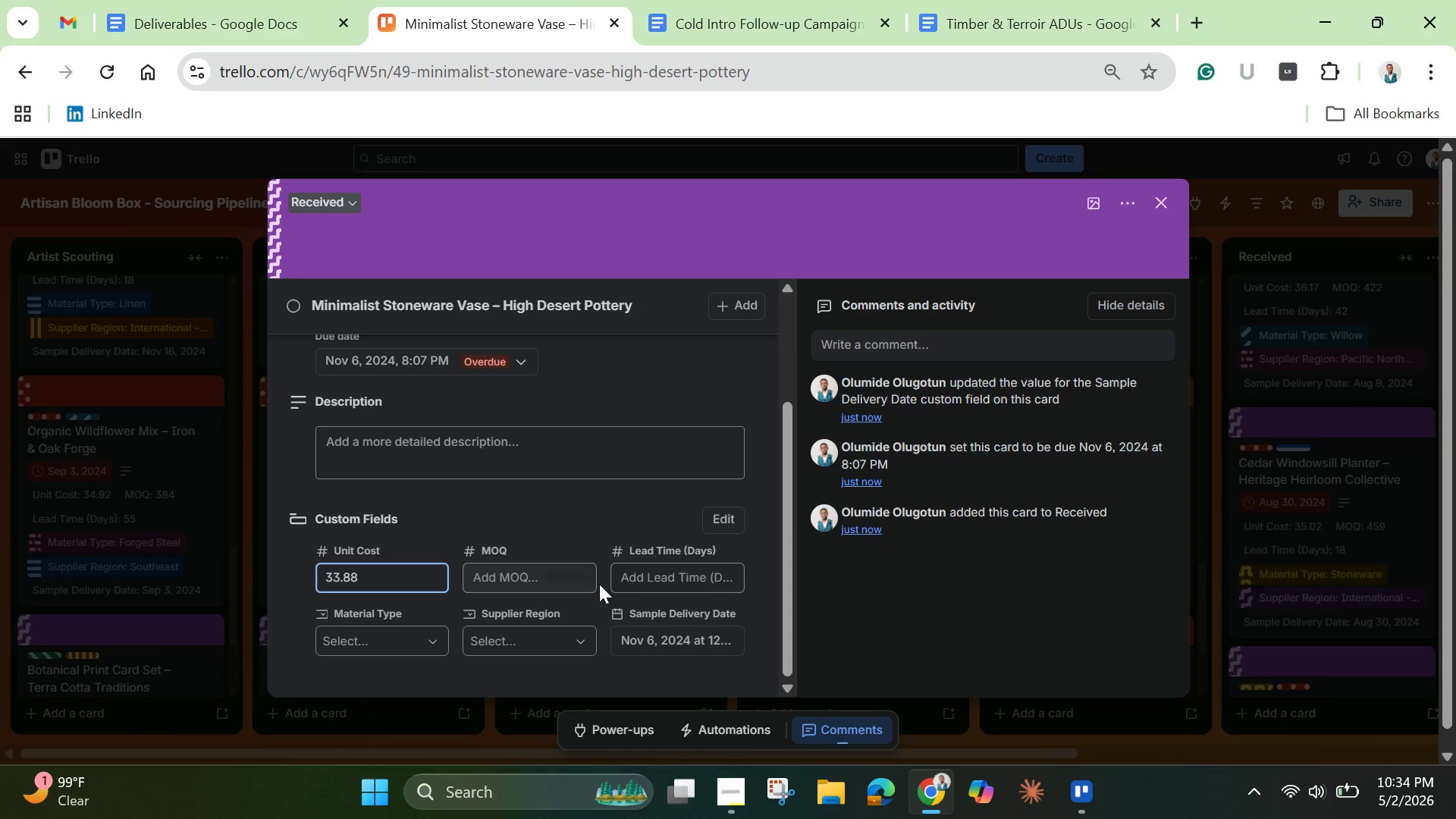 
left_click([555, 583])
 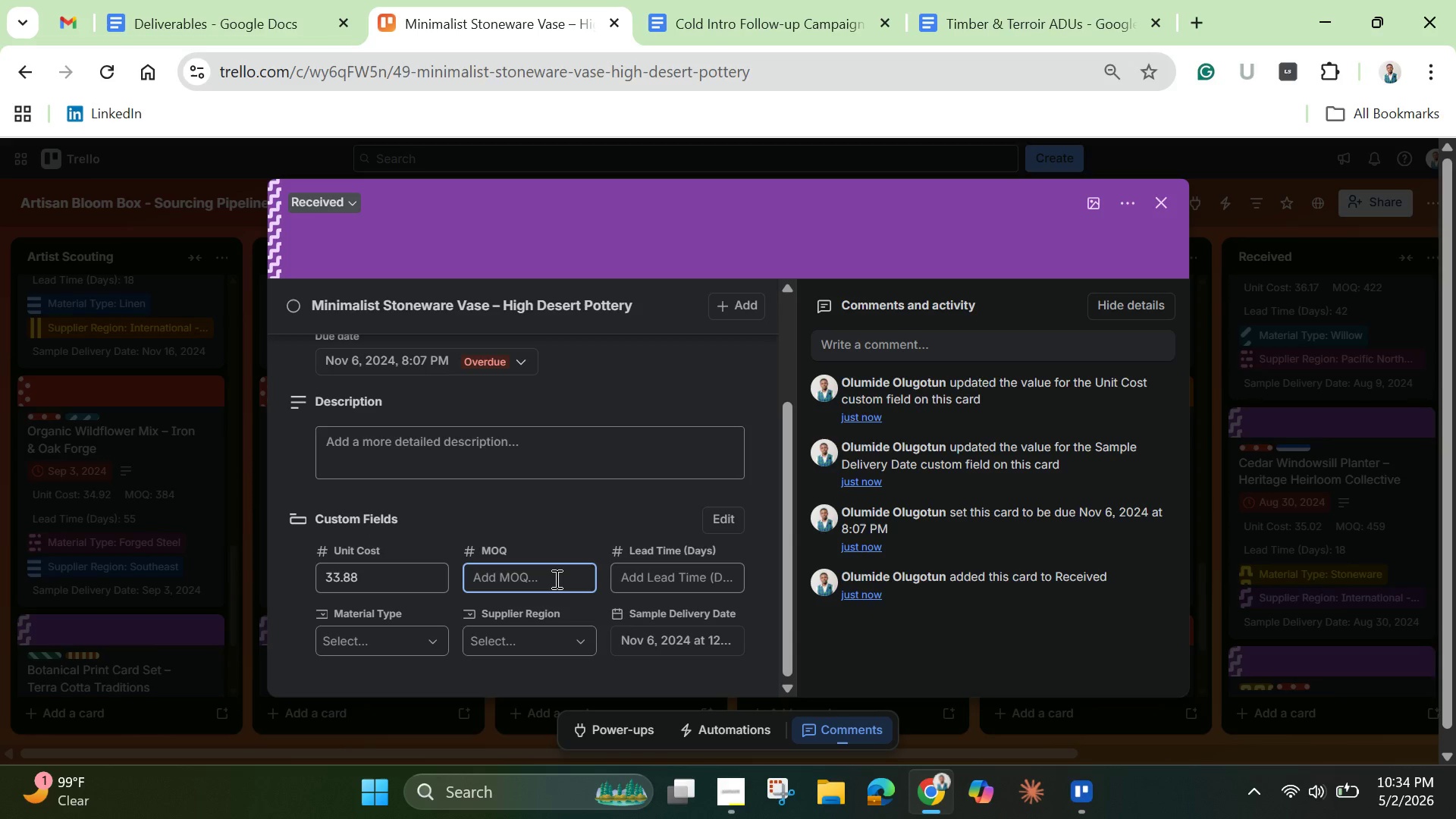 
type(213)
 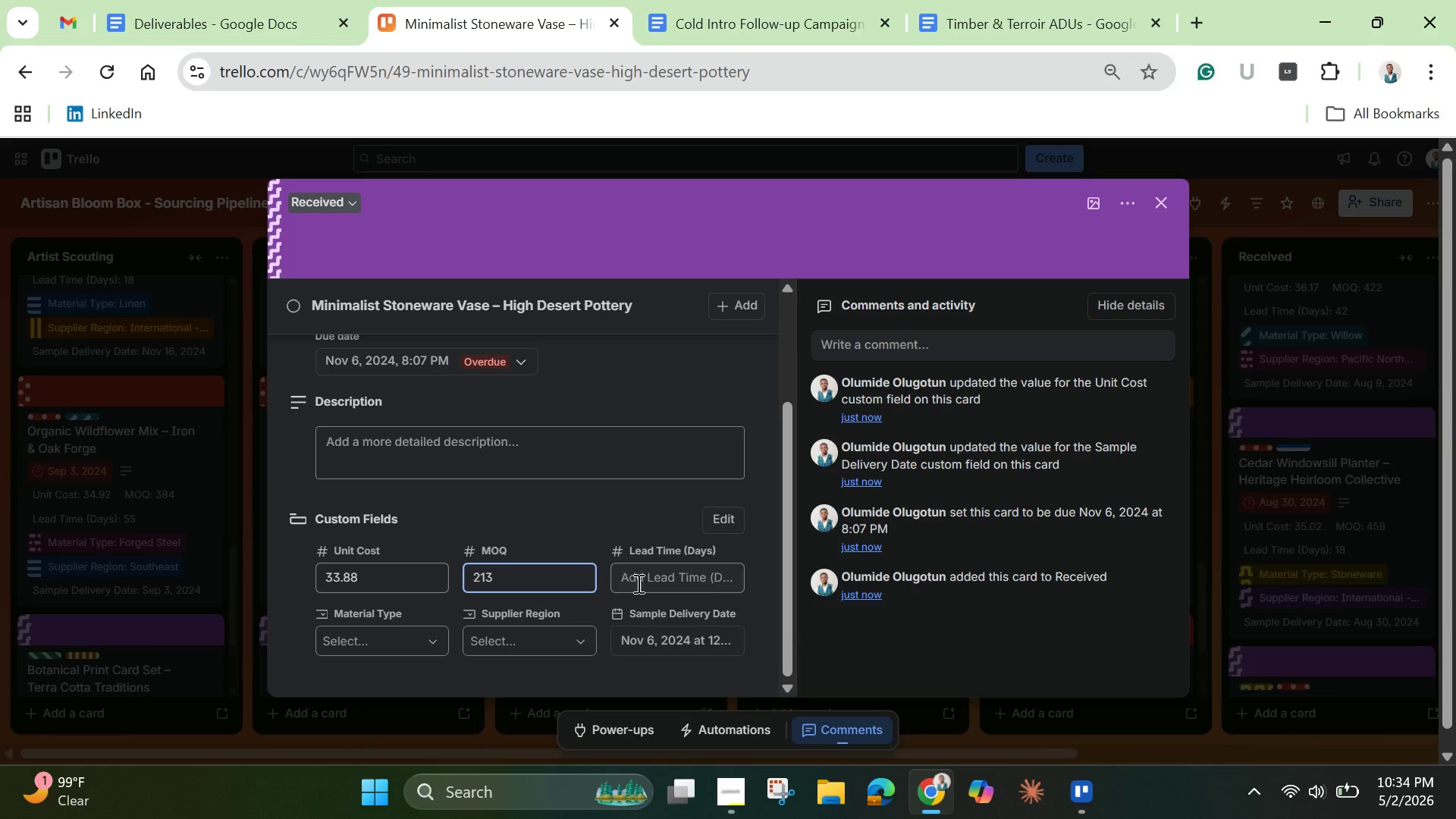 
left_click([692, 582])
 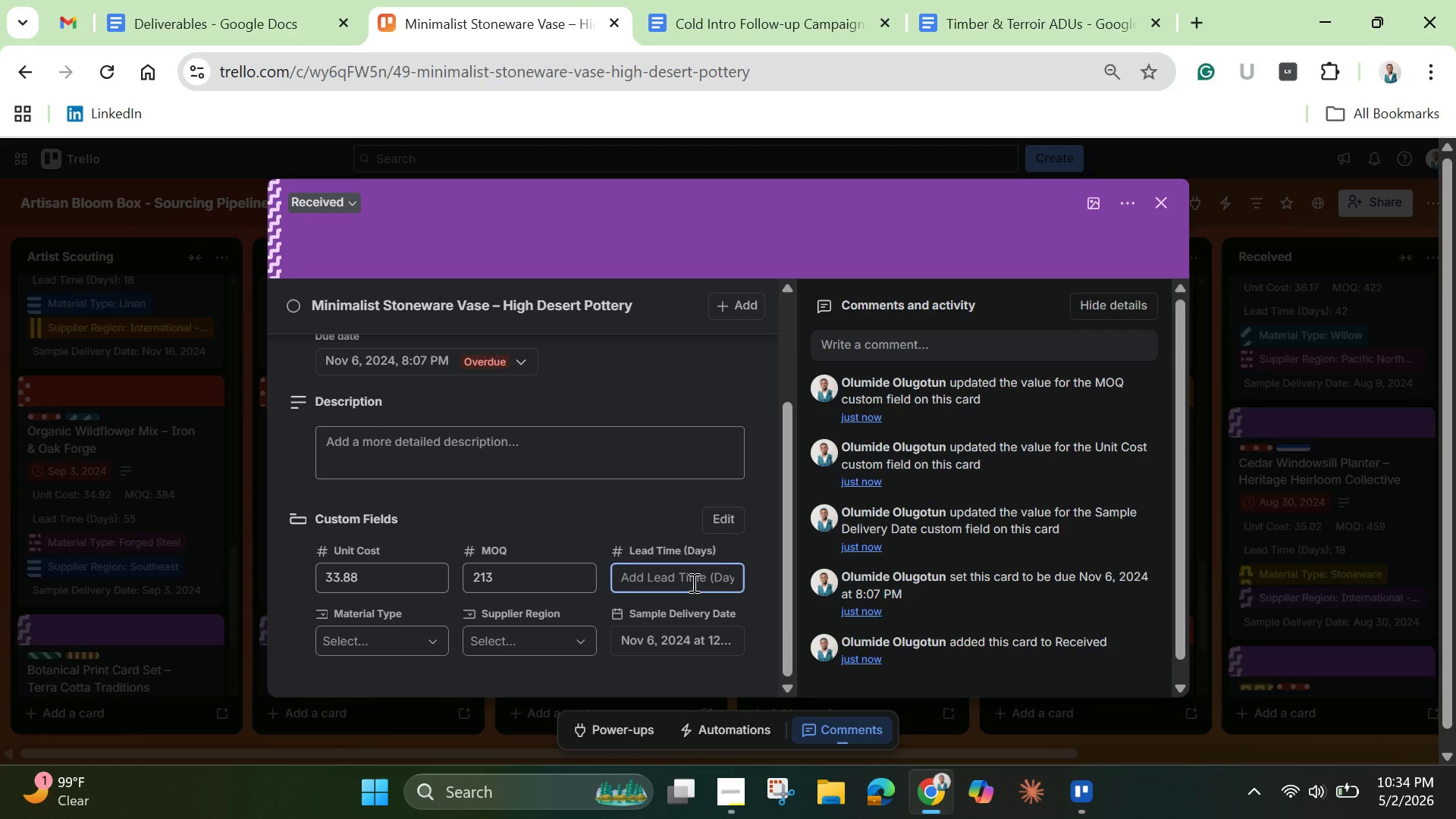 
type(60)
 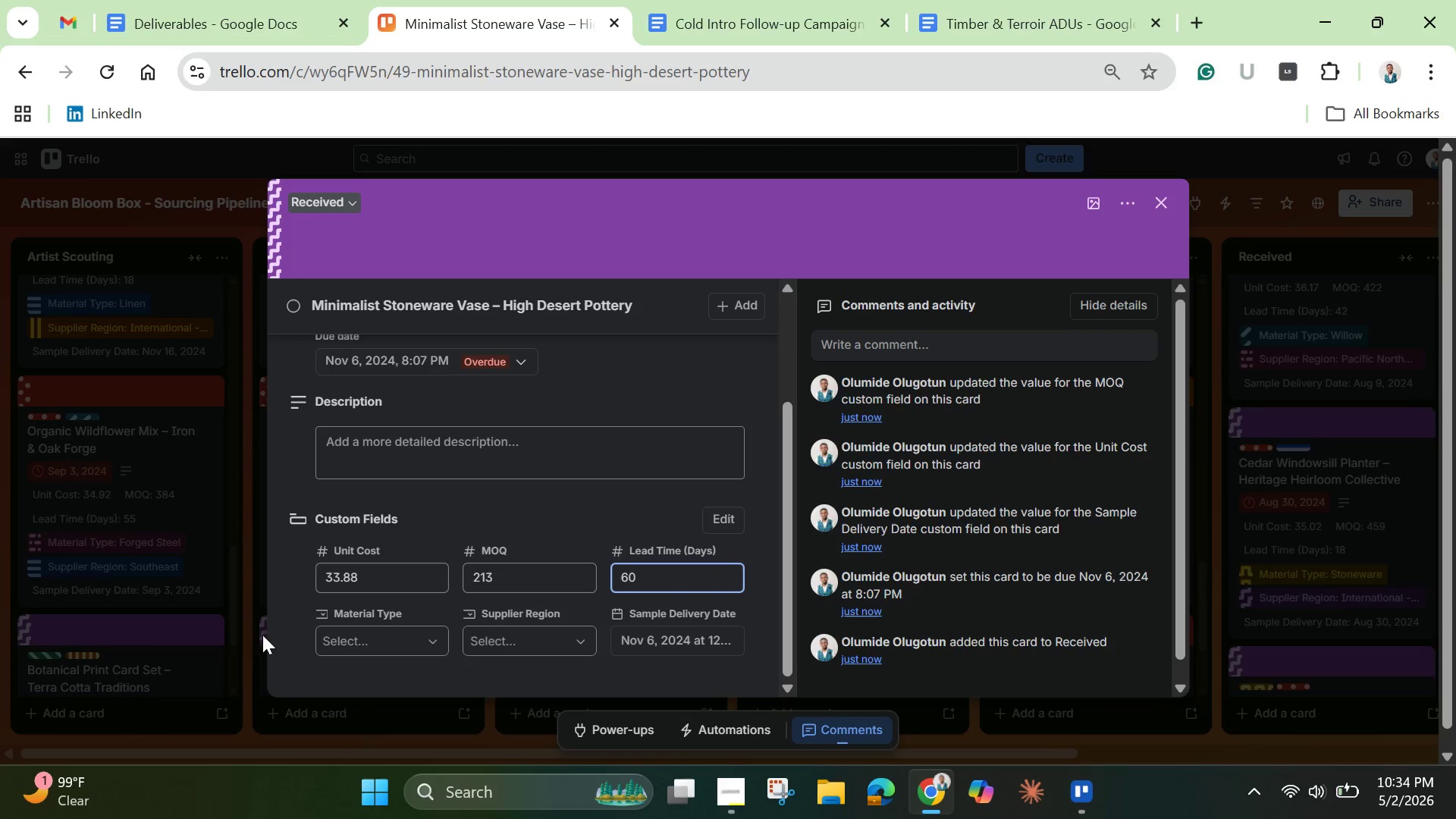 
left_click([346, 641])
 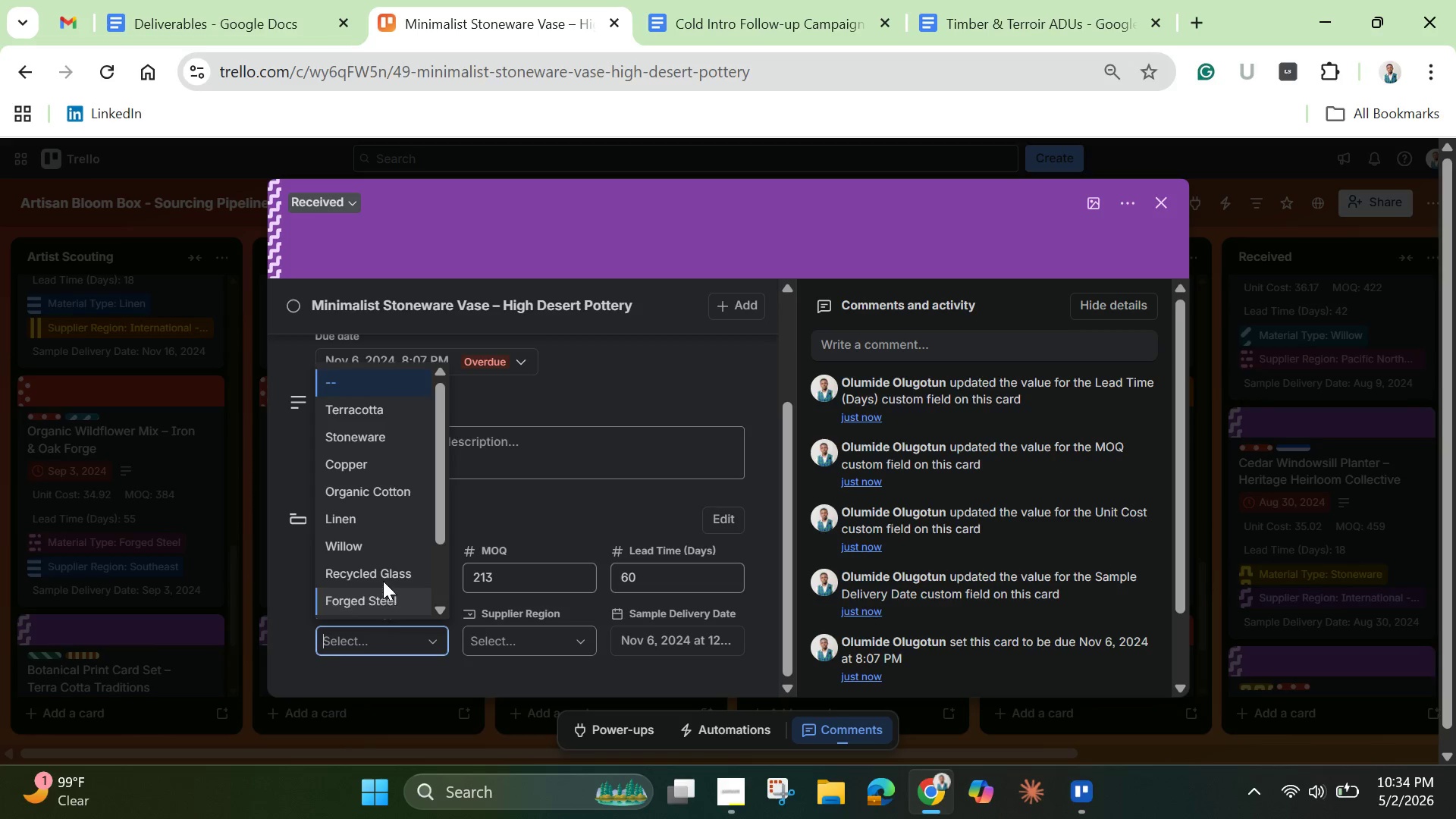 
left_click([378, 465])
 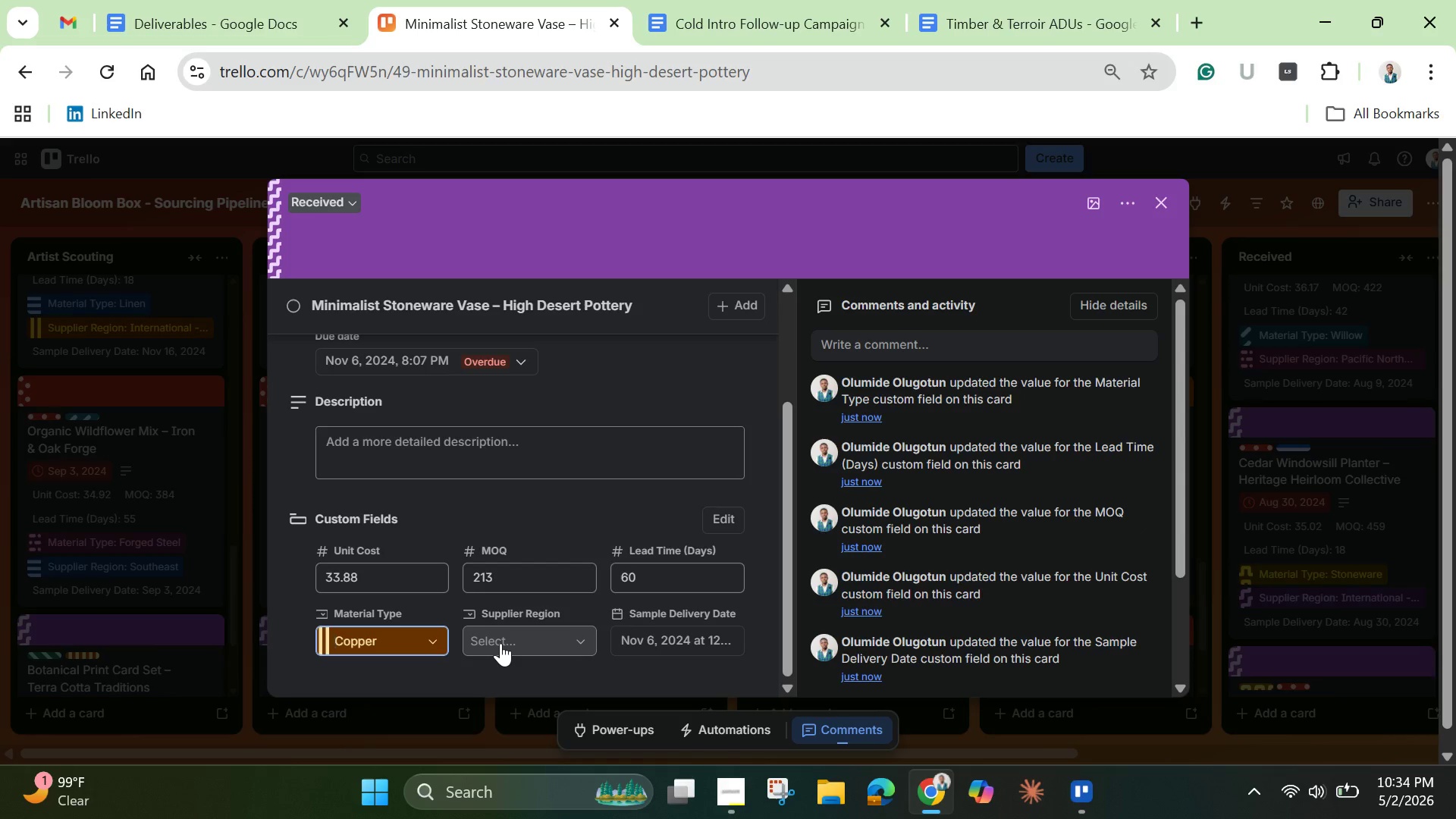 
left_click([500, 643])
 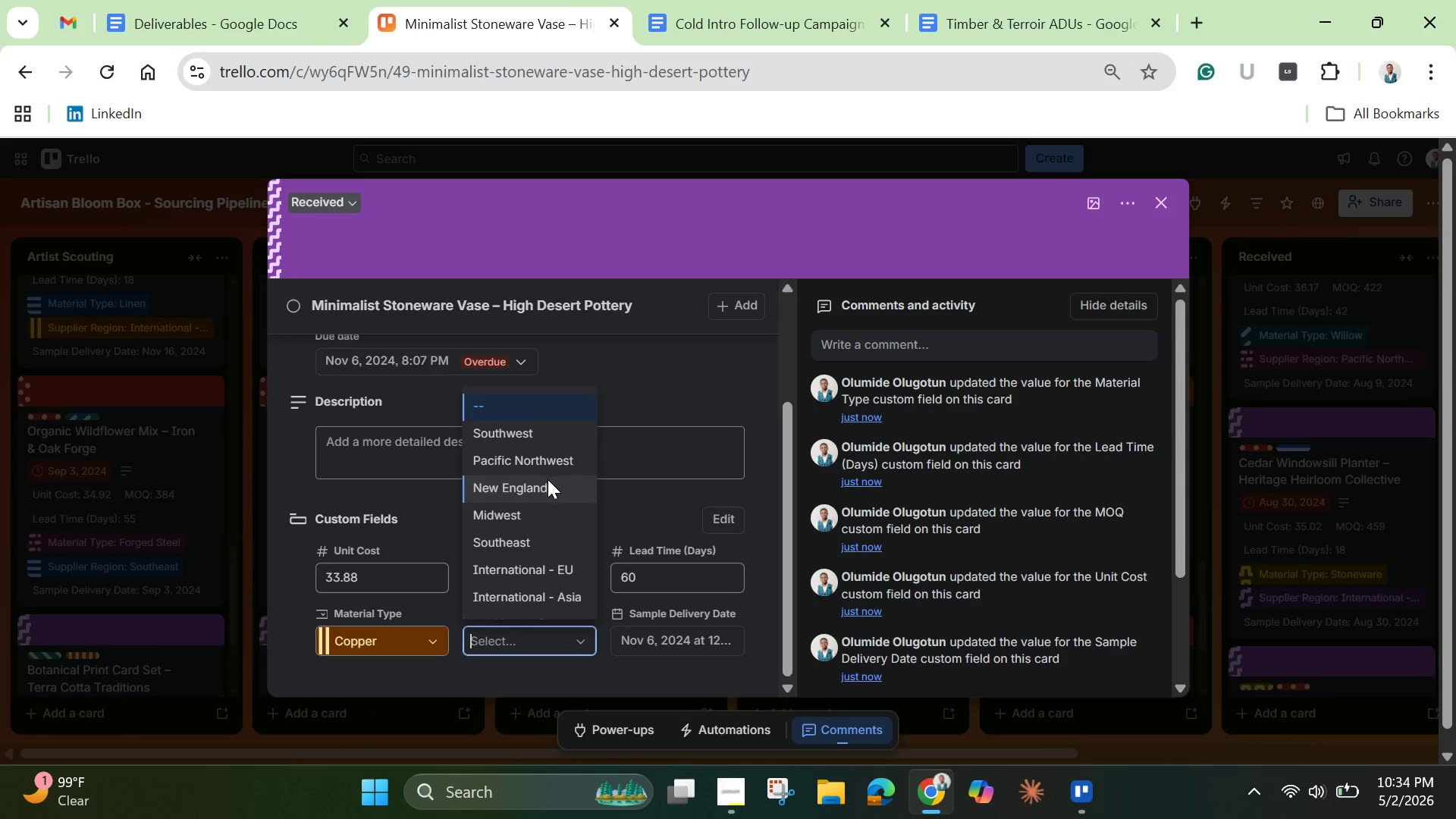 
left_click([542, 487])
 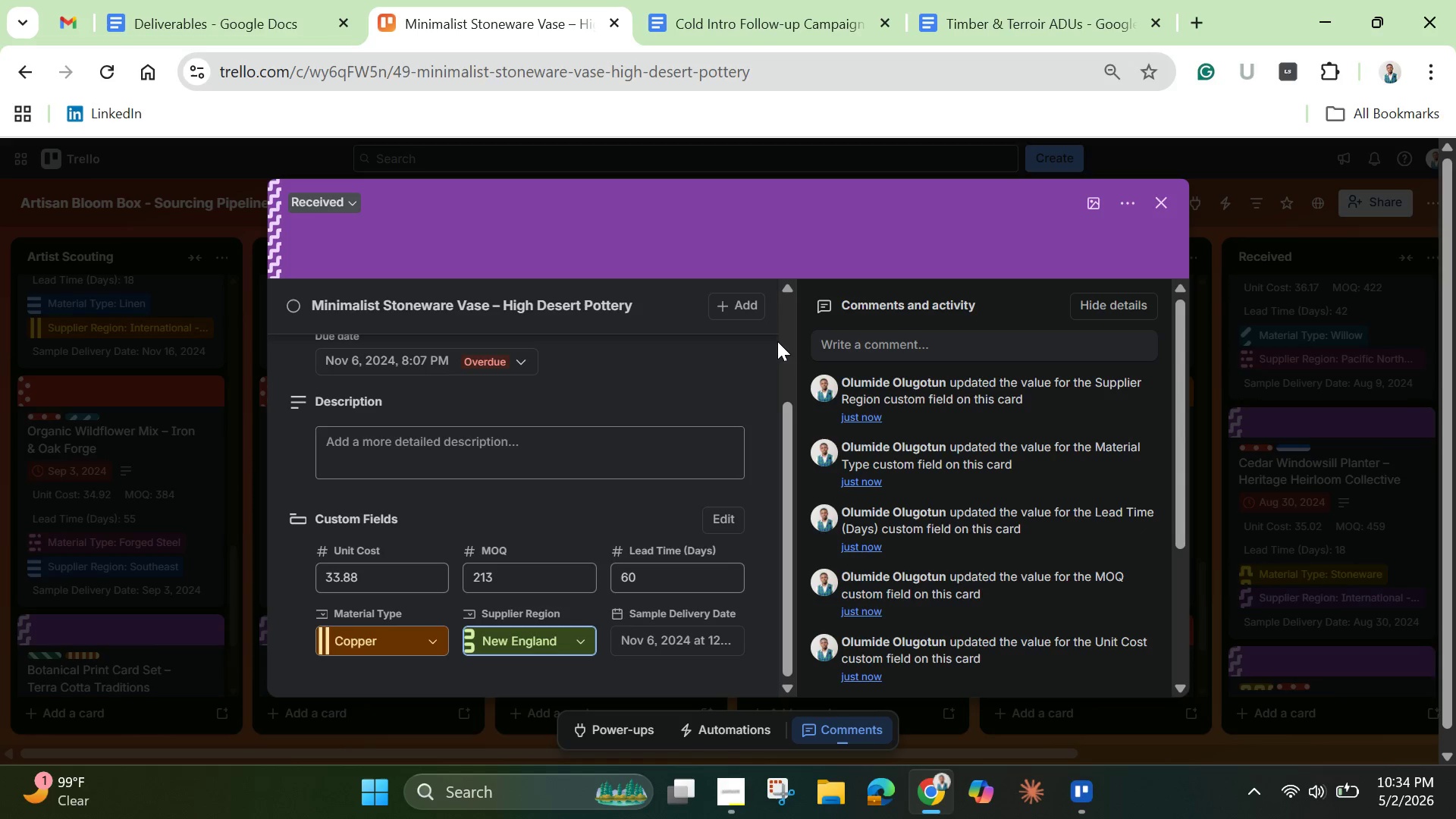 
left_click([753, 356])
 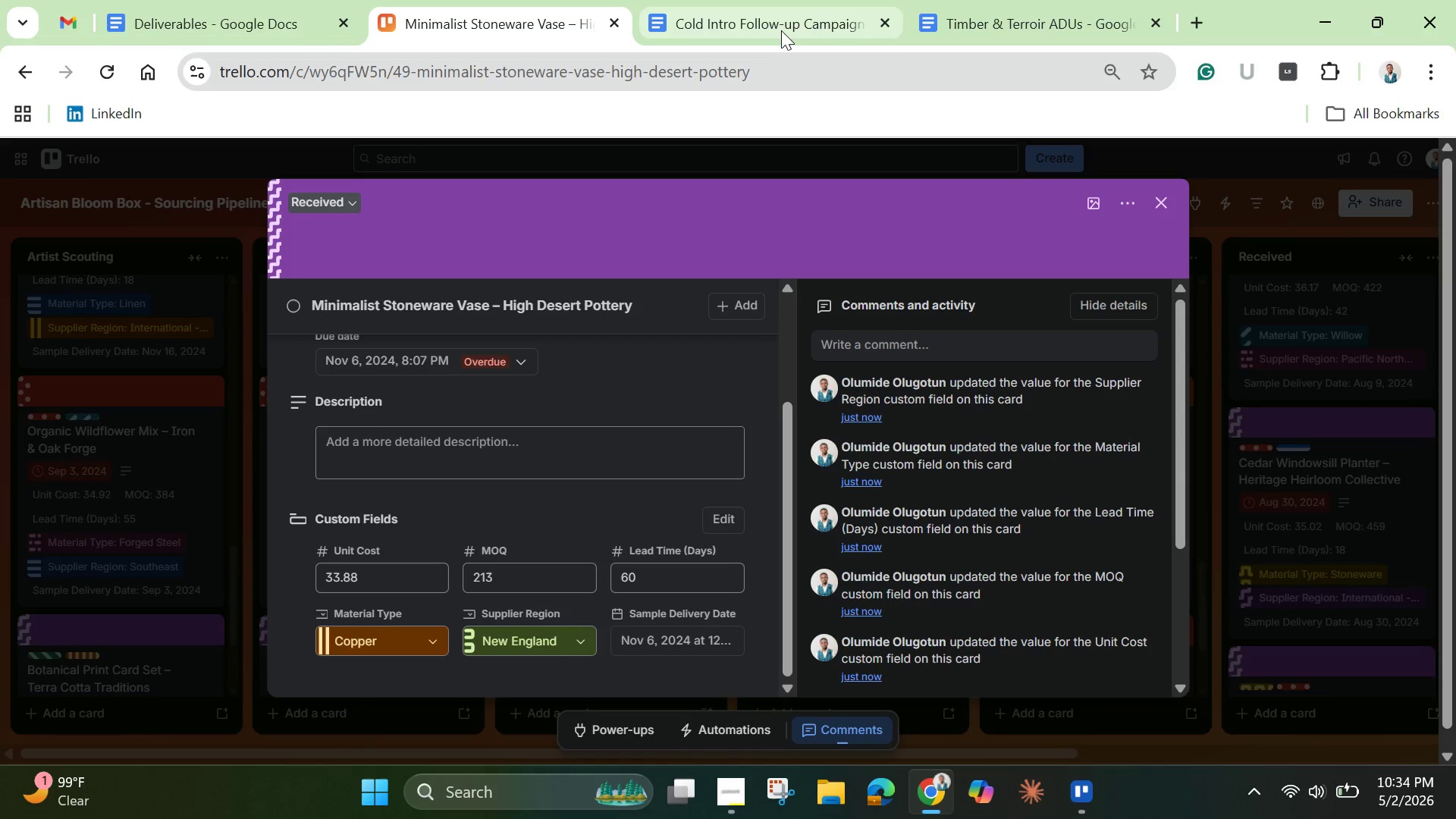 
left_click([781, 30])
 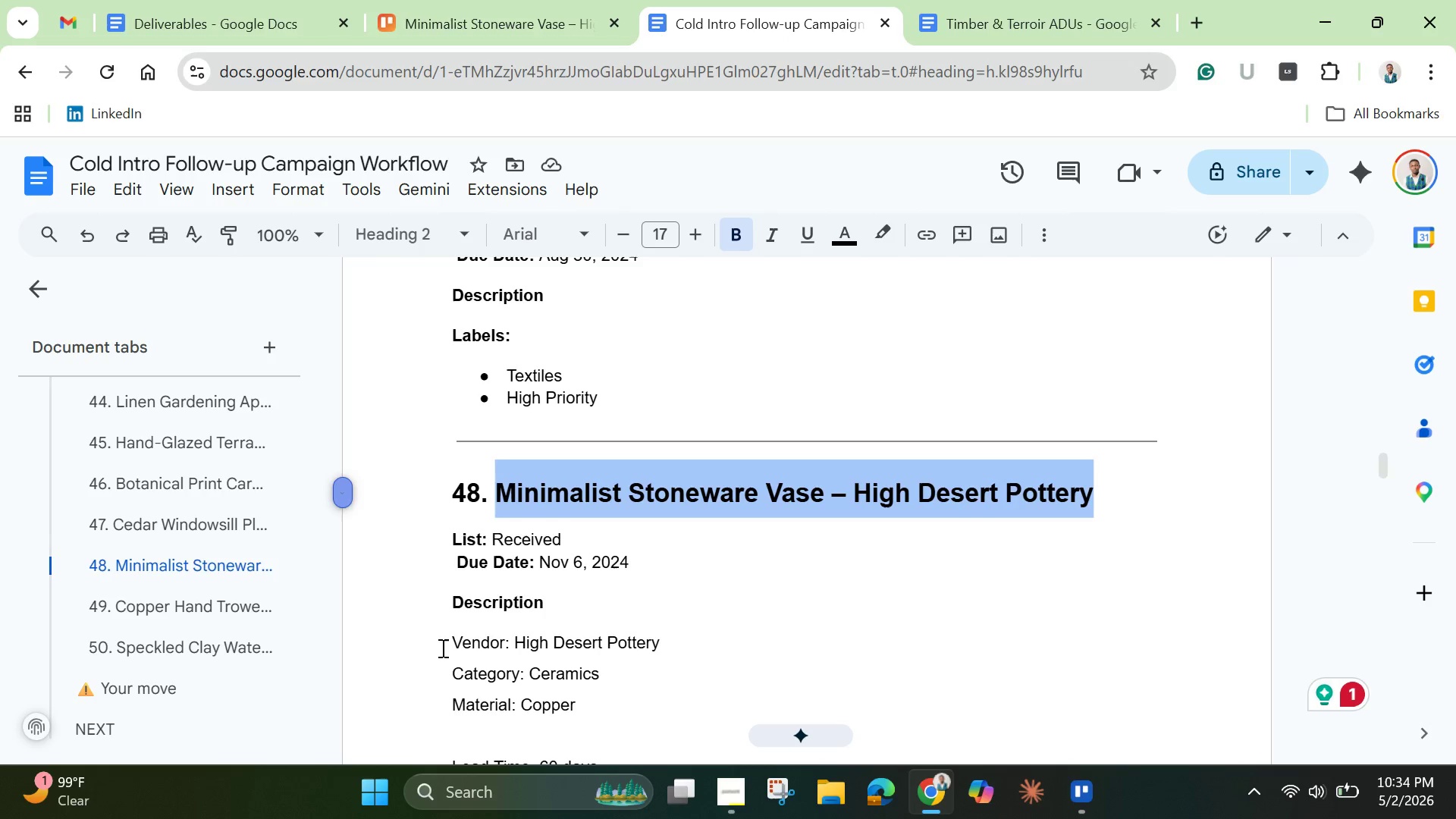 
left_click_drag(start_coordinate=[448, 642], to_coordinate=[801, 435])
 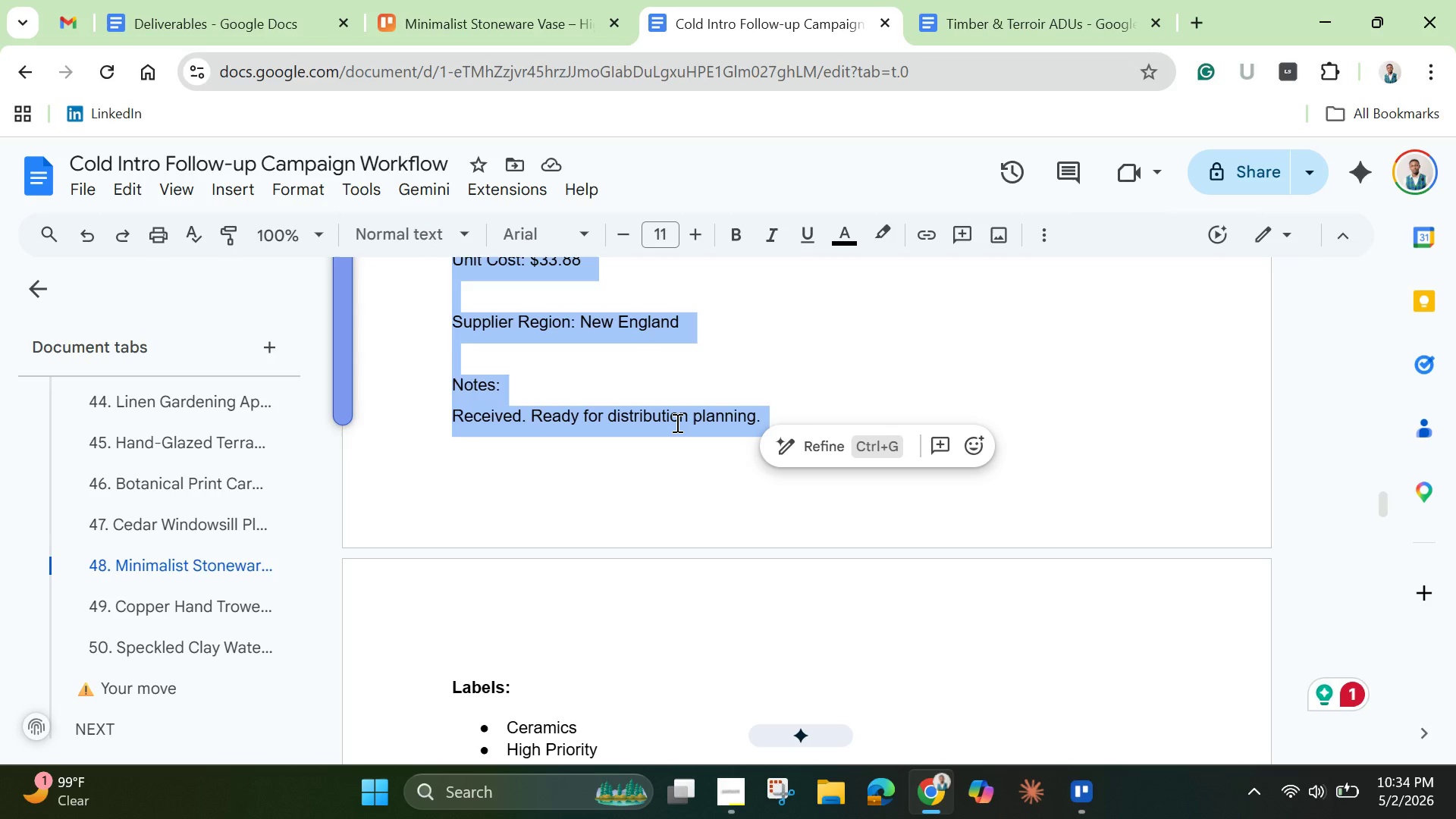 
right_click([676, 422])
 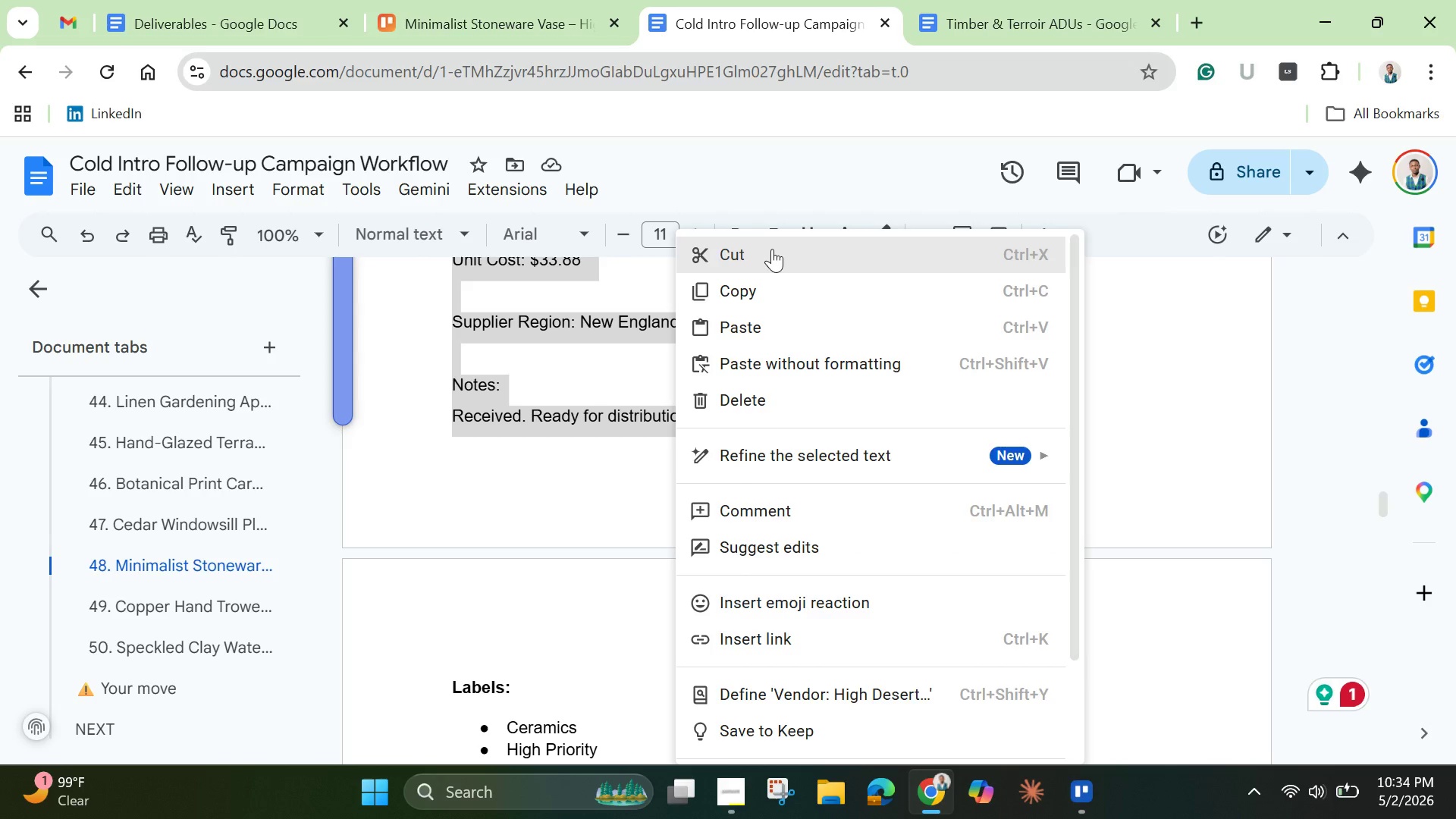 
left_click([772, 249])
 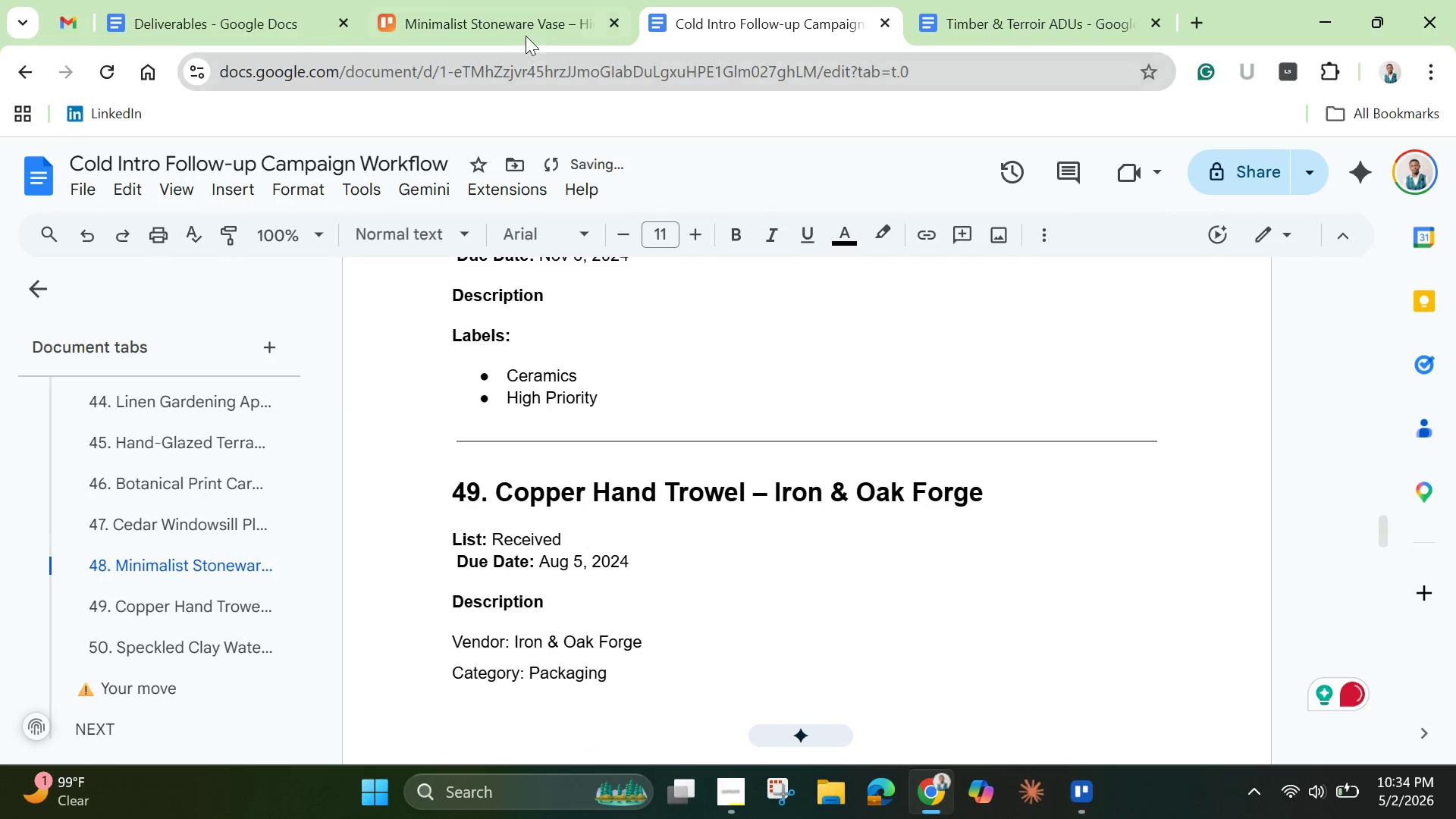 
left_click([528, 20])
 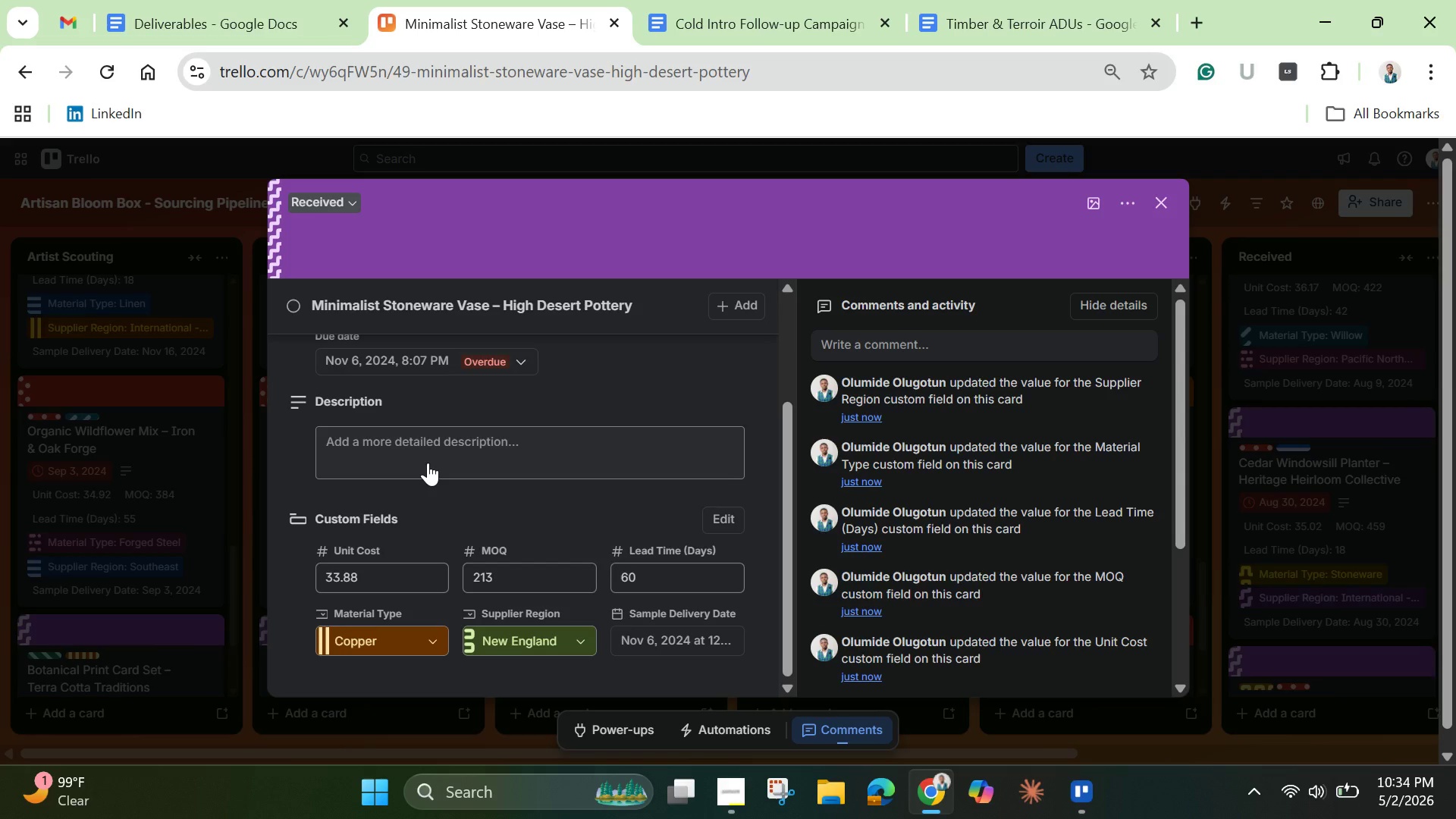 
left_click([428, 463])
 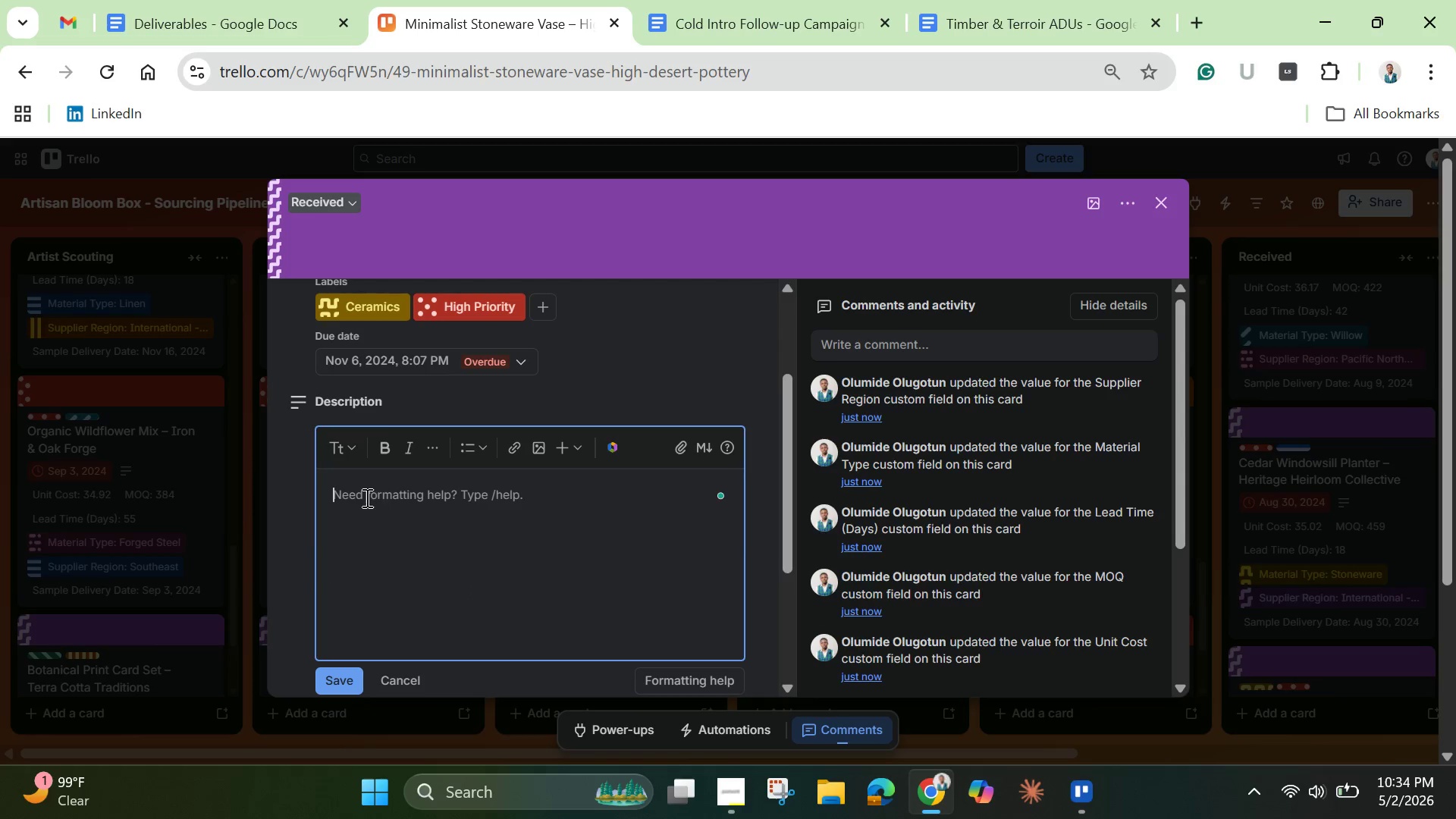 
right_click([357, 495])
 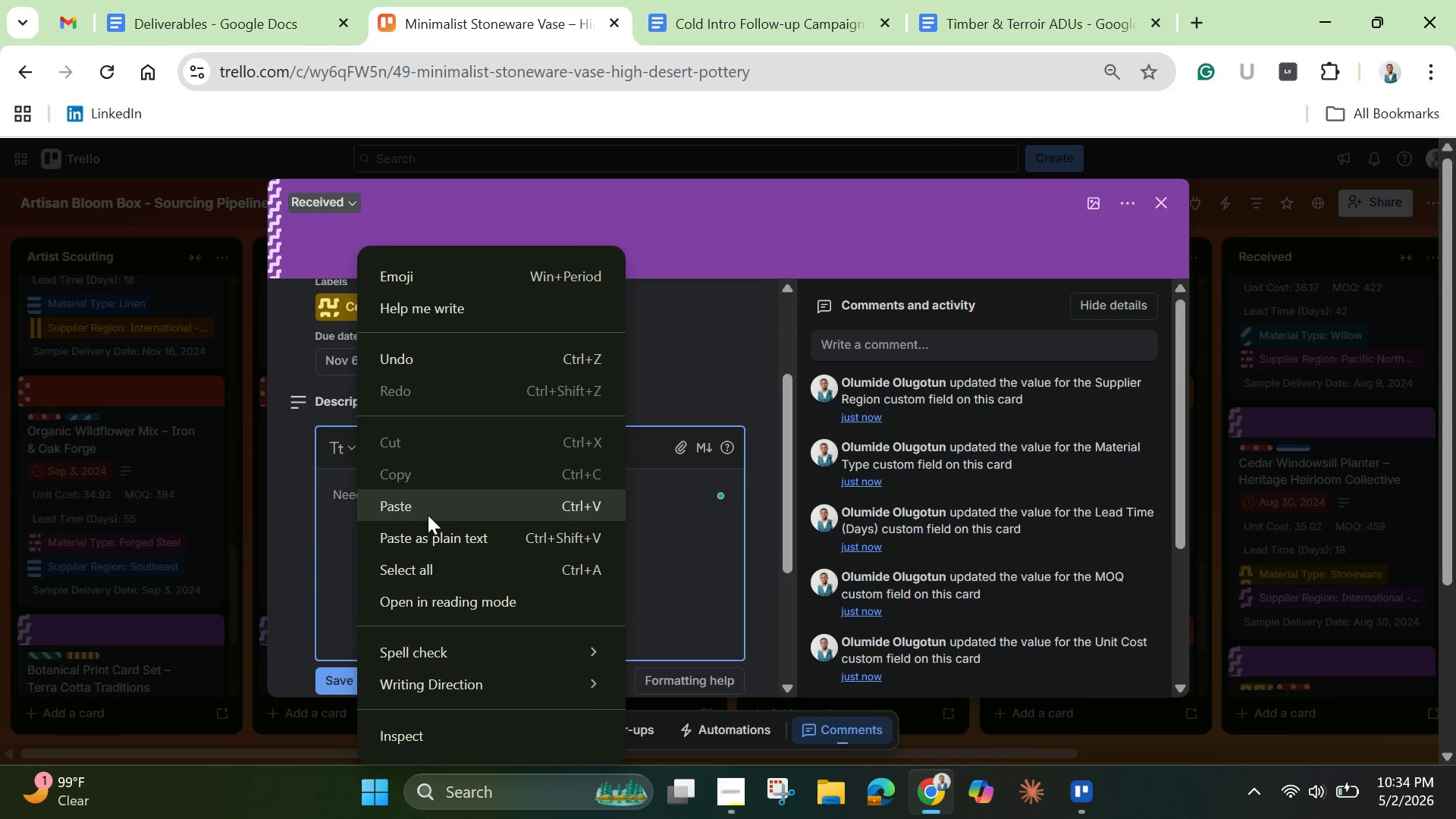 
left_click([430, 500])
 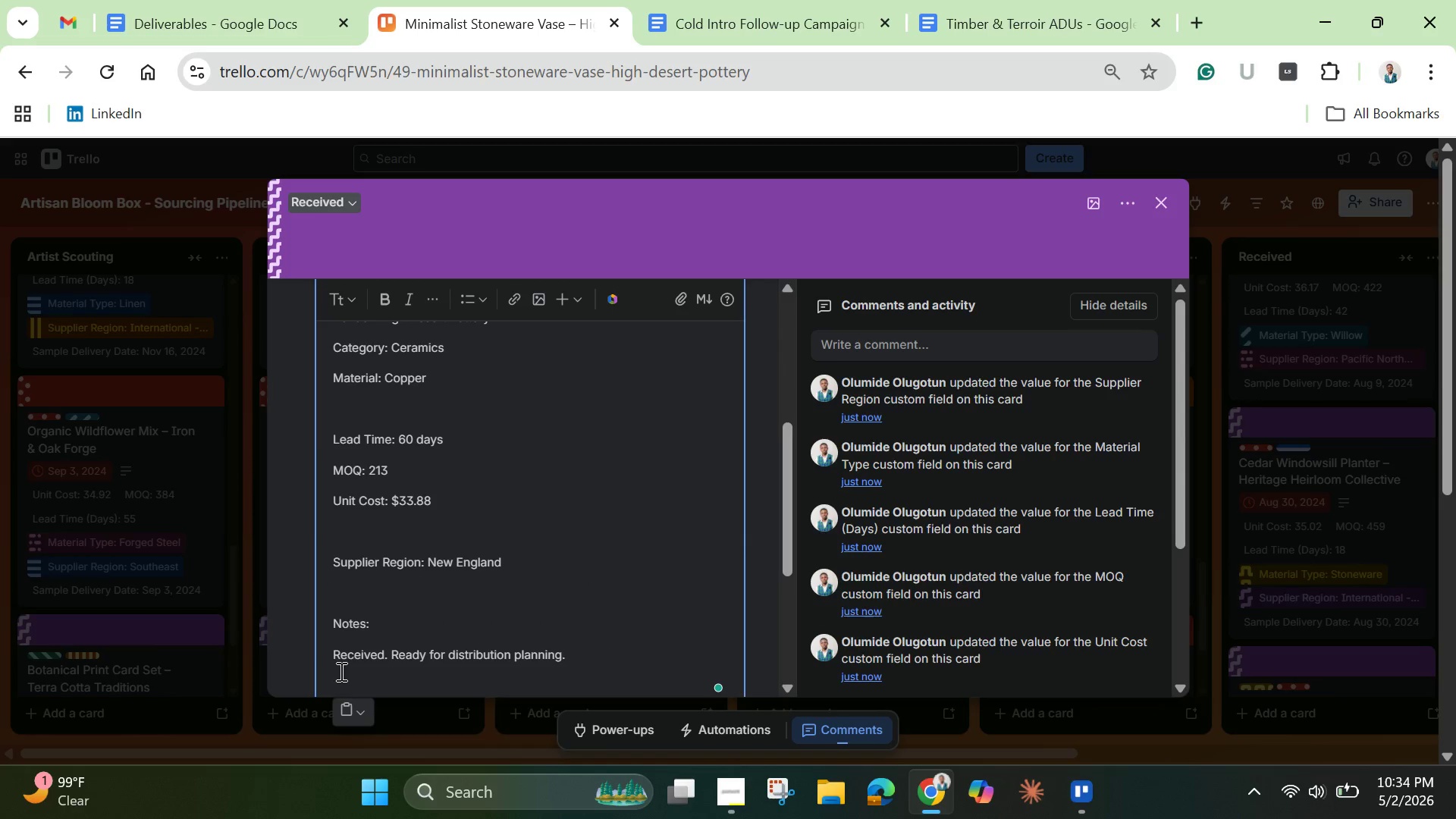 
scroll: coordinate [344, 597], scroll_direction: down, amount: 4.0
 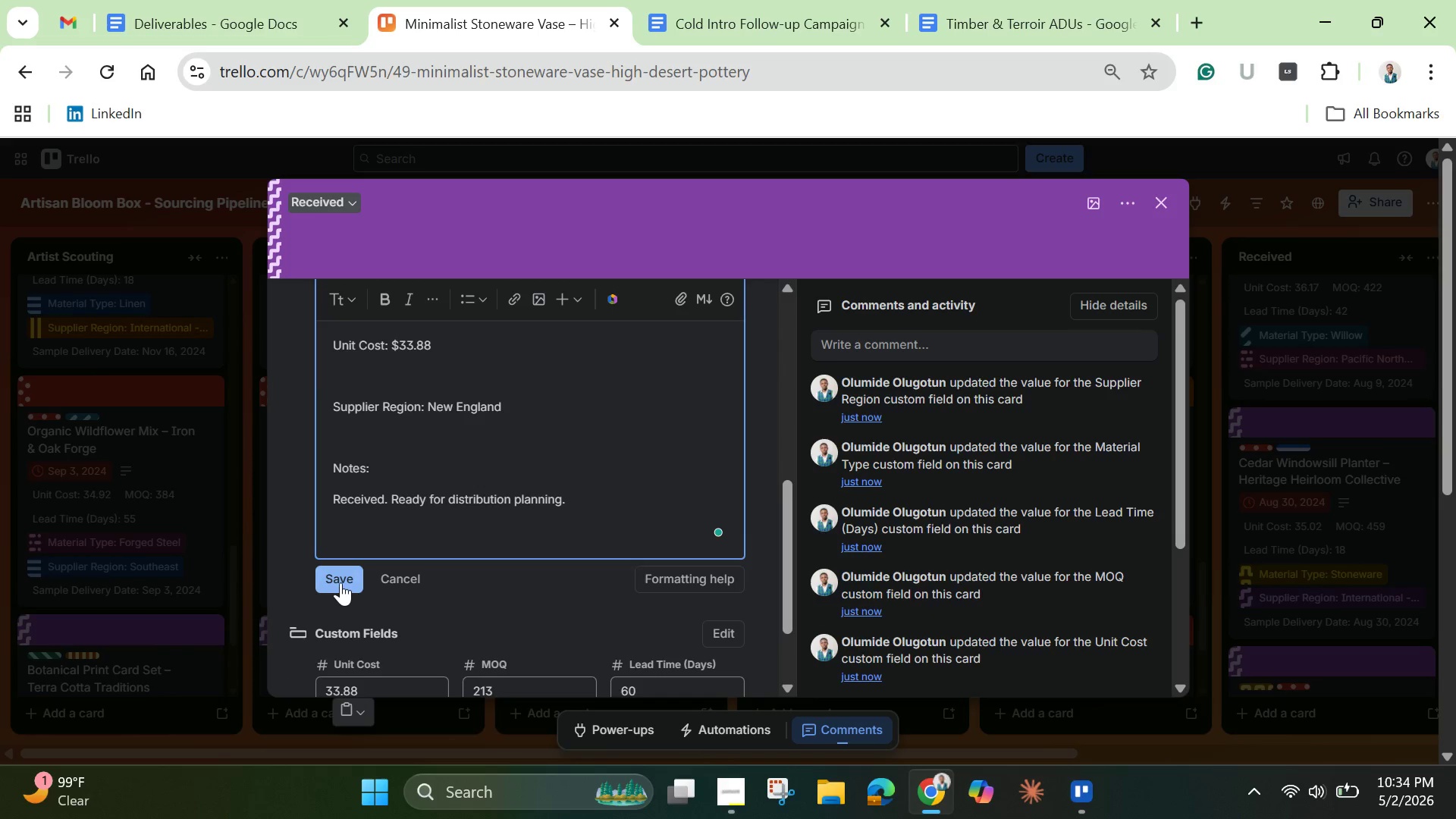 
left_click([340, 582])
 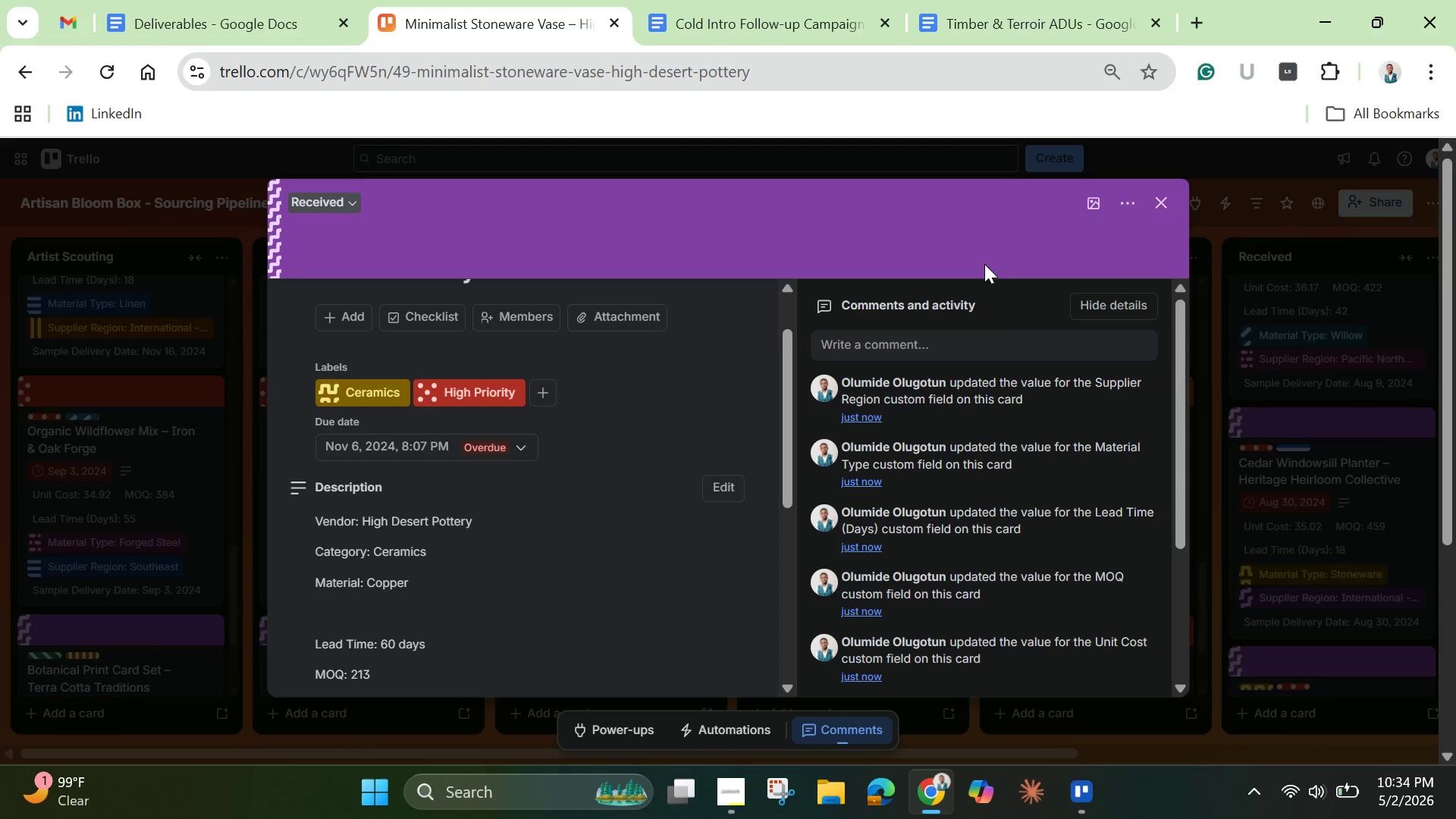 
wait(10.84)
 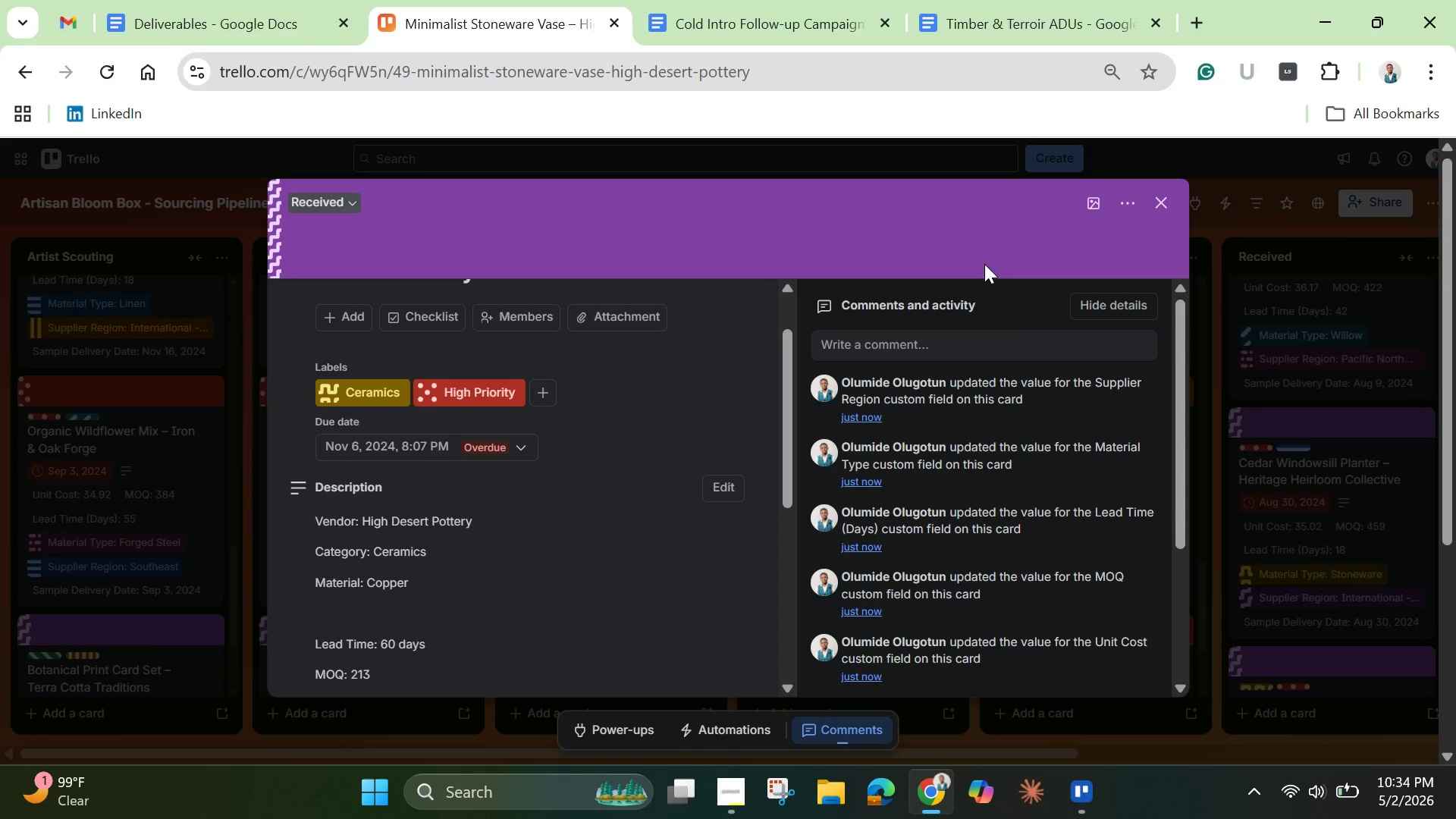 
left_click_drag(start_coordinate=[784, 434], to_coordinate=[791, 656])
 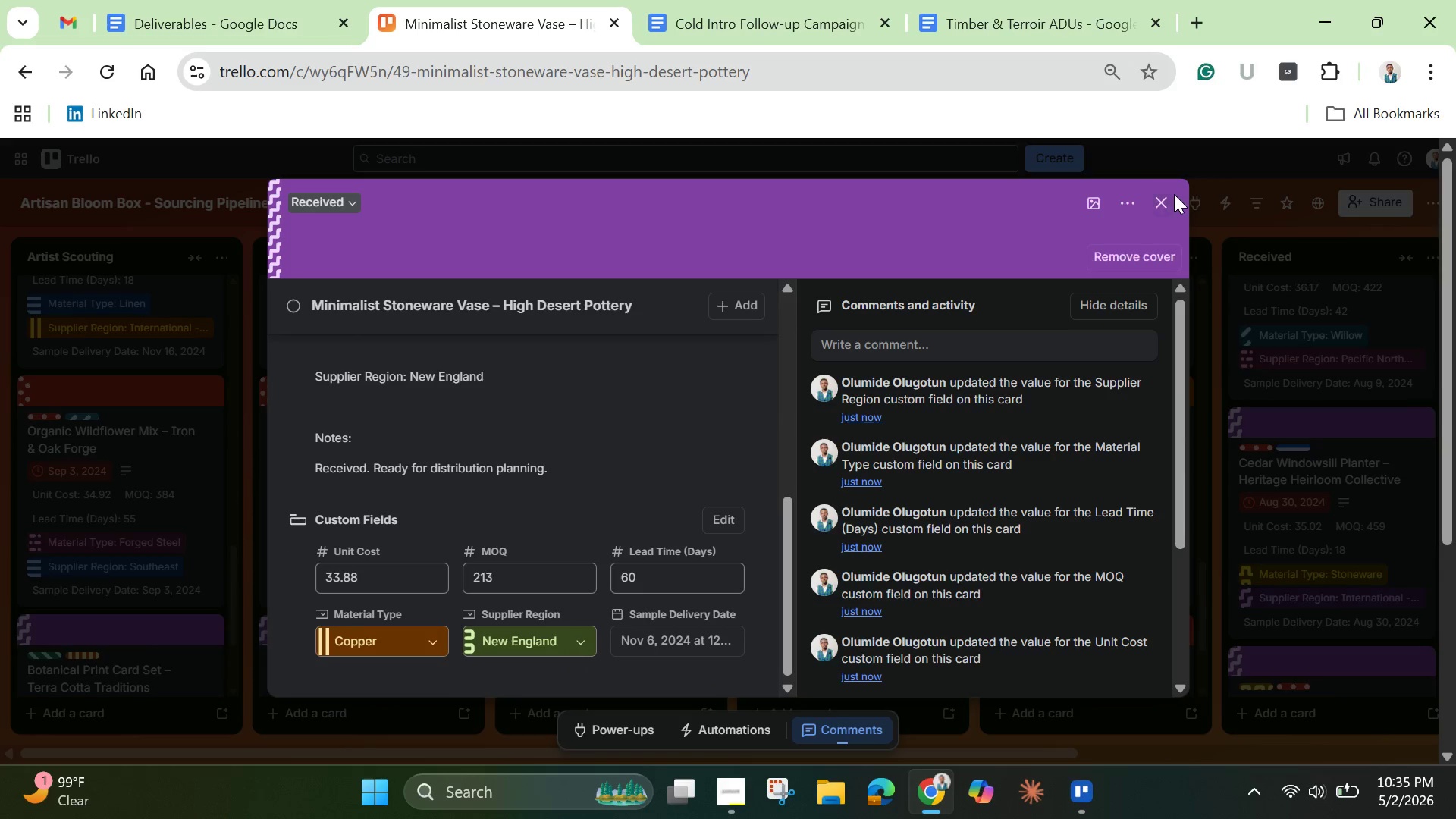 
left_click([1166, 206])
 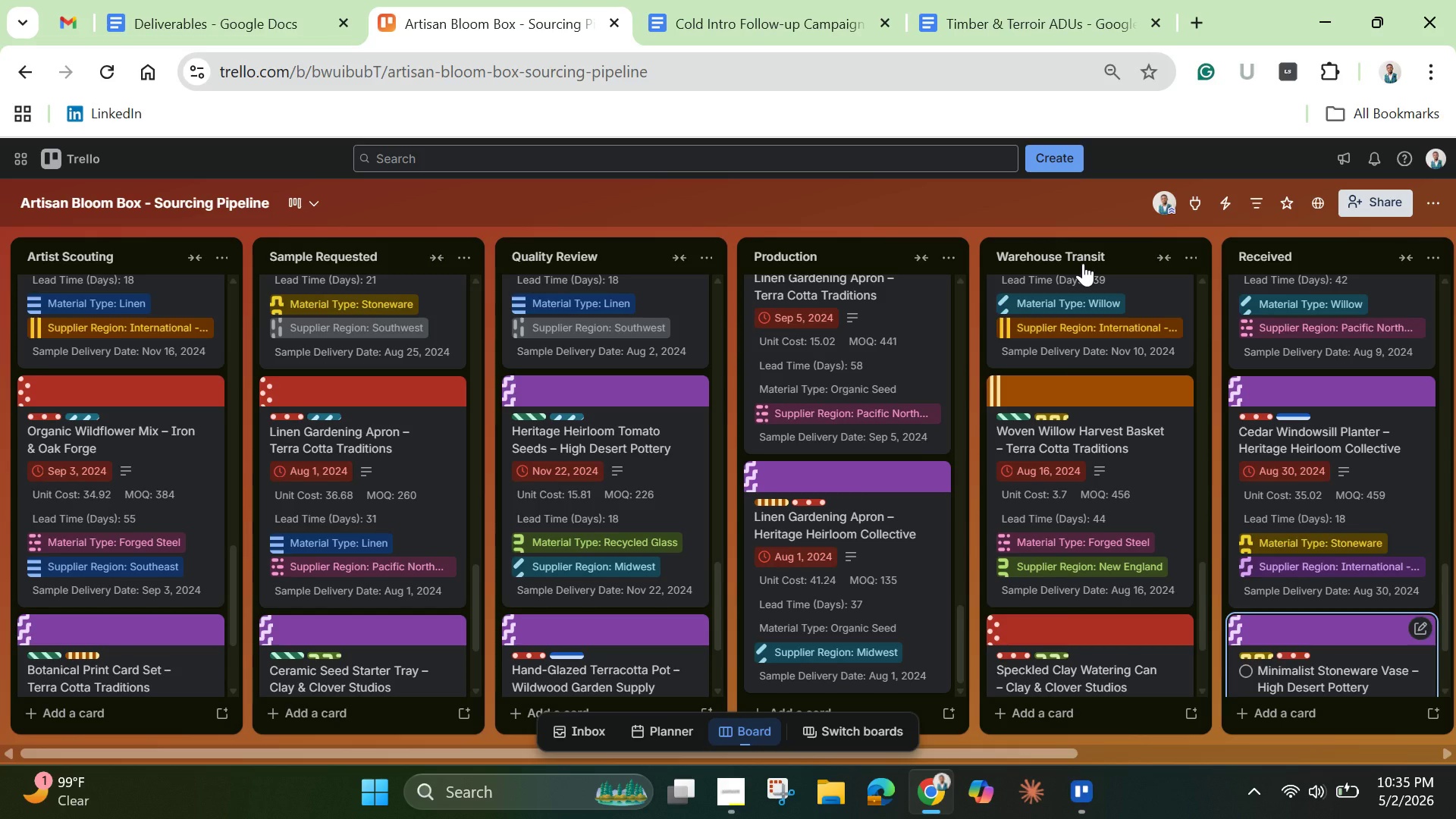 
wait(10.5)
 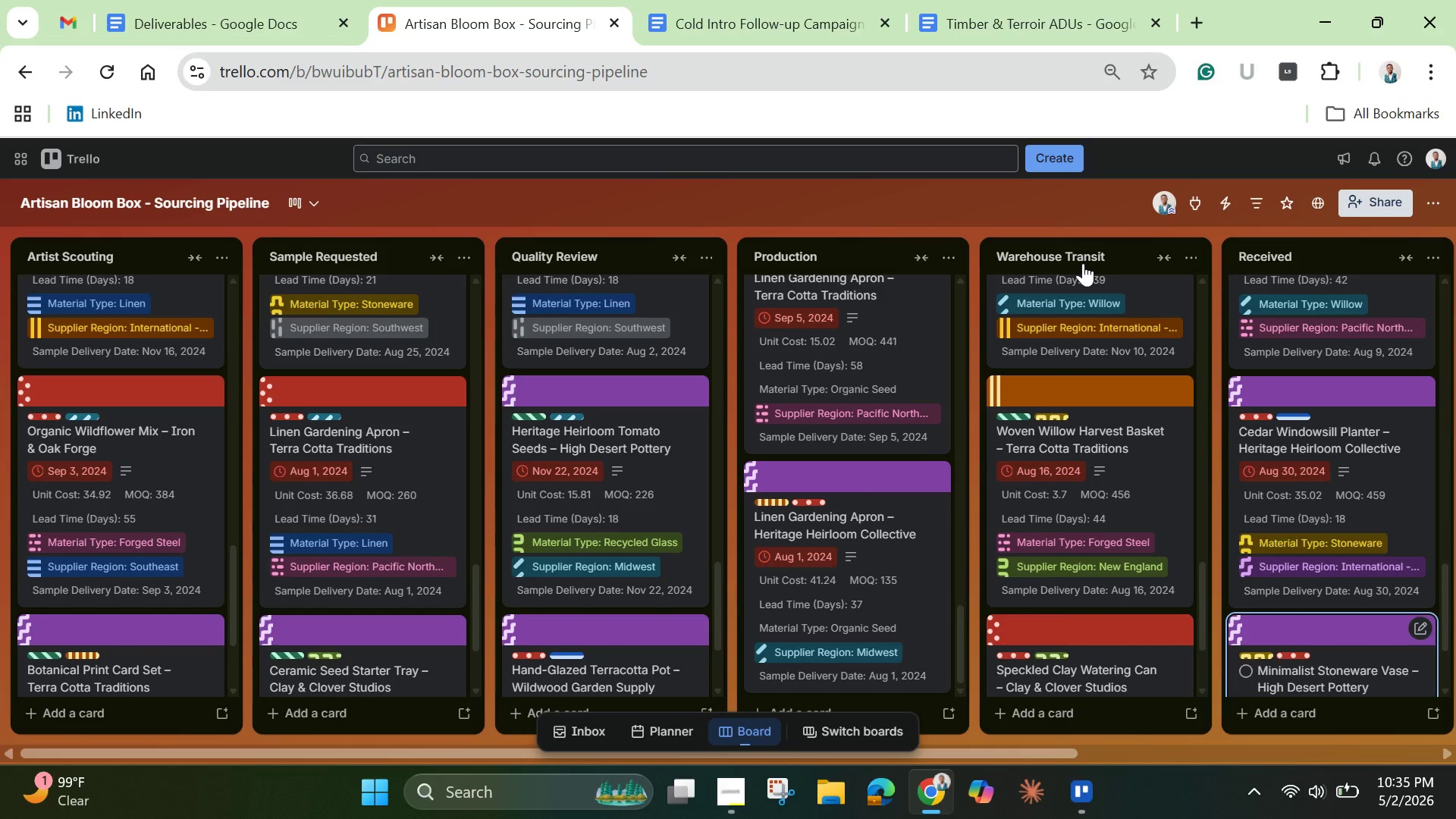 
left_click([799, 8])
 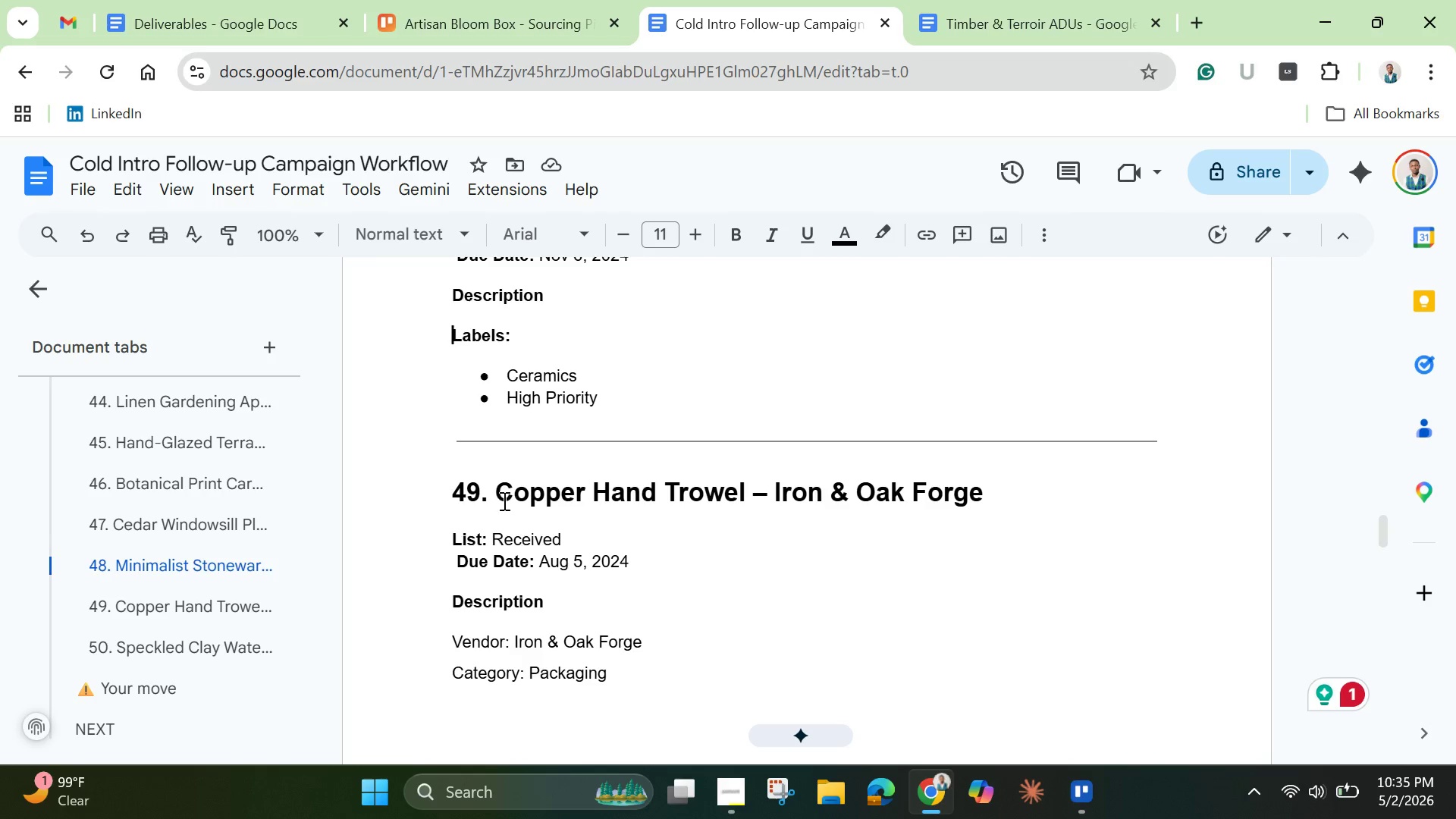 
left_click_drag(start_coordinate=[498, 494], to_coordinate=[980, 495])
 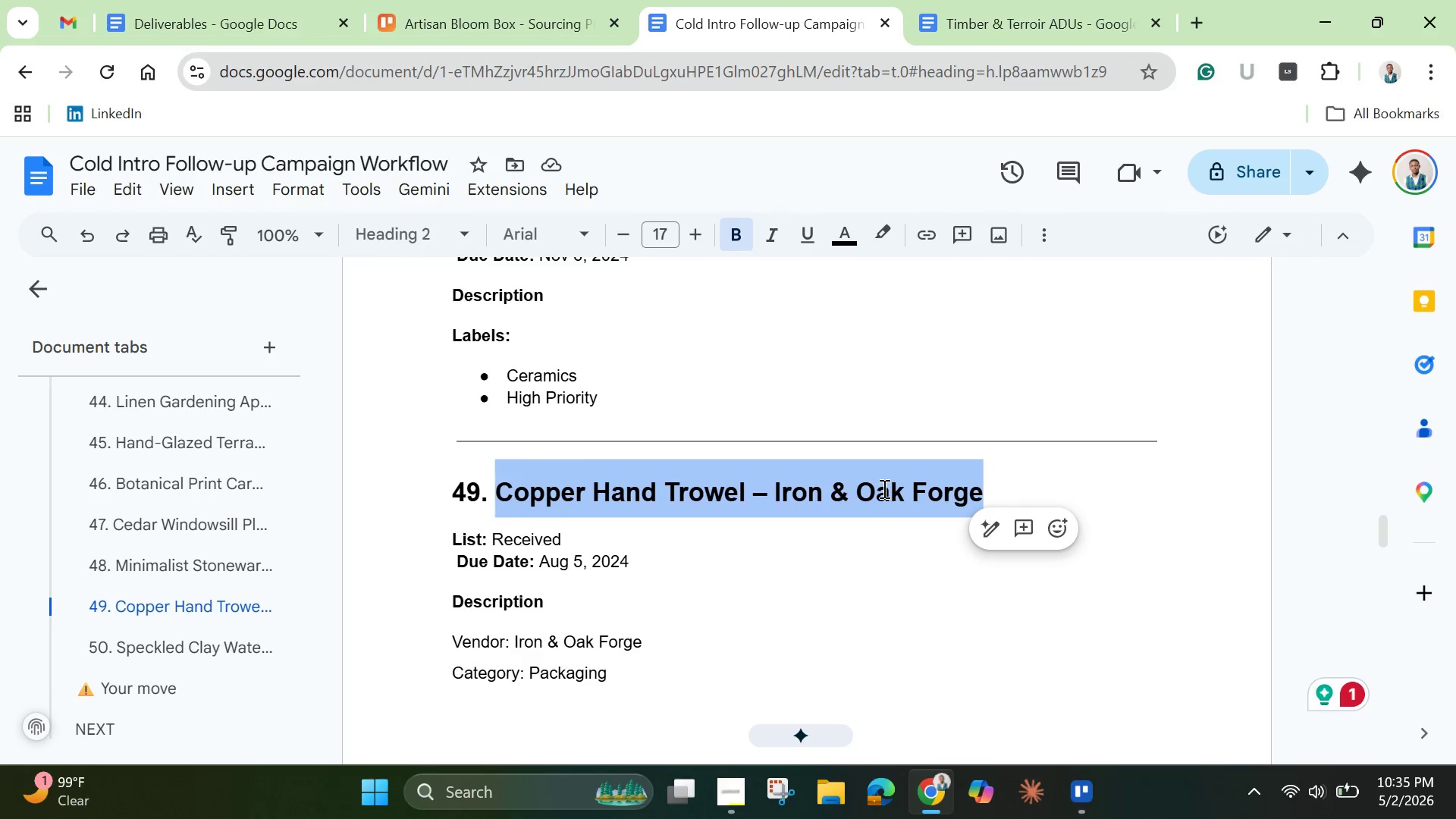 
right_click([883, 488])
 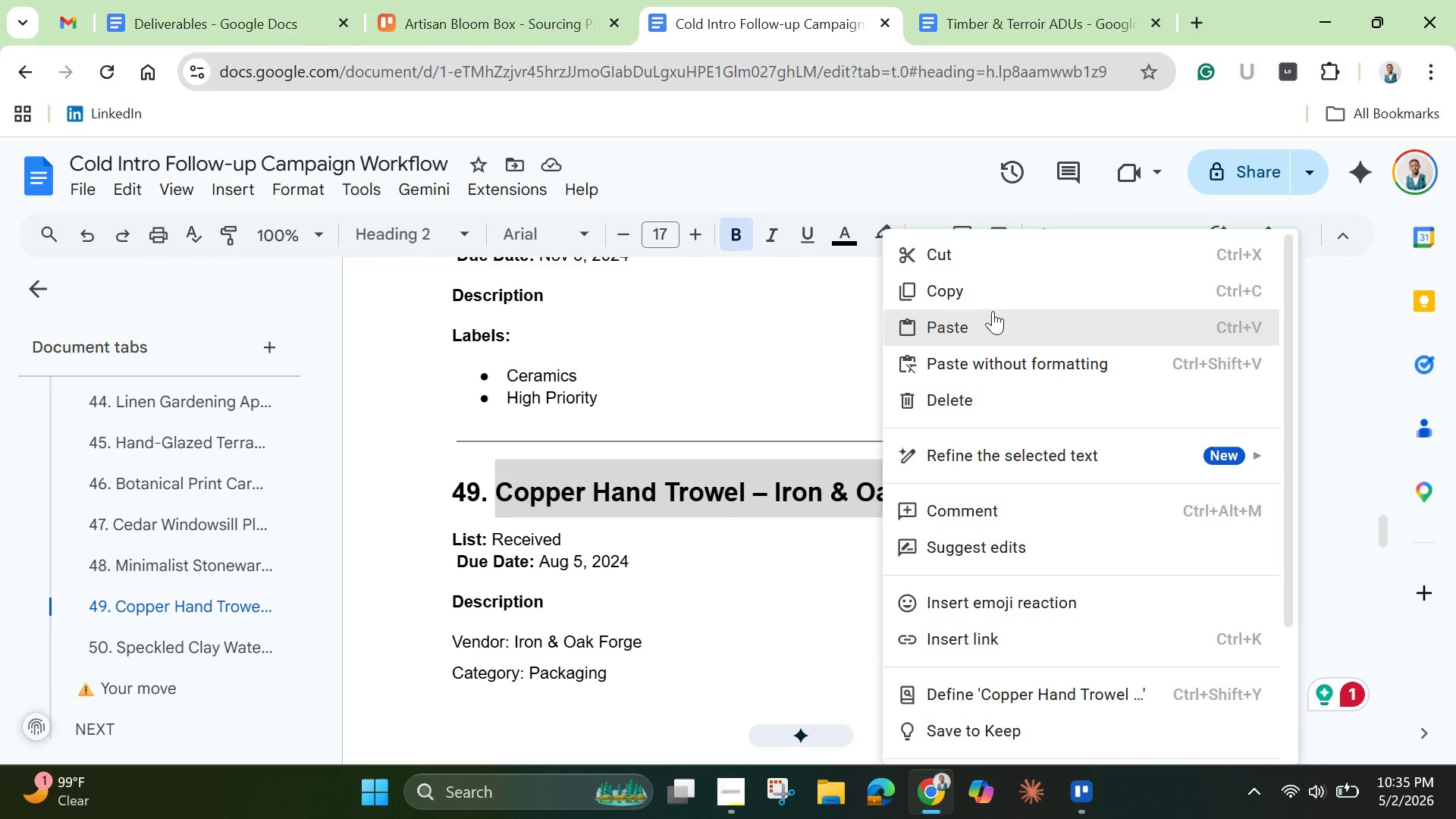 
left_click([988, 295])
 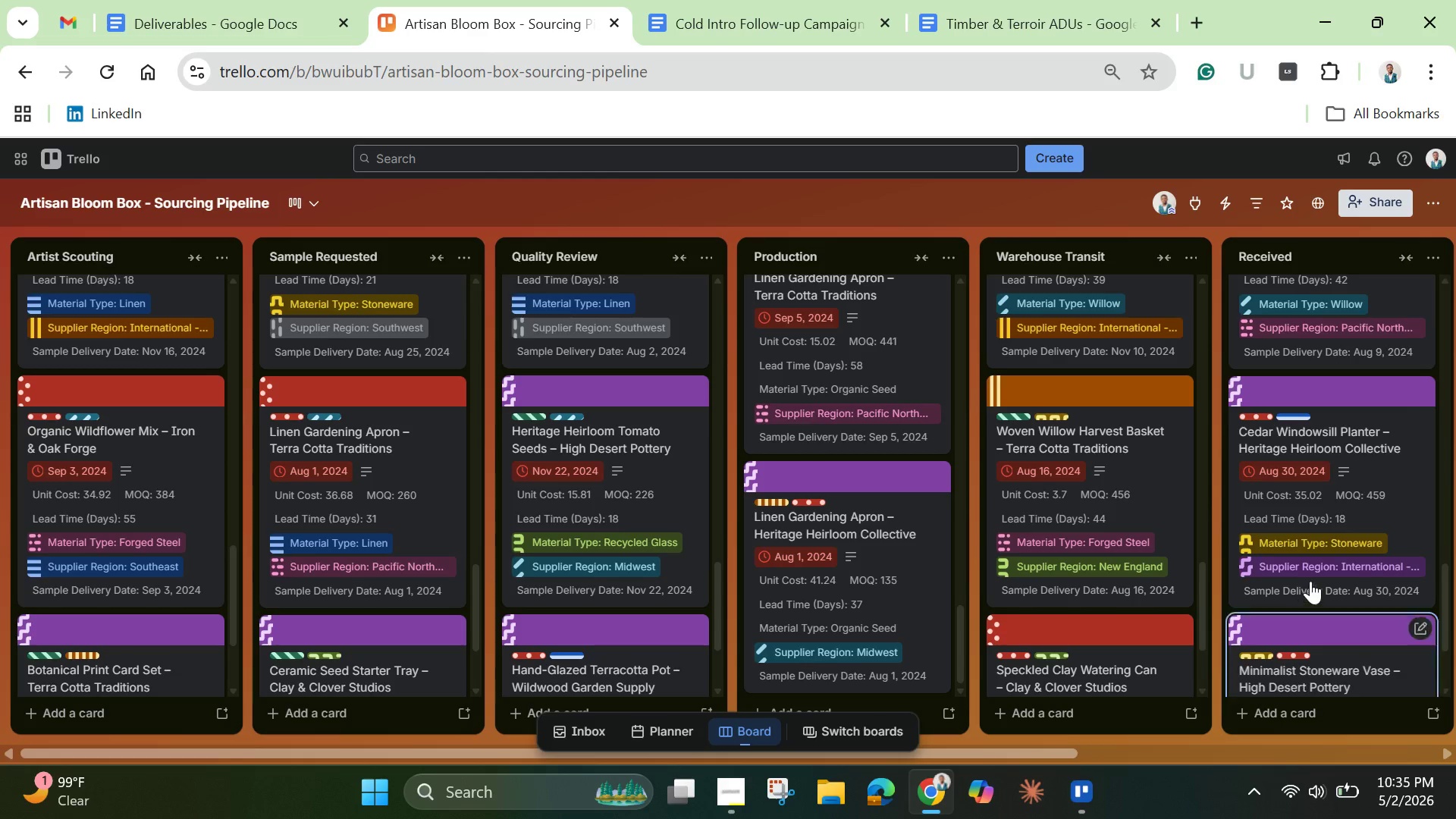 
left_click([1285, 713])
 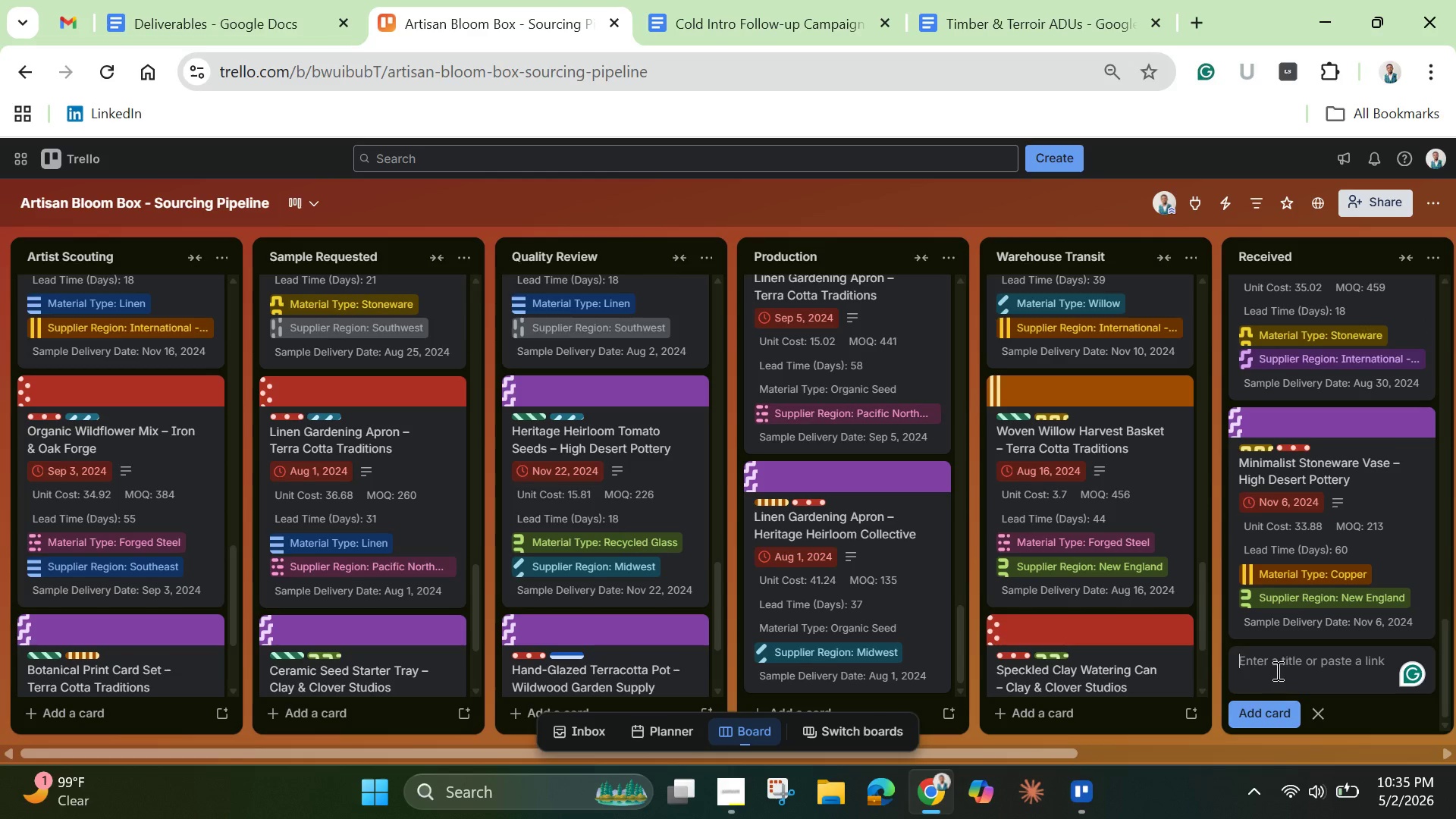 
left_click([1276, 670])
 